 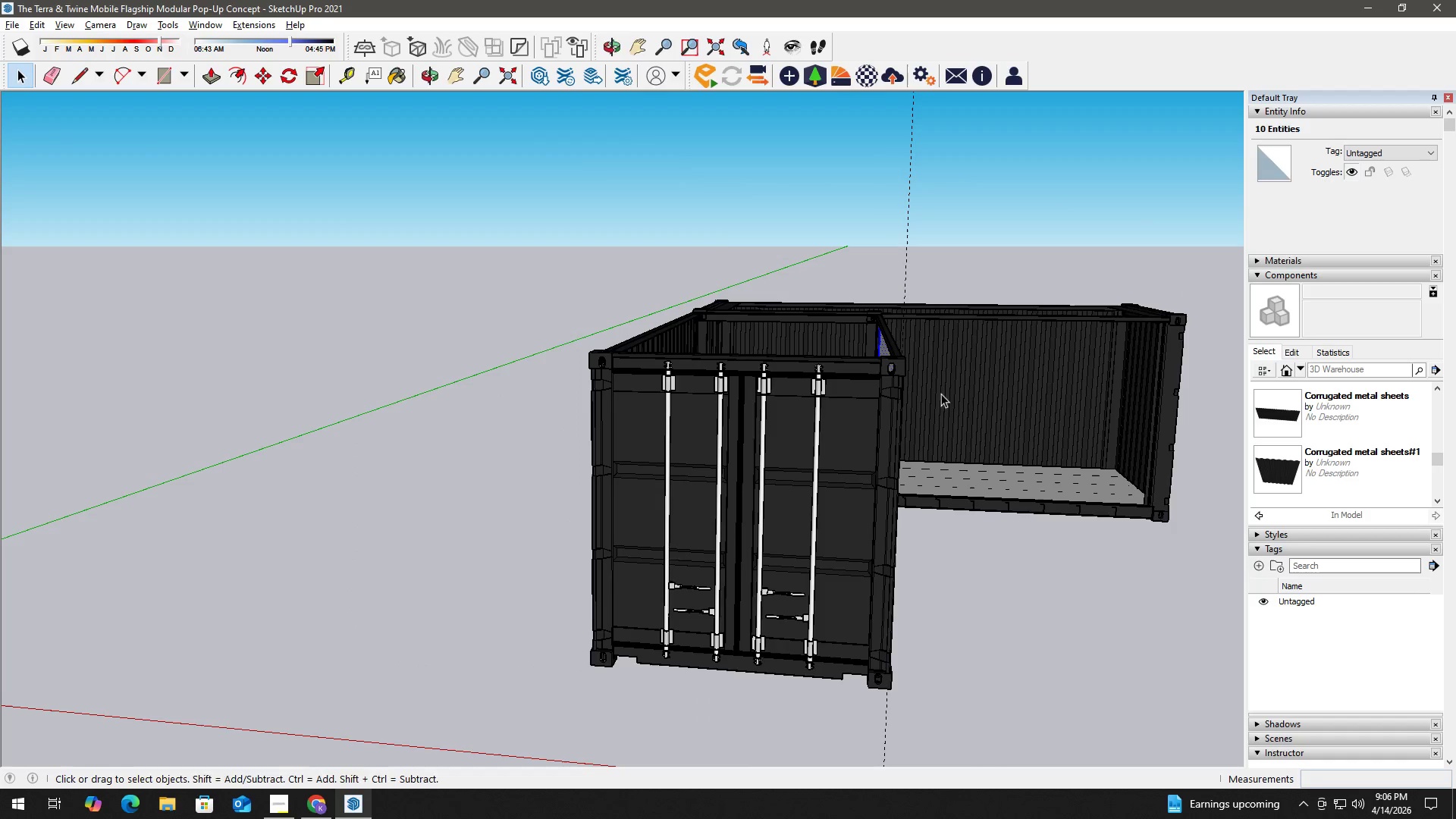 
key(H)
 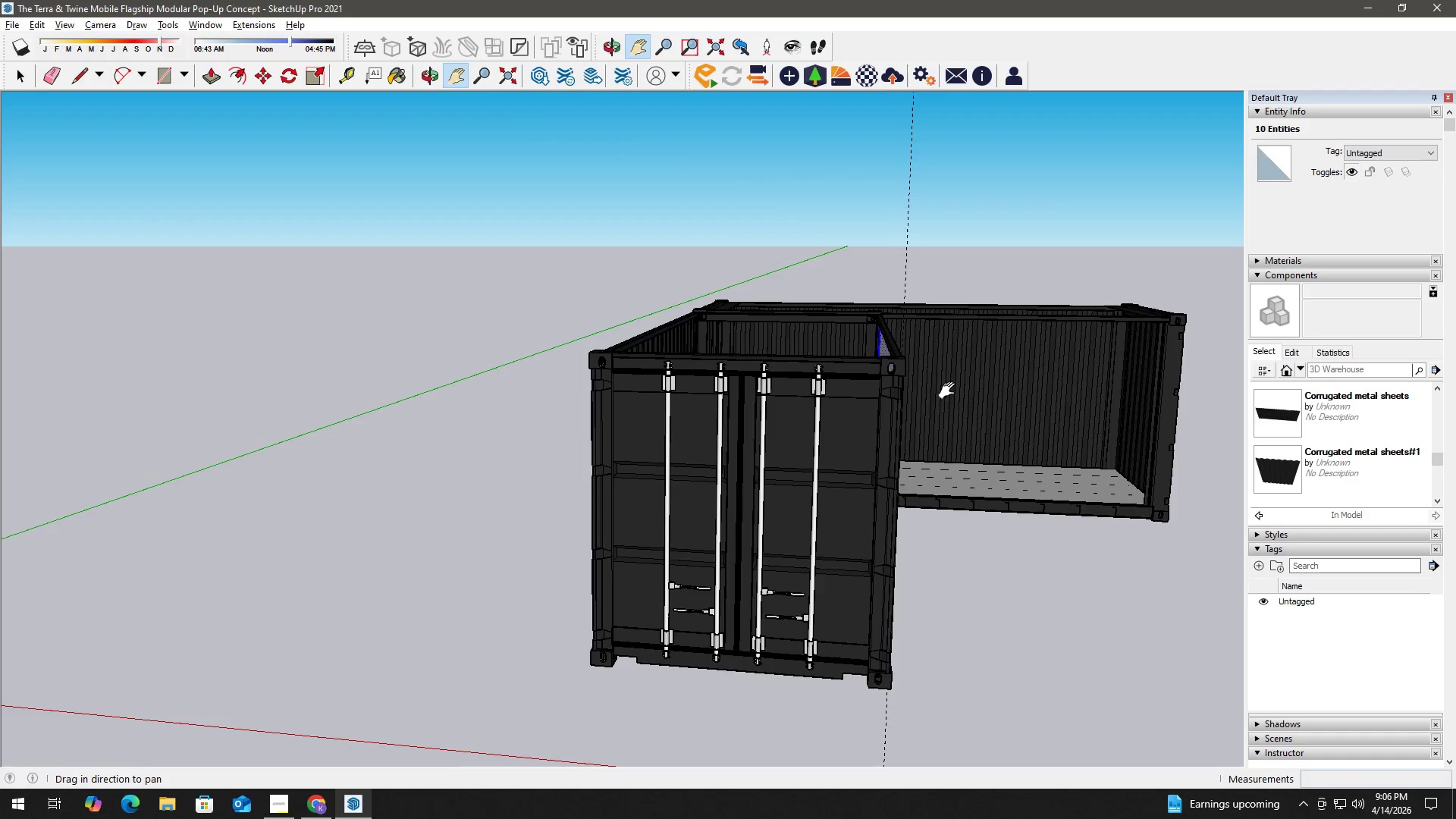 
scroll: coordinate [915, 387], scroll_direction: down, amount: 6.0
 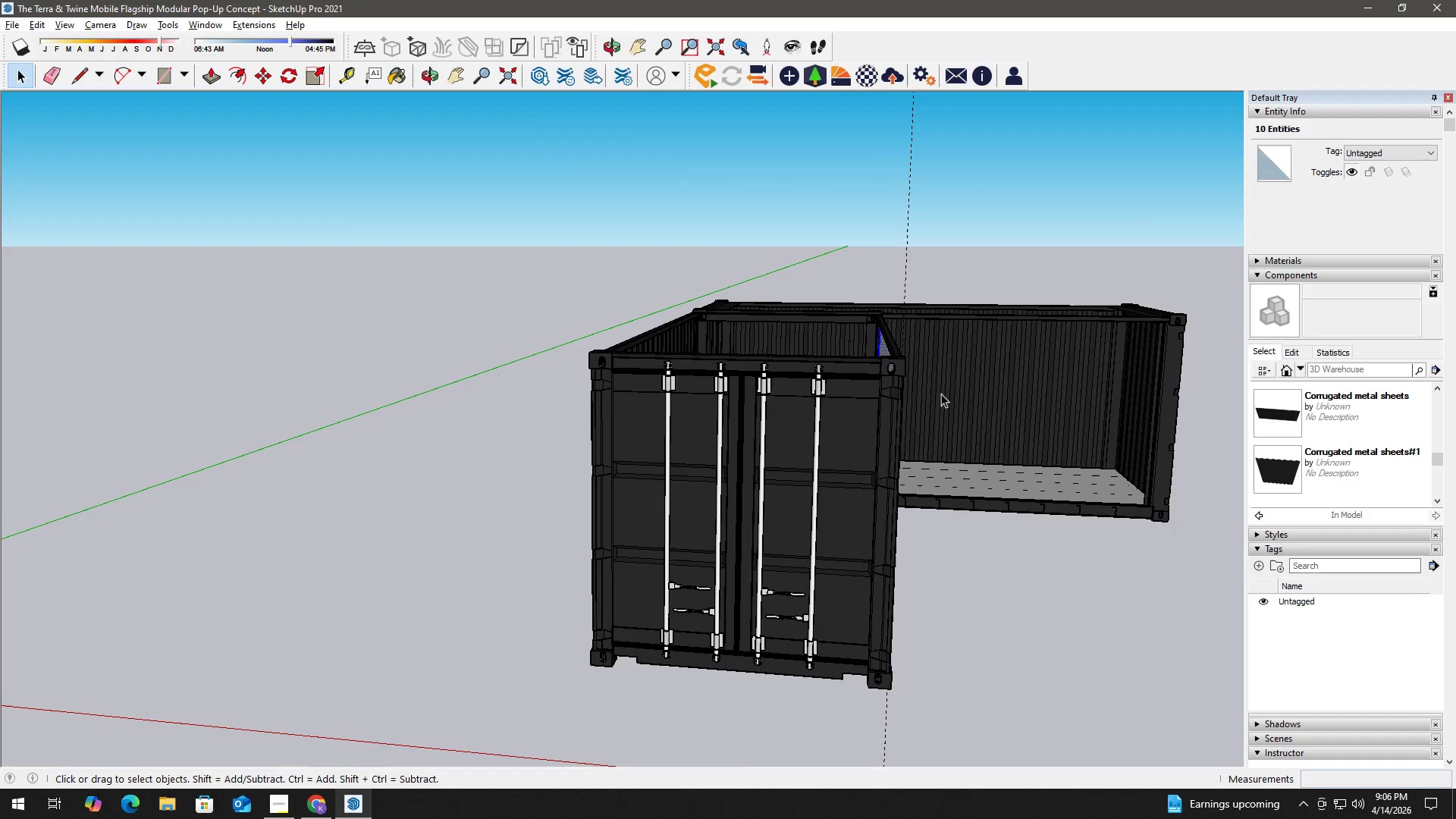 
left_click_drag(start_coordinate=[946, 389], to_coordinate=[557, 356])
 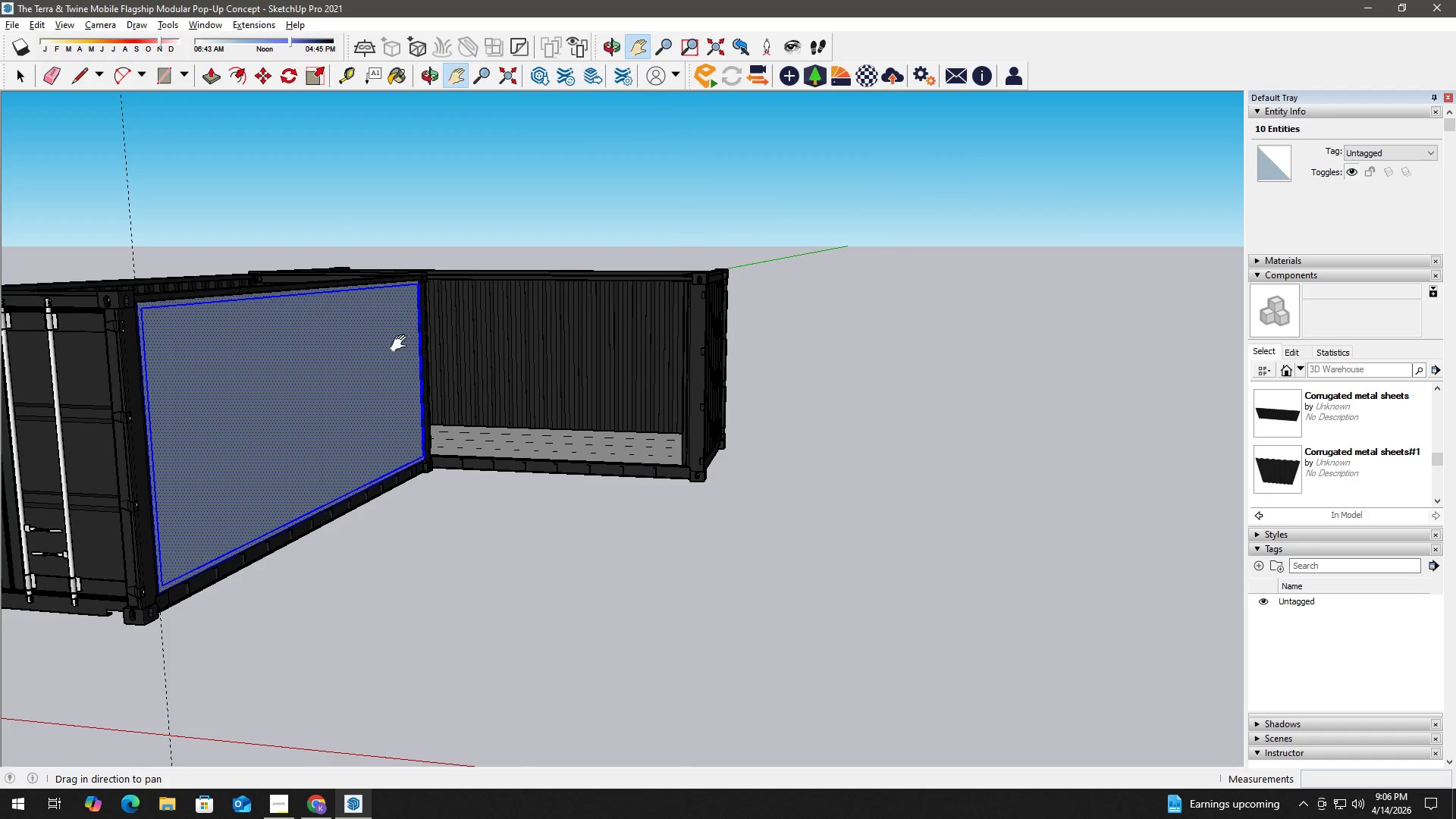 
scroll: coordinate [130, 309], scroll_direction: up, amount: 3.0
 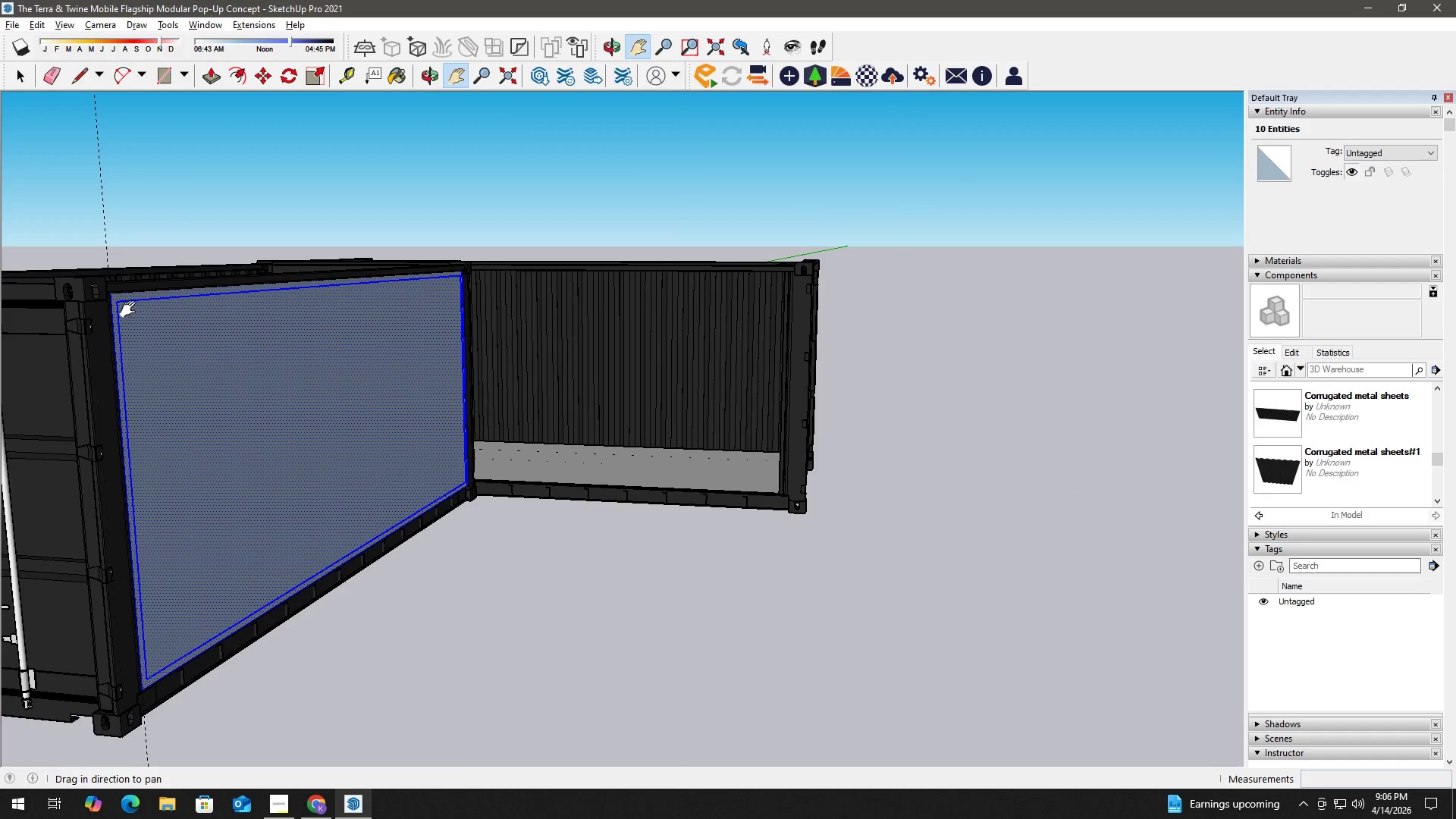 
key(M)
 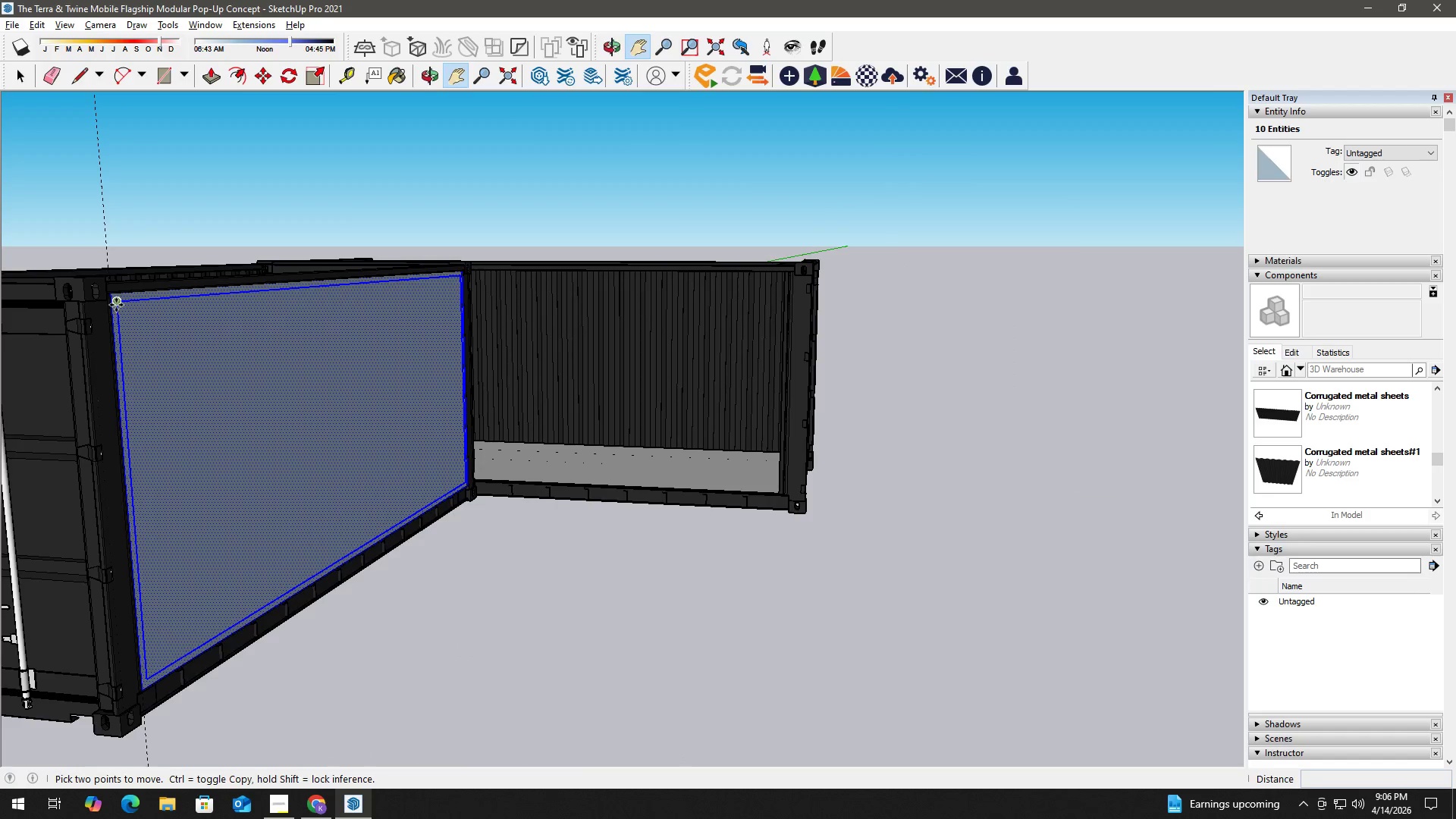 
left_click([113, 297])
 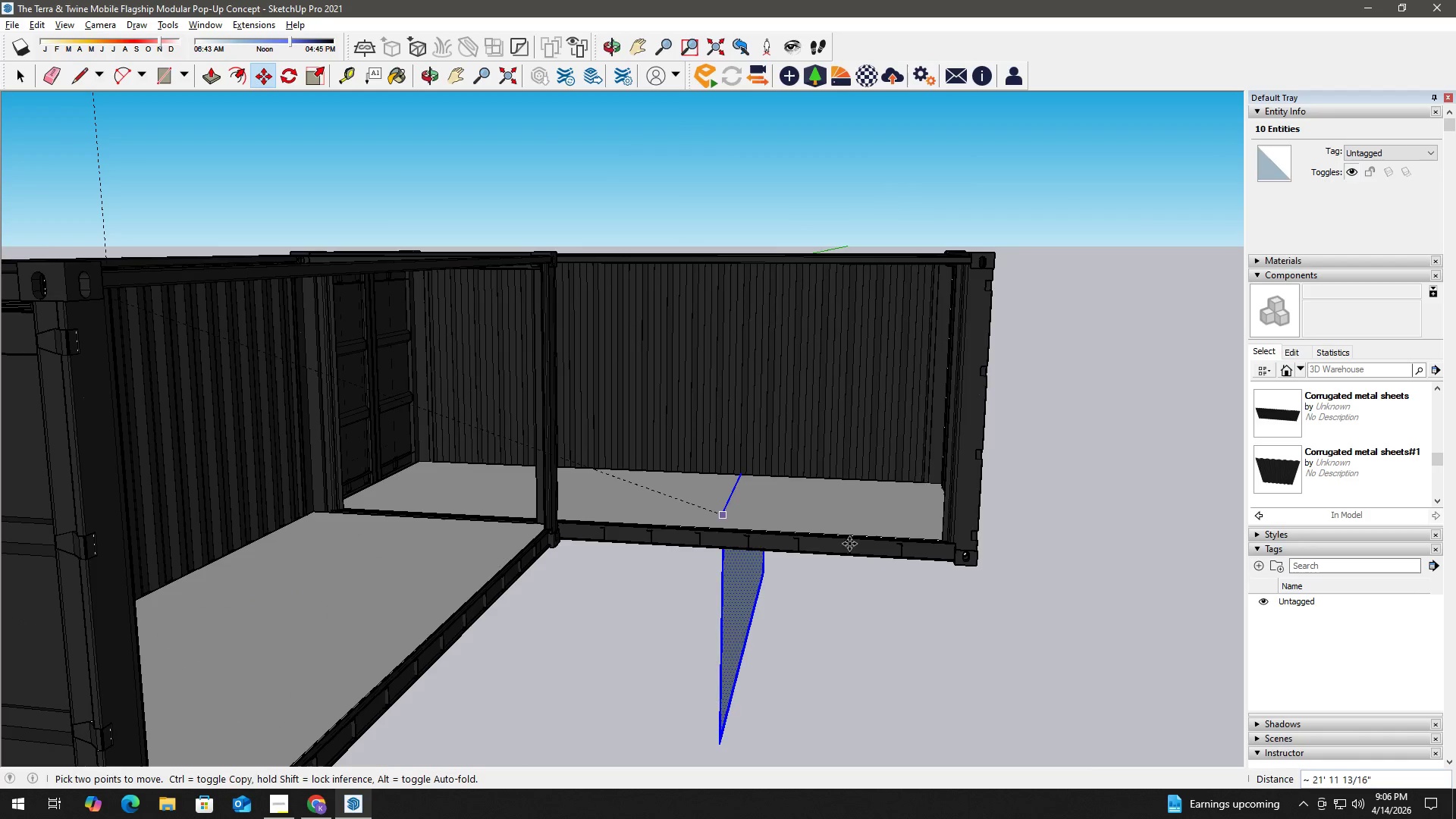 
scroll: coordinate [113, 300], scroll_direction: up, amount: 5.0
 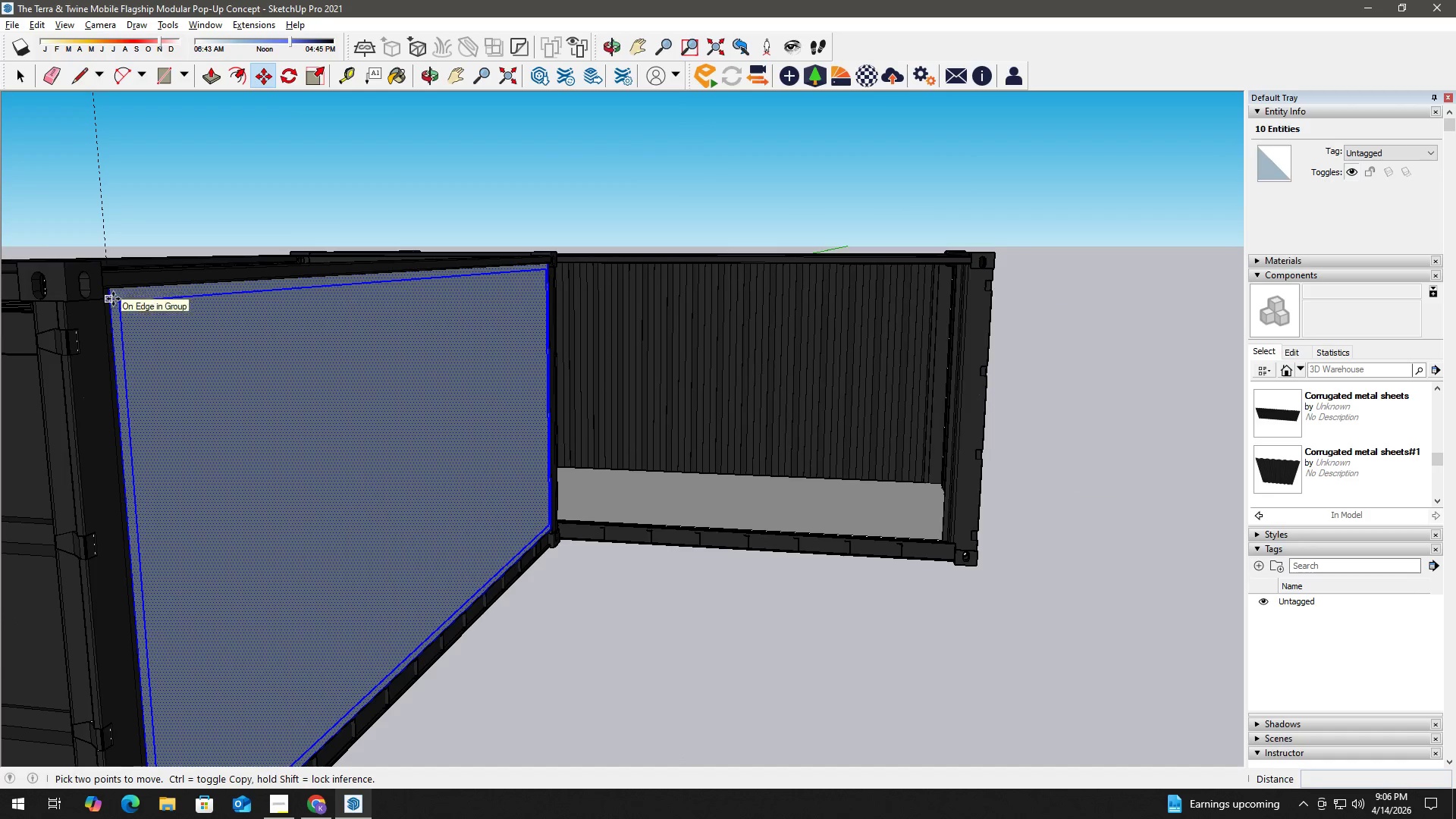 
hold_key(key=ShiftLeft, duration=0.41)
 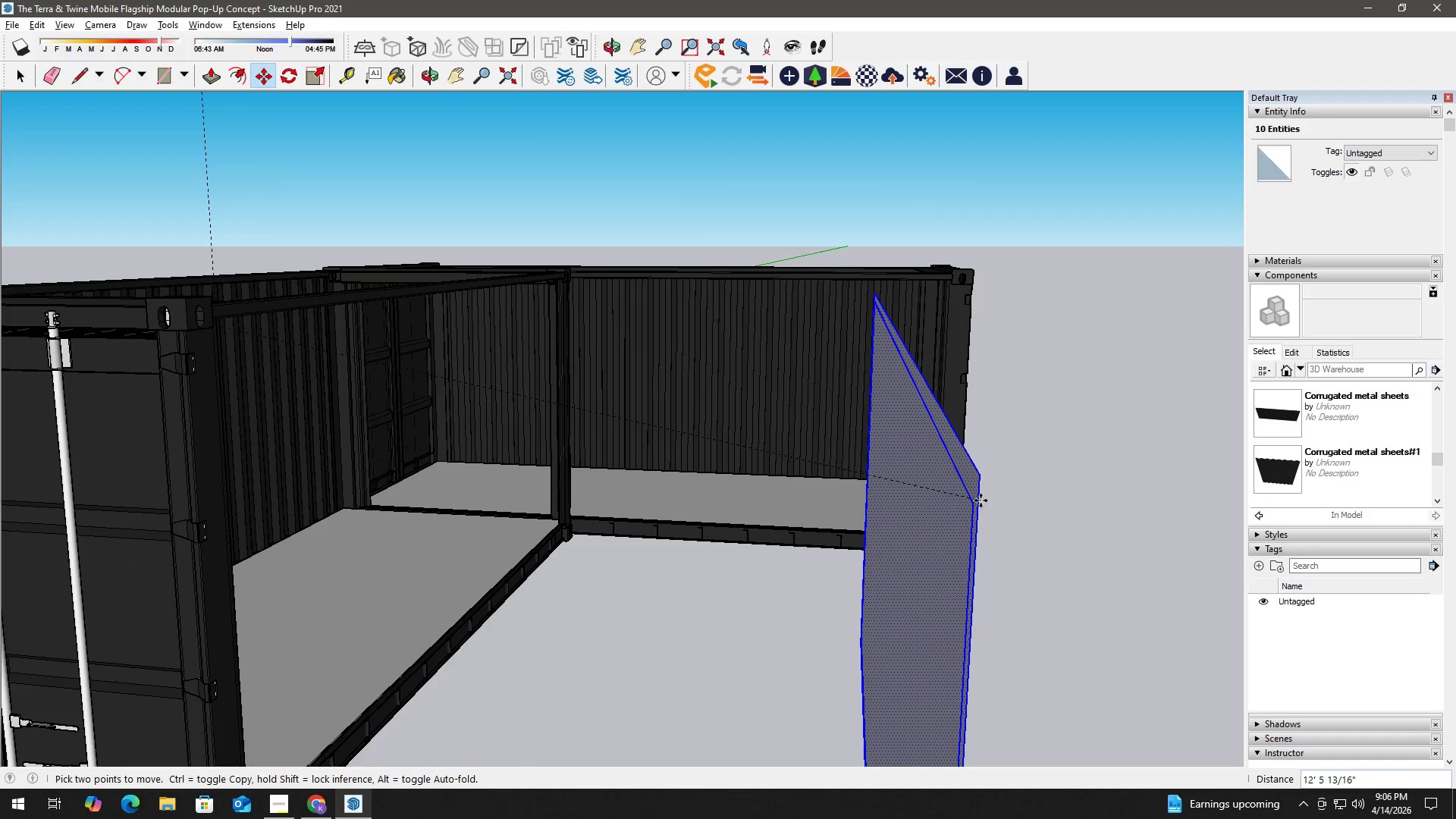 
scroll: coordinate [1081, 522], scroll_direction: down, amount: 3.0
 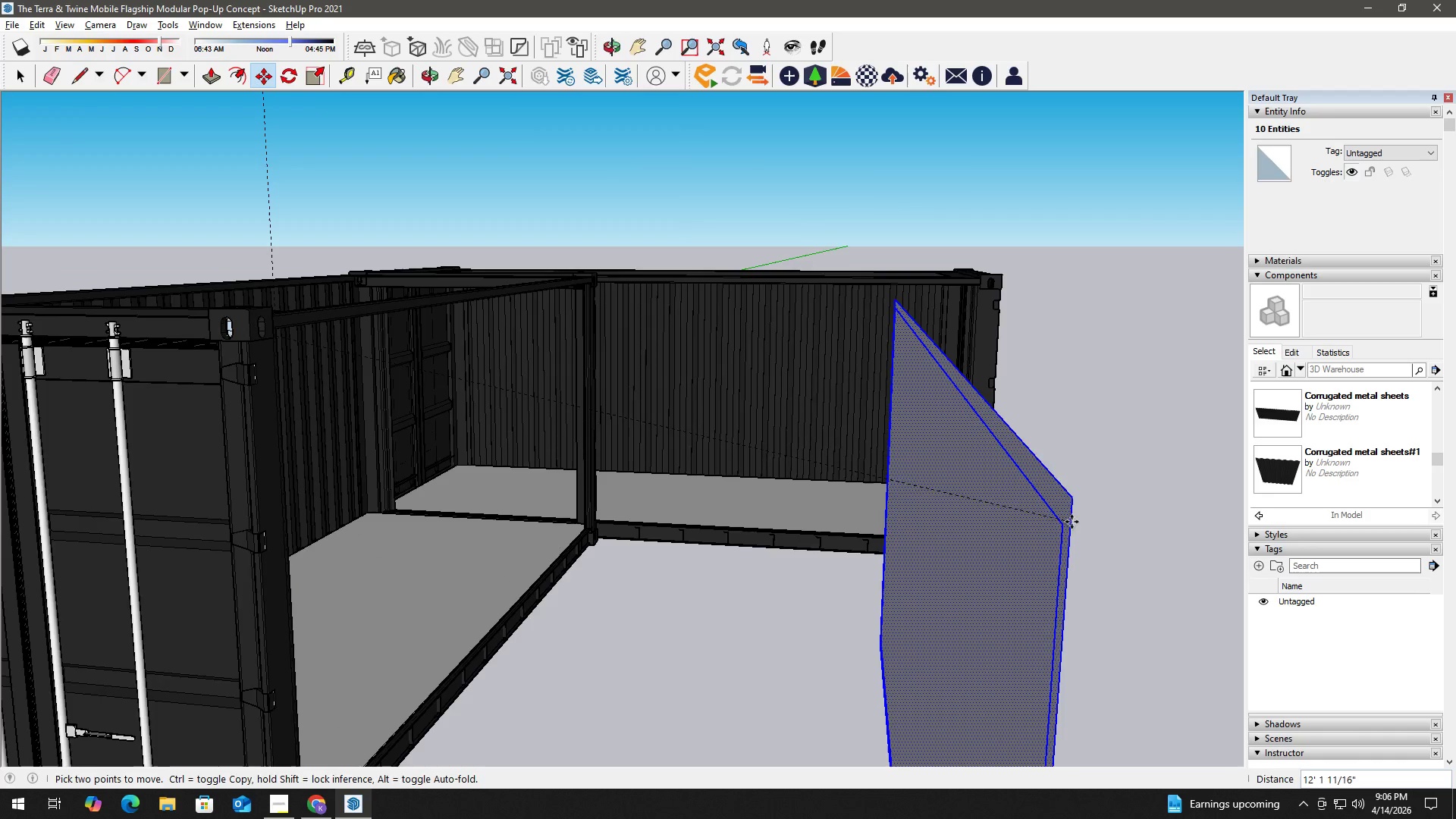 
left_click([981, 500])
 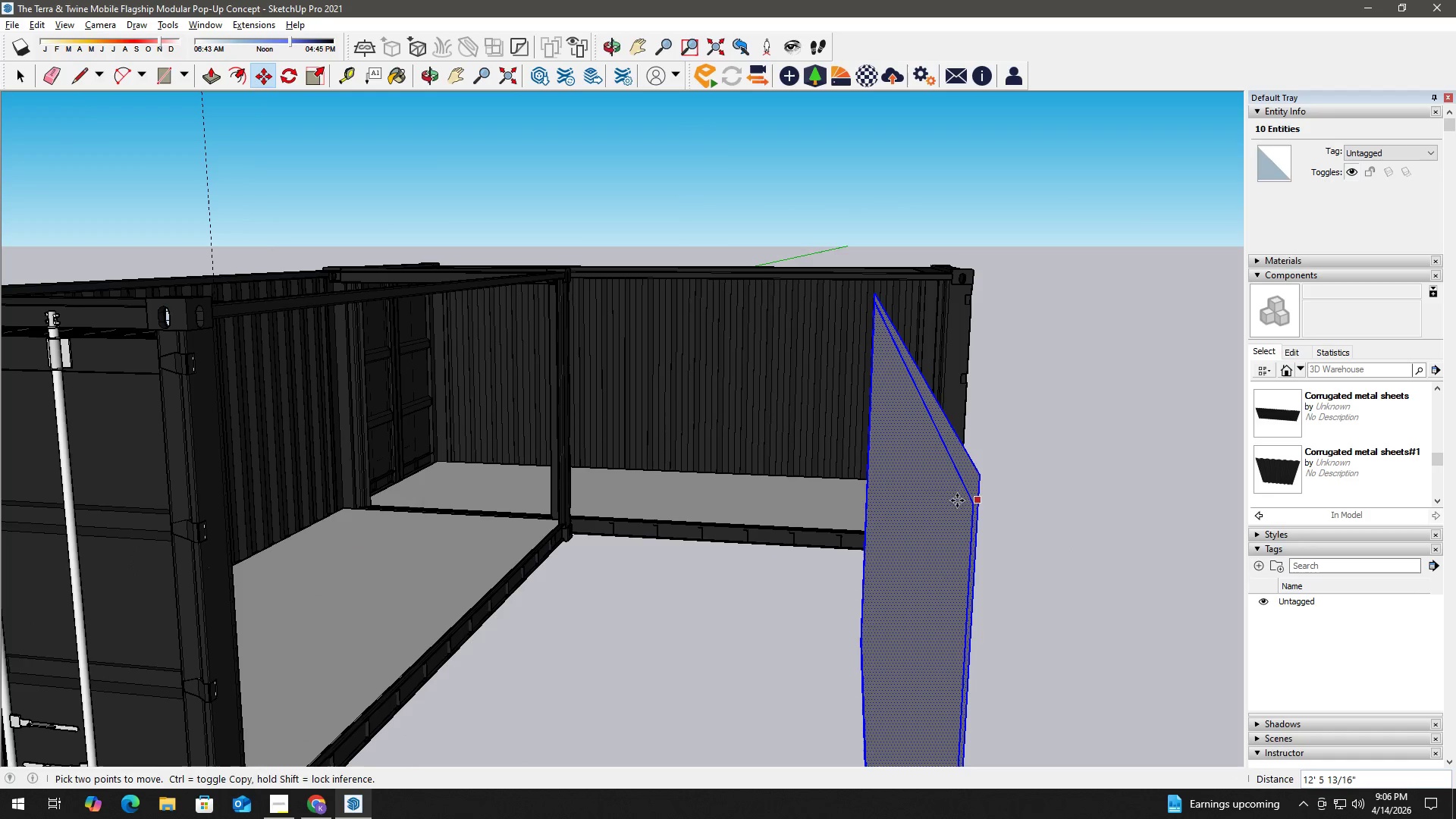 
key(Space)
 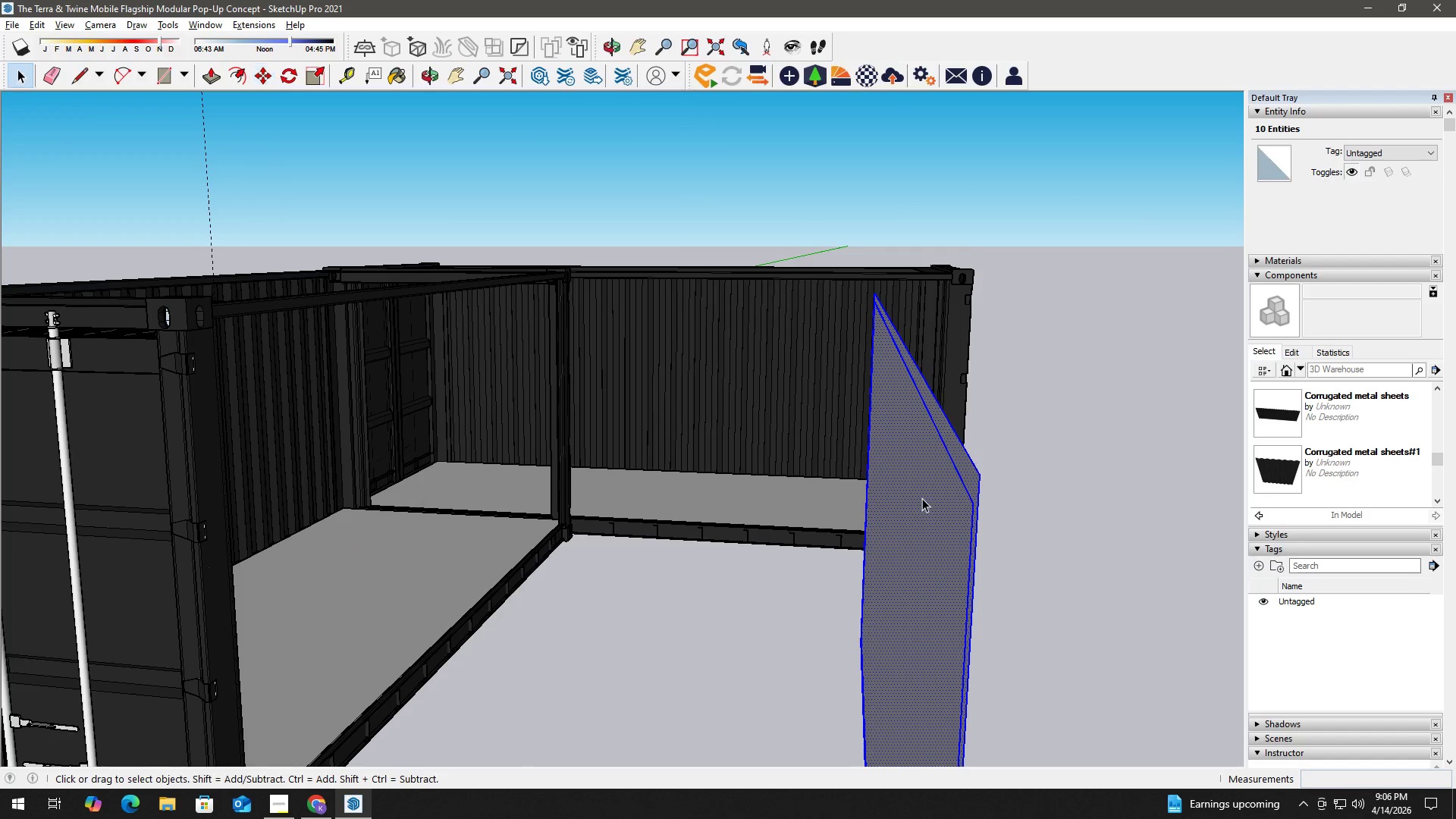 
left_click([928, 497])
 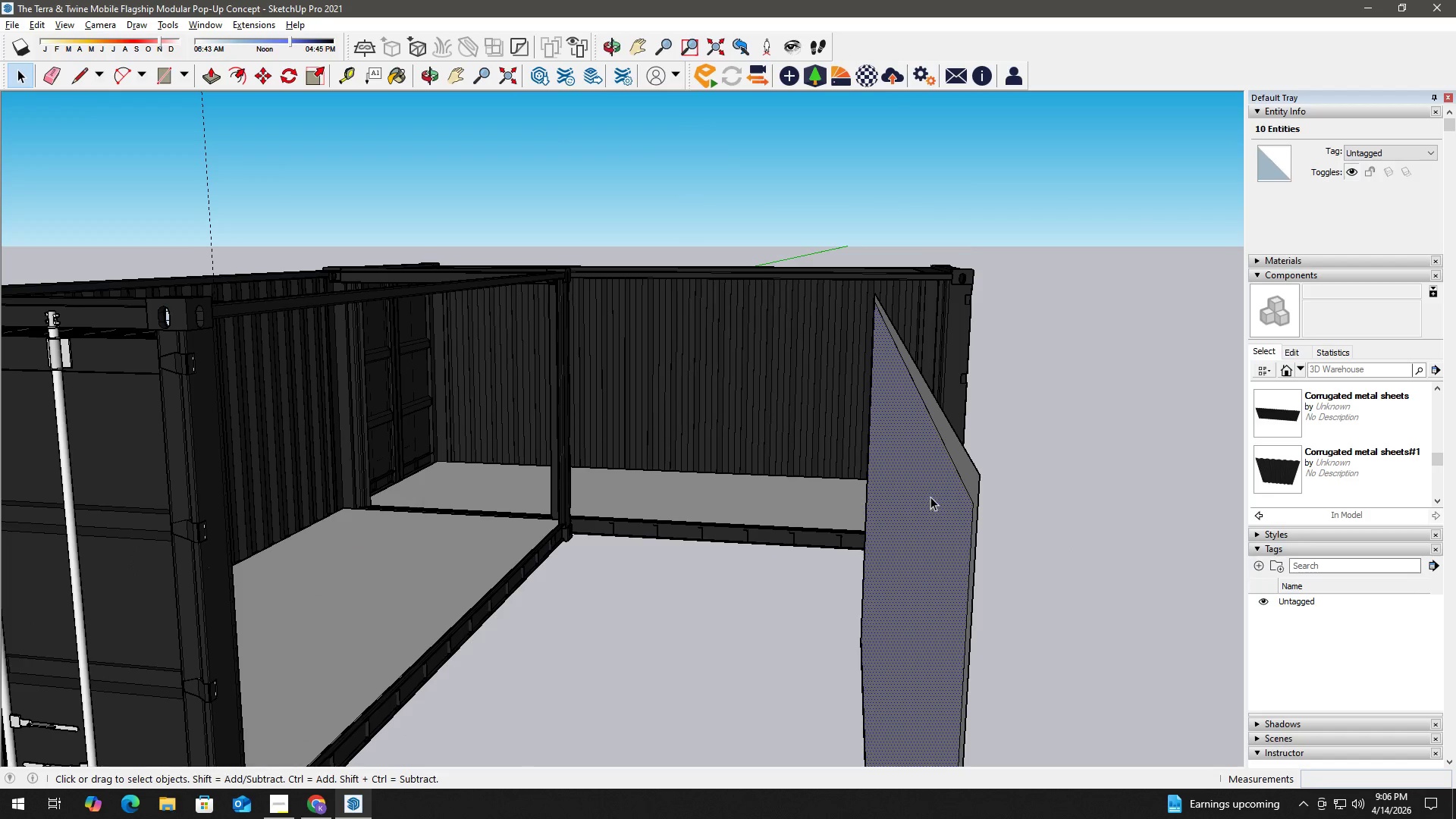 
key(Delete)
 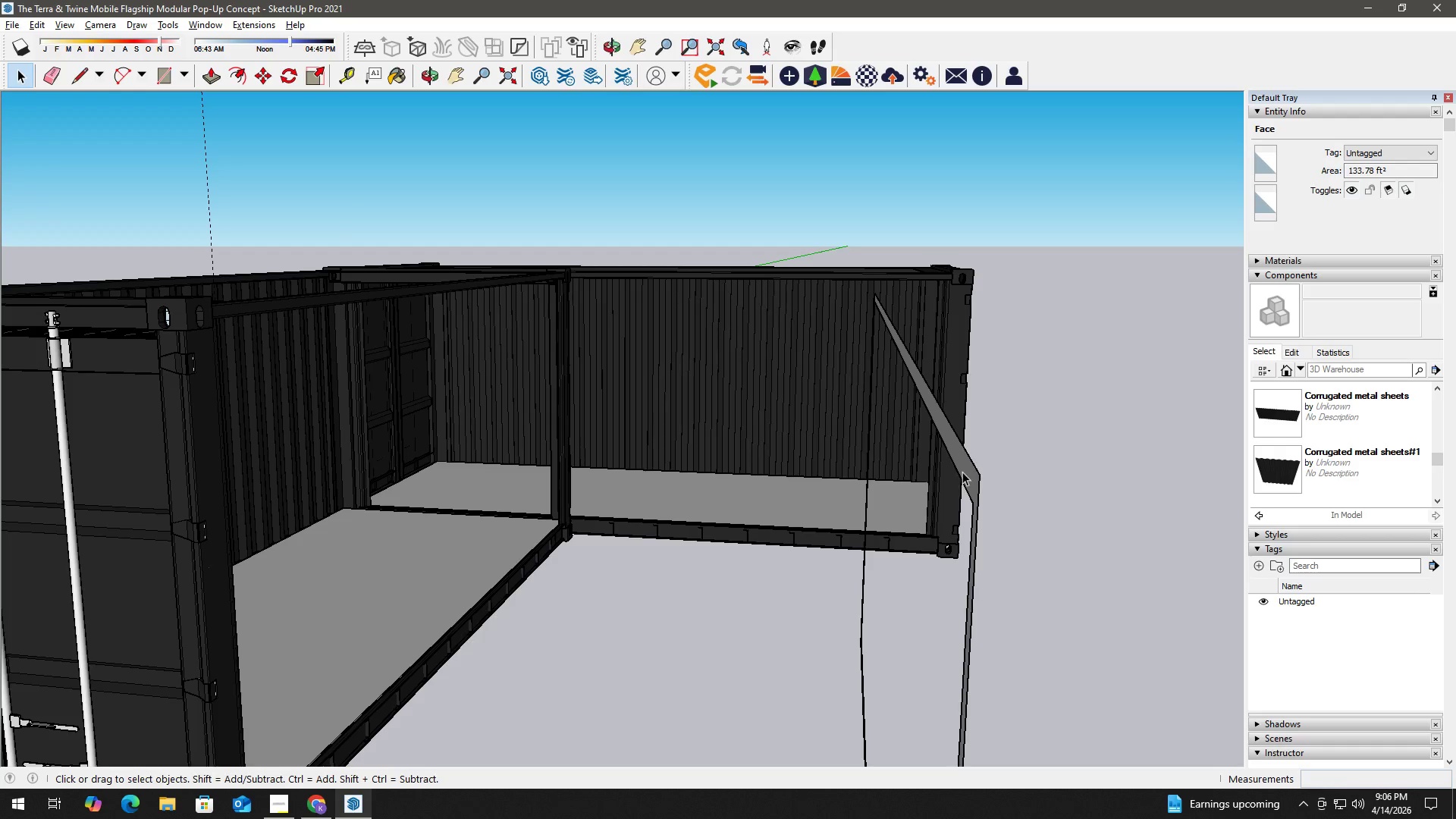 
left_click([962, 472])
 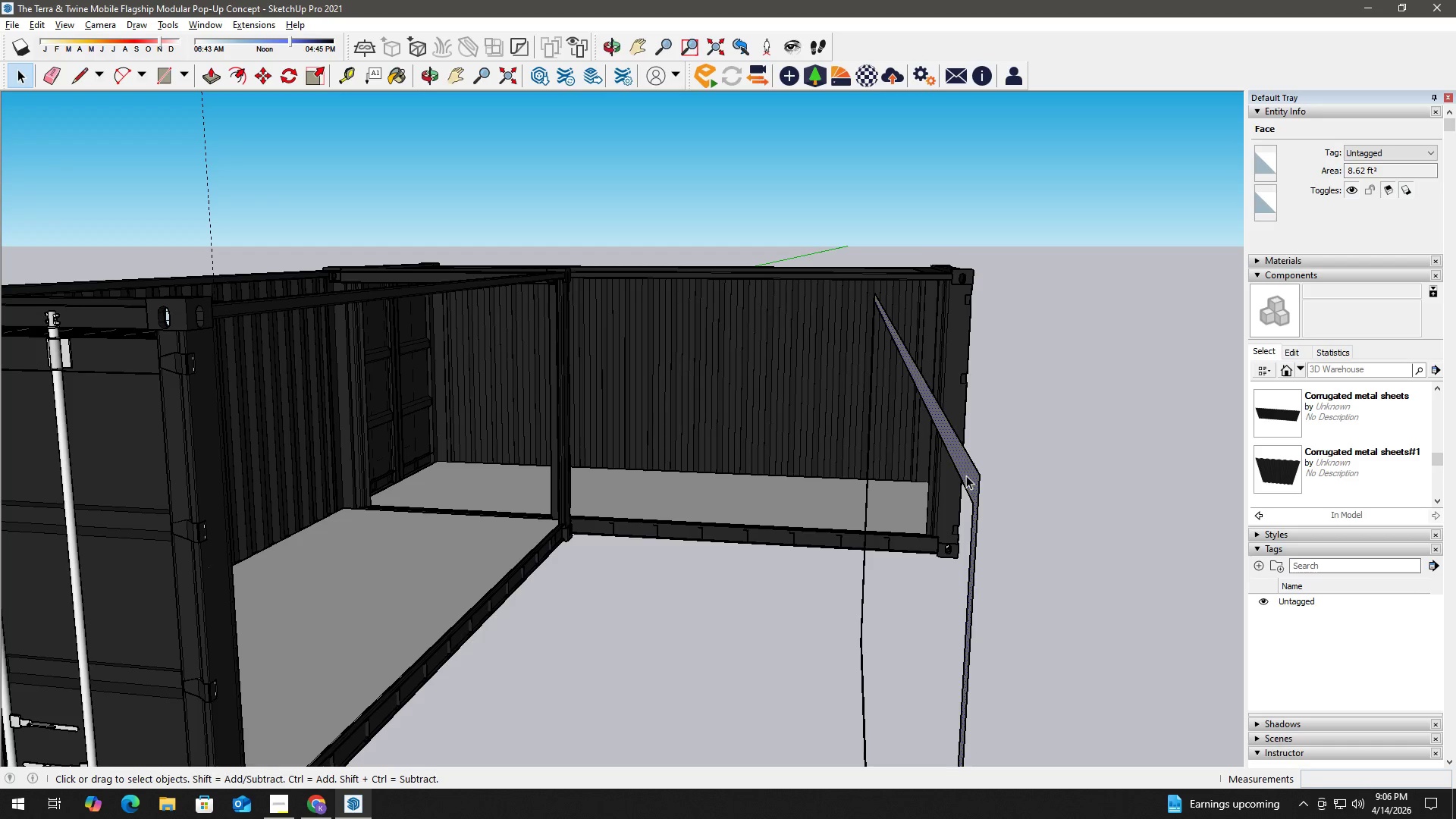 
key(P)
 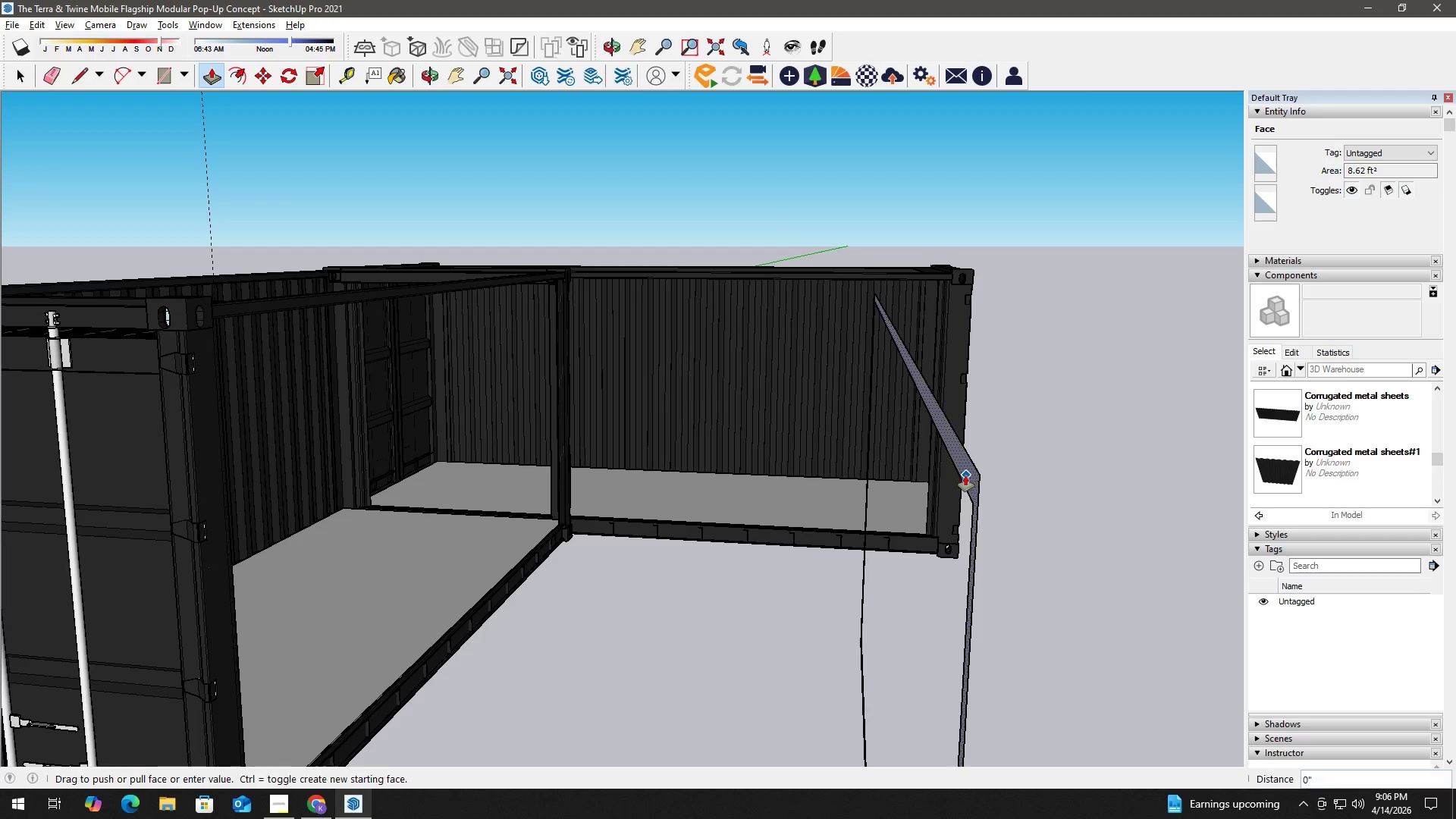 
left_click_drag(start_coordinate=[967, 475], to_coordinate=[946, 475])
 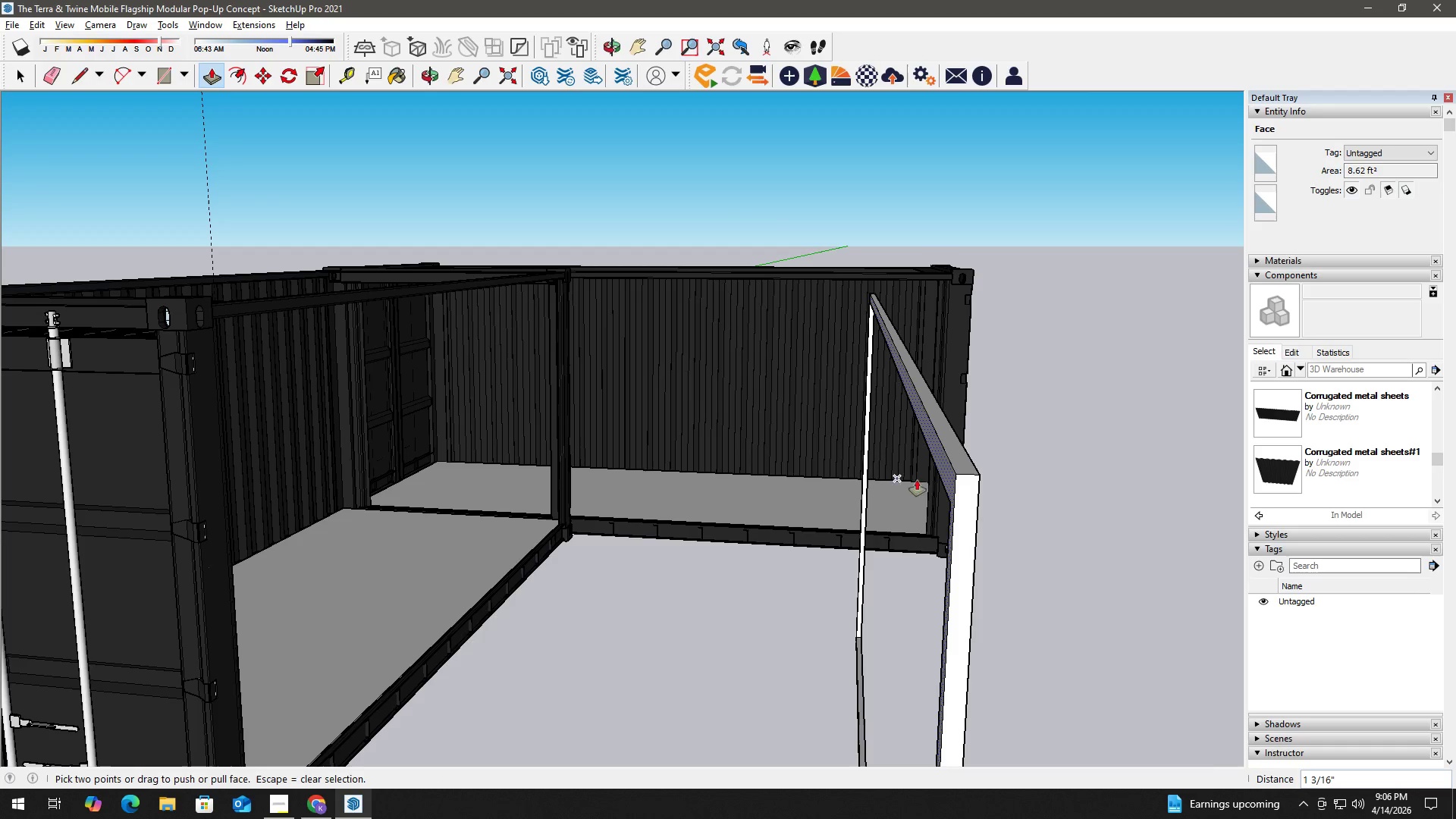 
hold_key(key=ControlLeft, duration=0.31)
 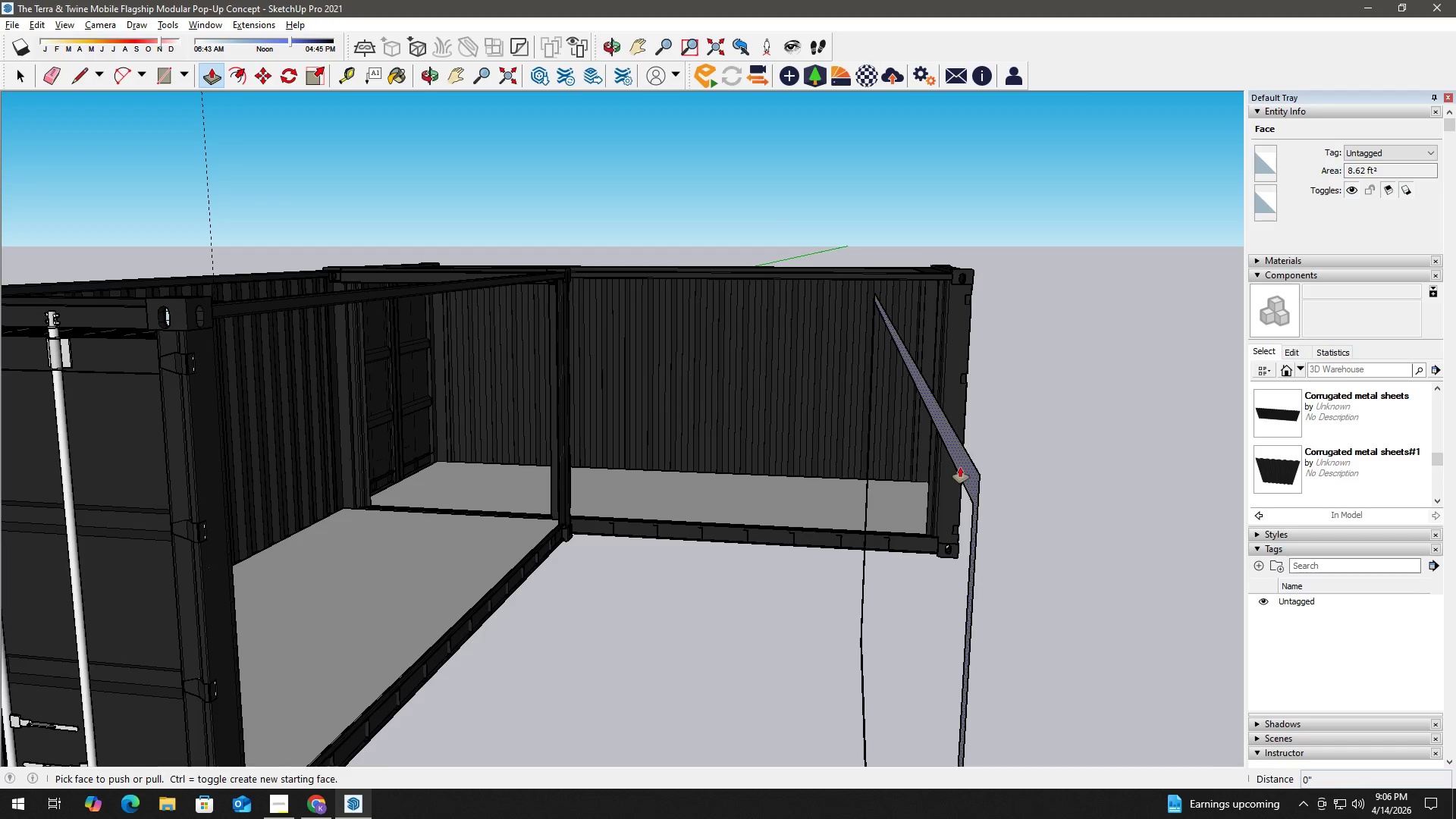 
left_click([960, 467])
 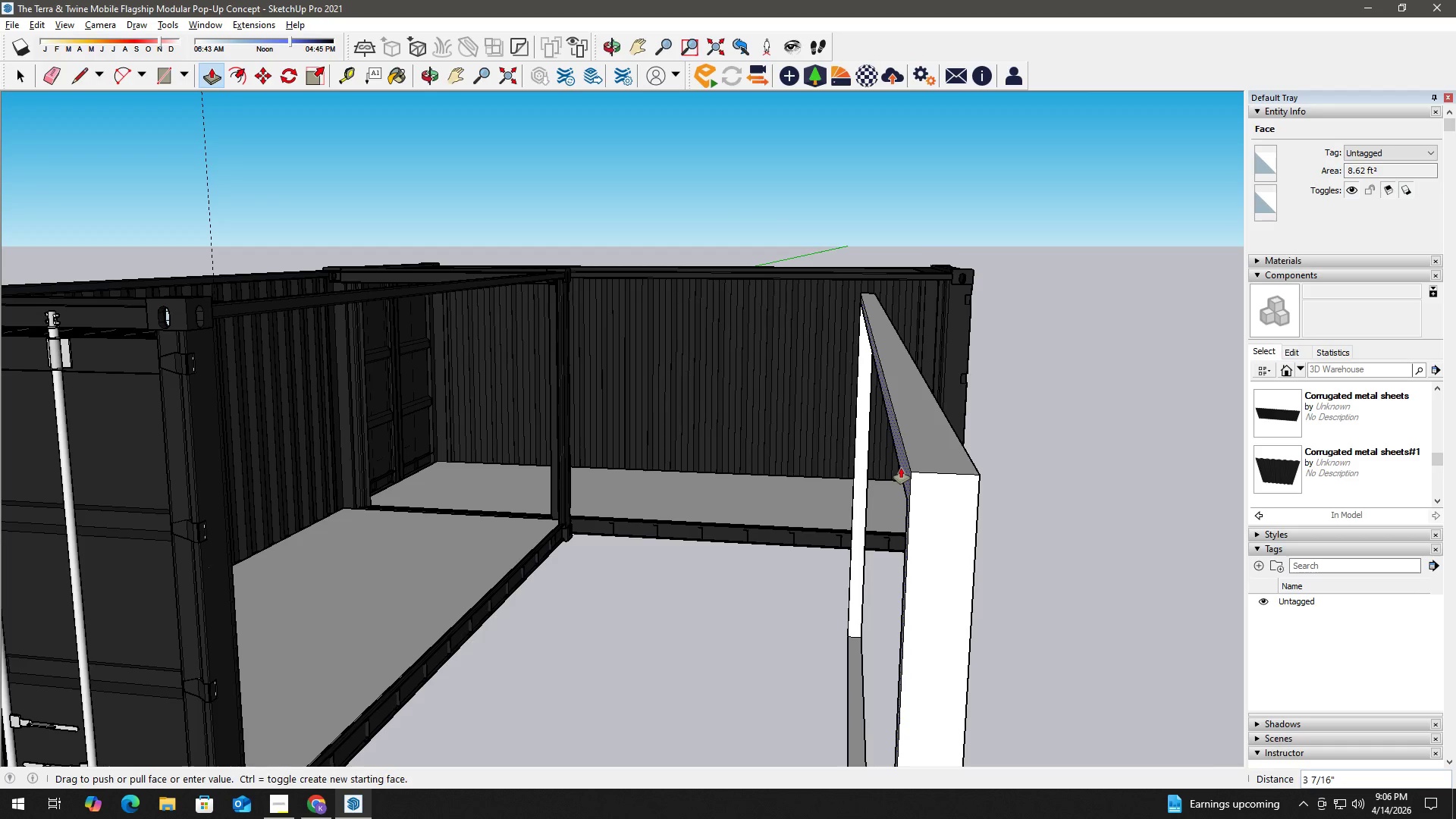 
key(Numpad2)
 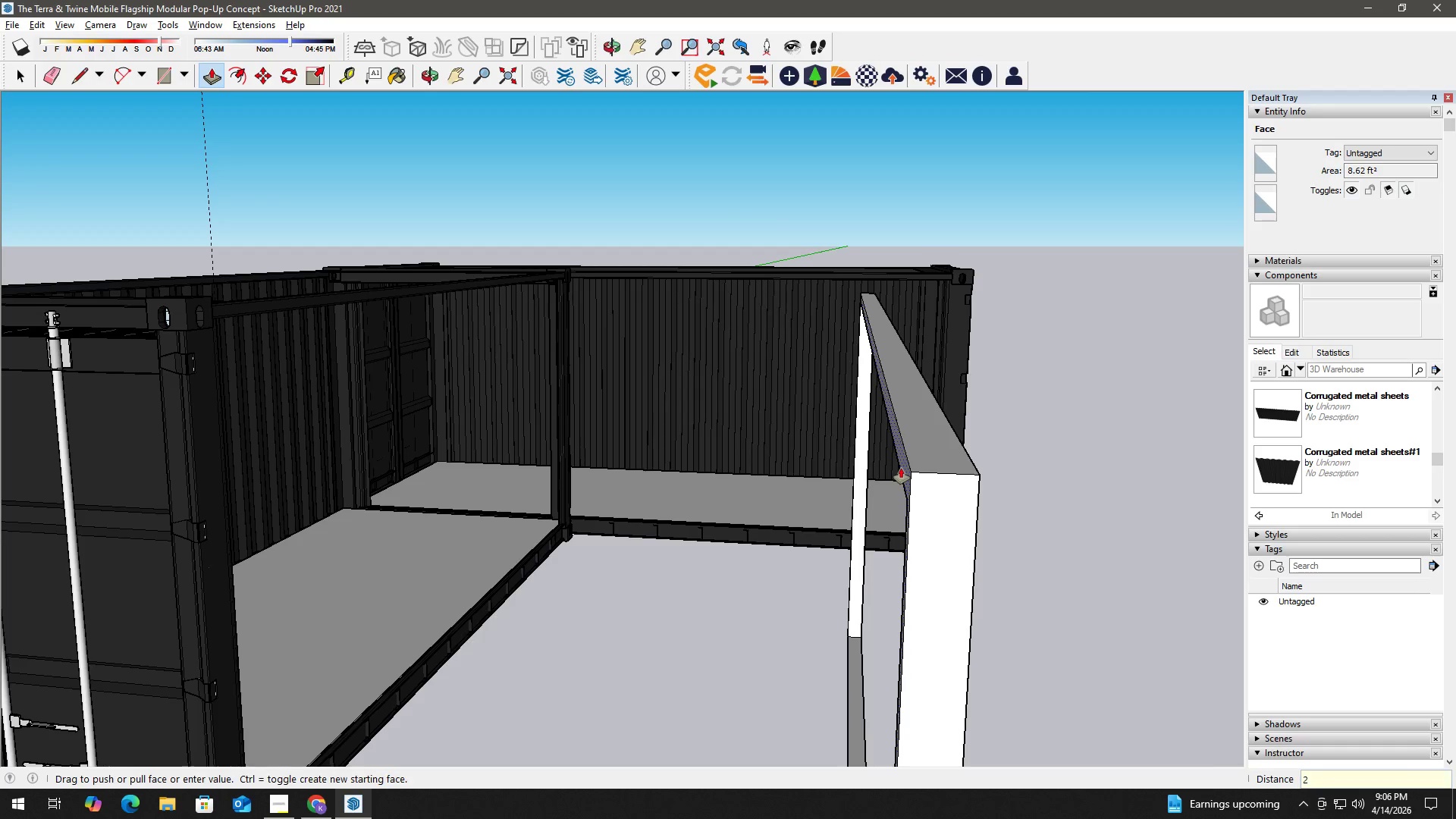 
key(NumpadEnter)
 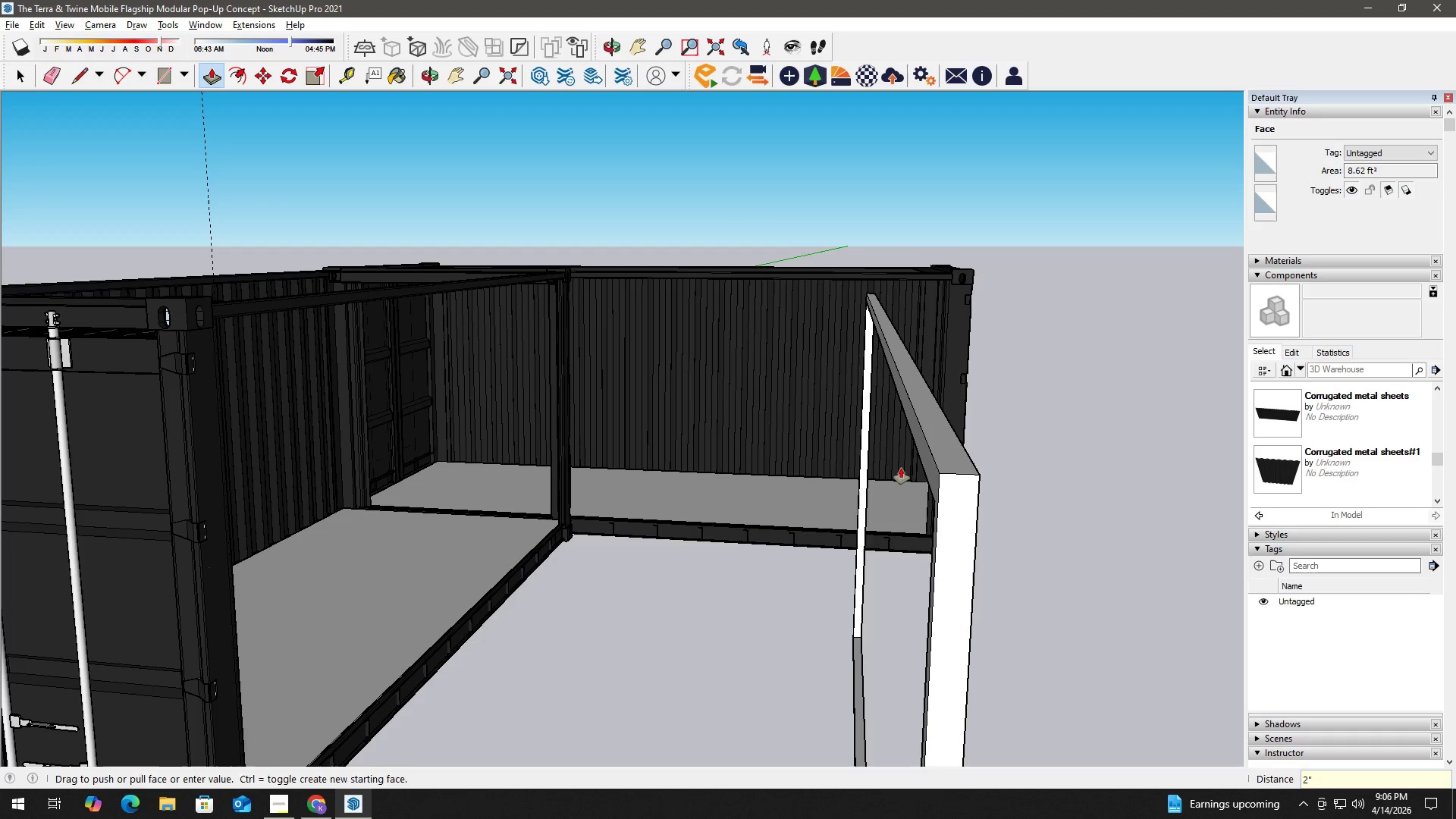 
key(Space)
 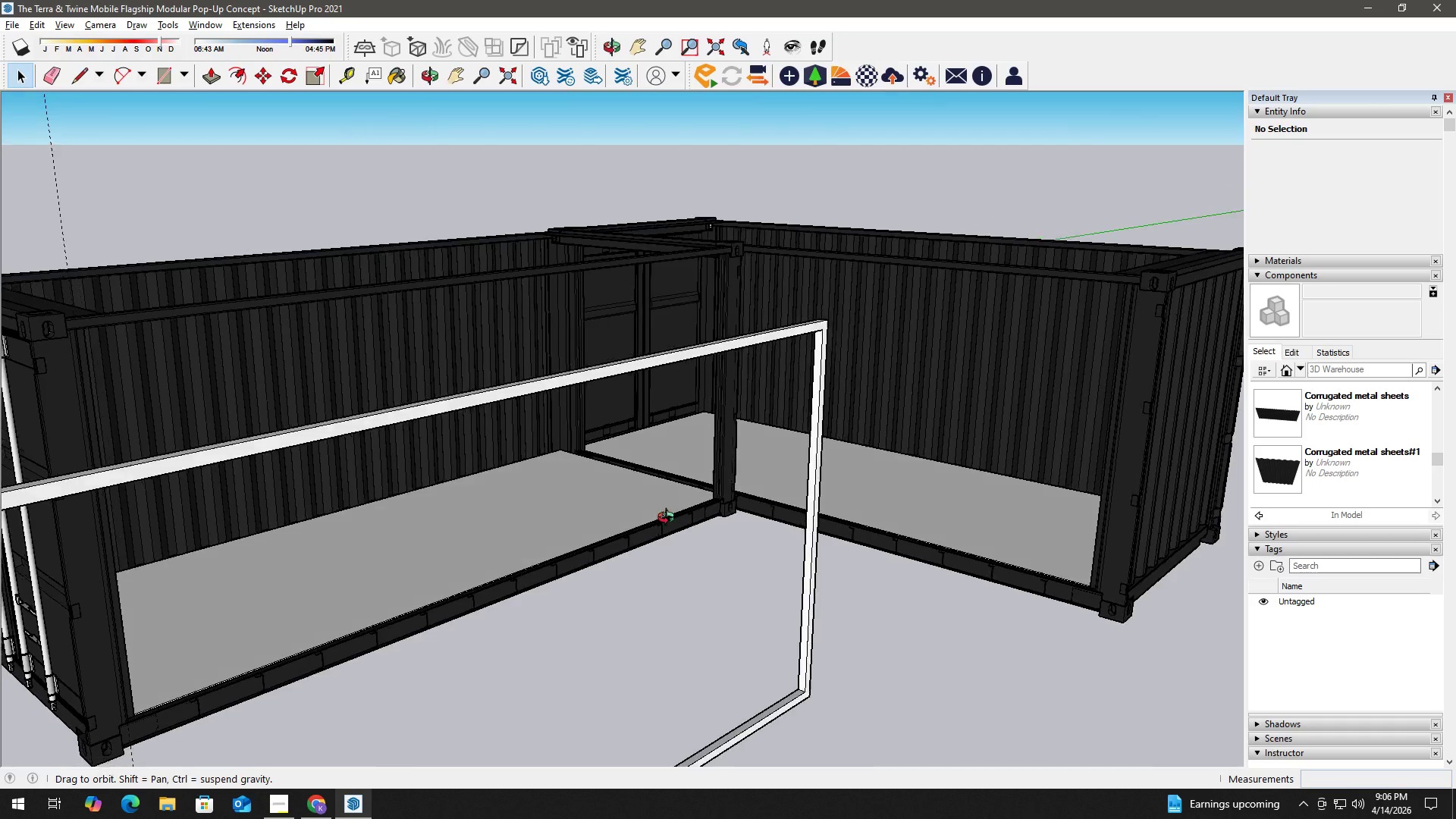 
scroll: coordinate [655, 503], scroll_direction: down, amount: 2.0
 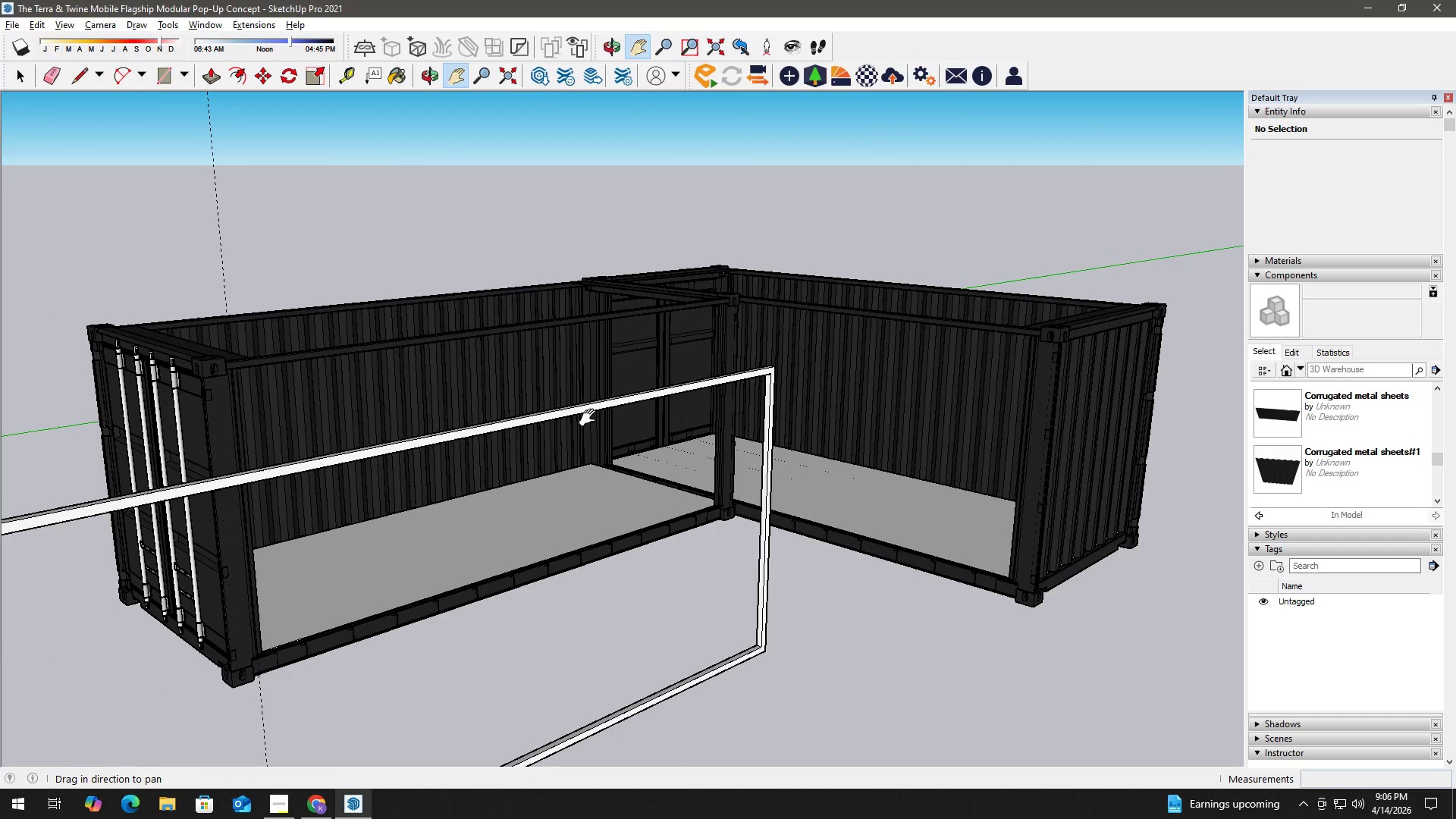 
key(Space)
 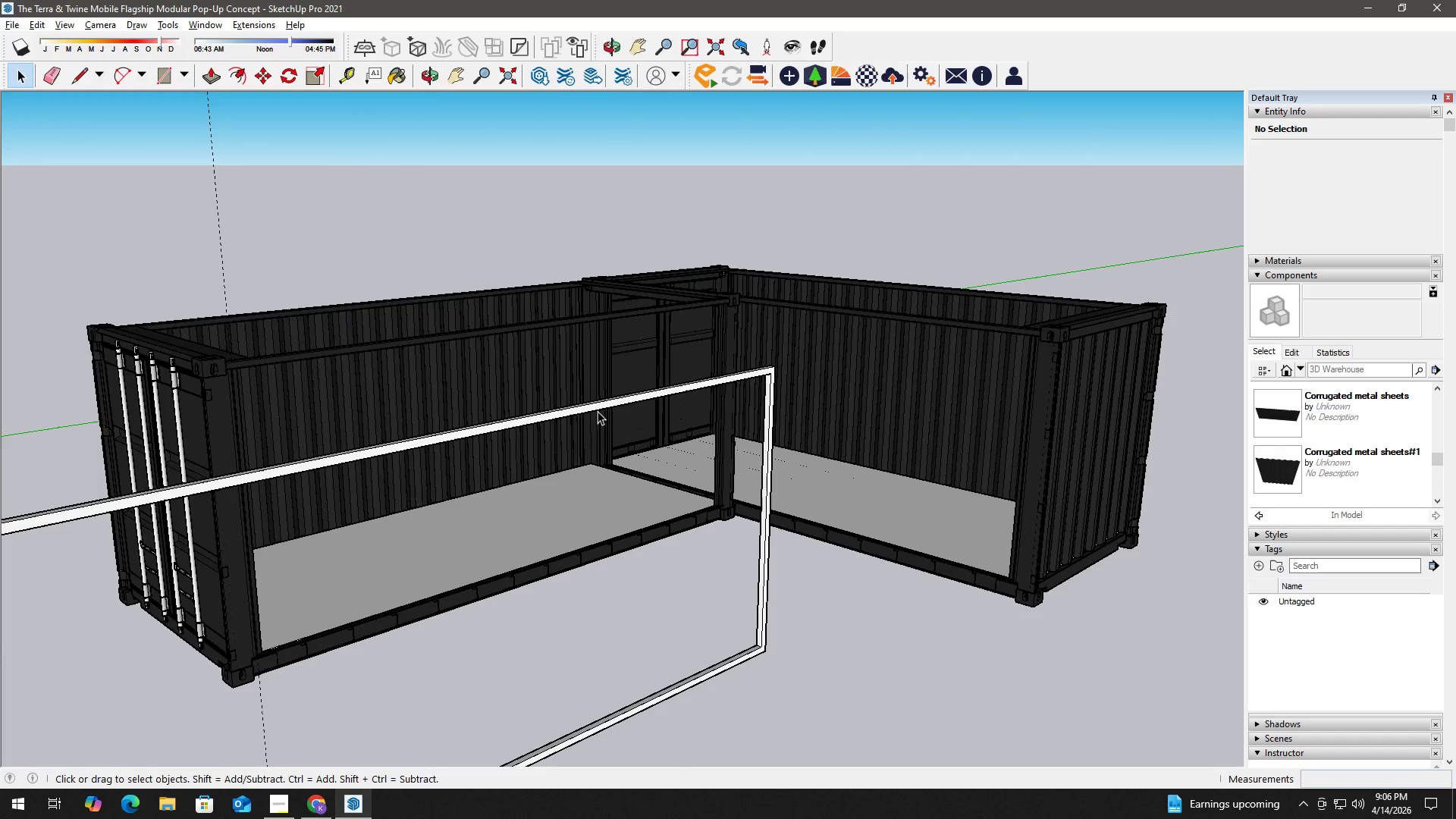 
key(H)
 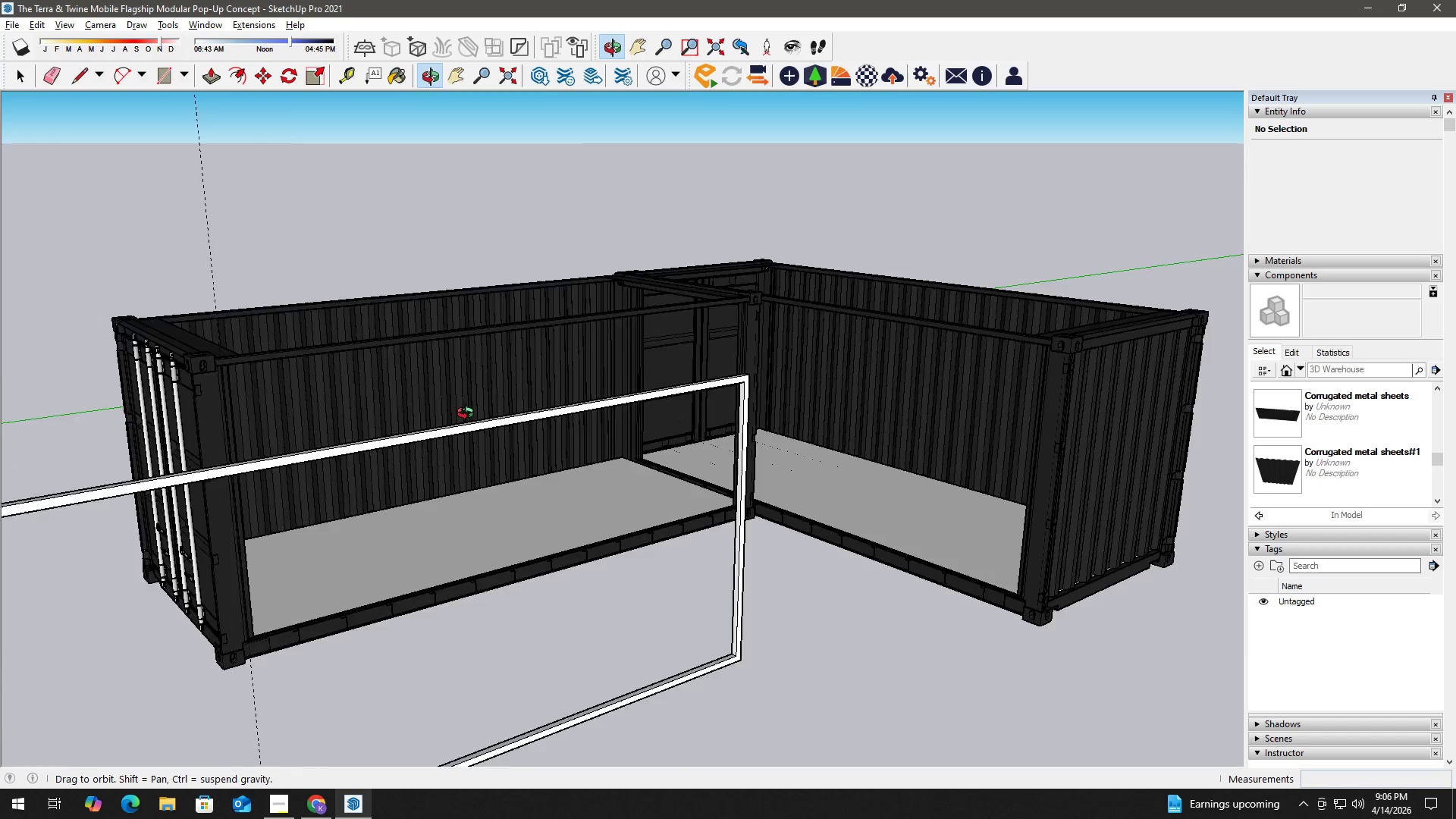 
key(H)
 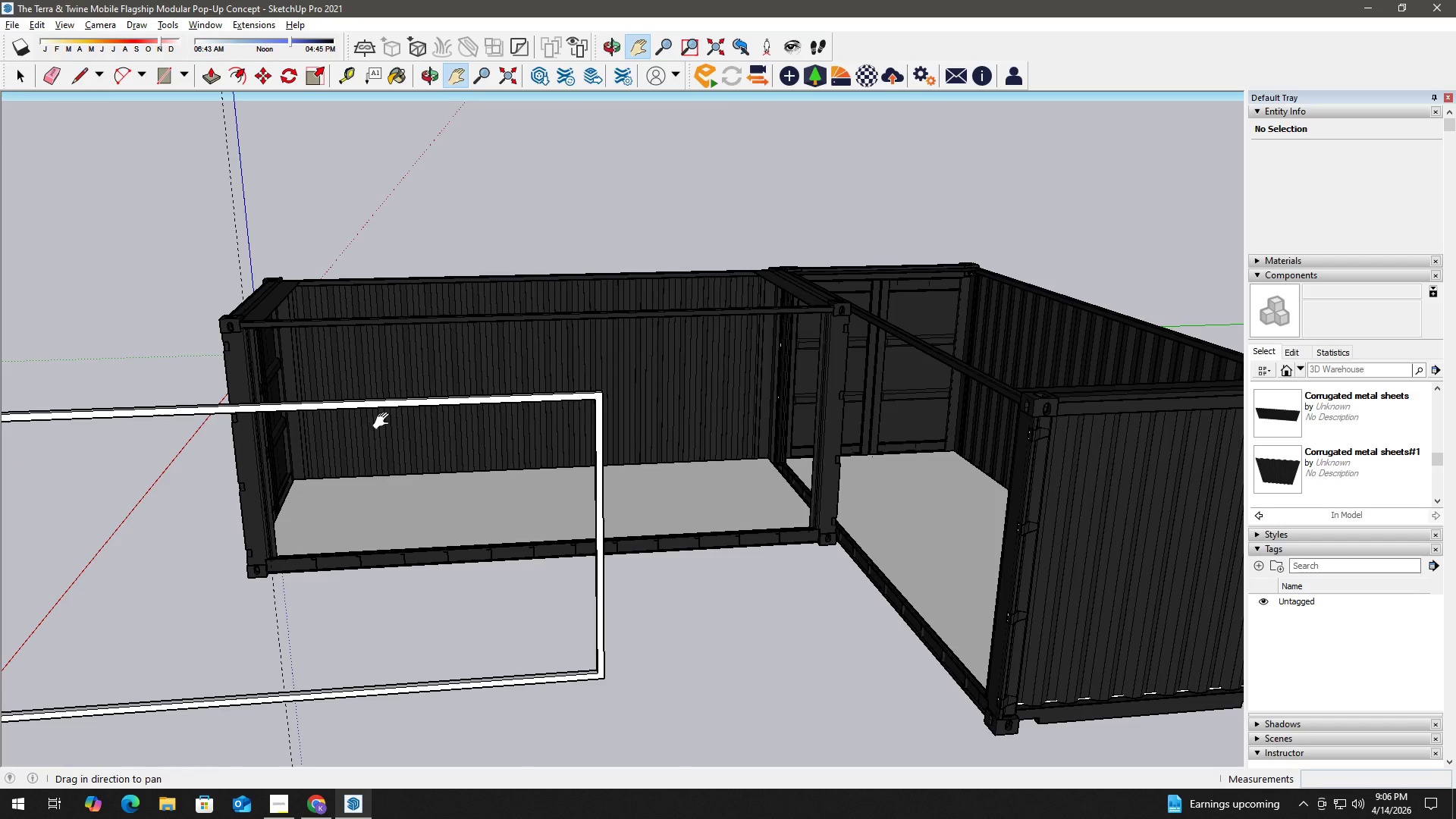 
left_click_drag(start_coordinate=[397, 420], to_coordinate=[784, 397])
 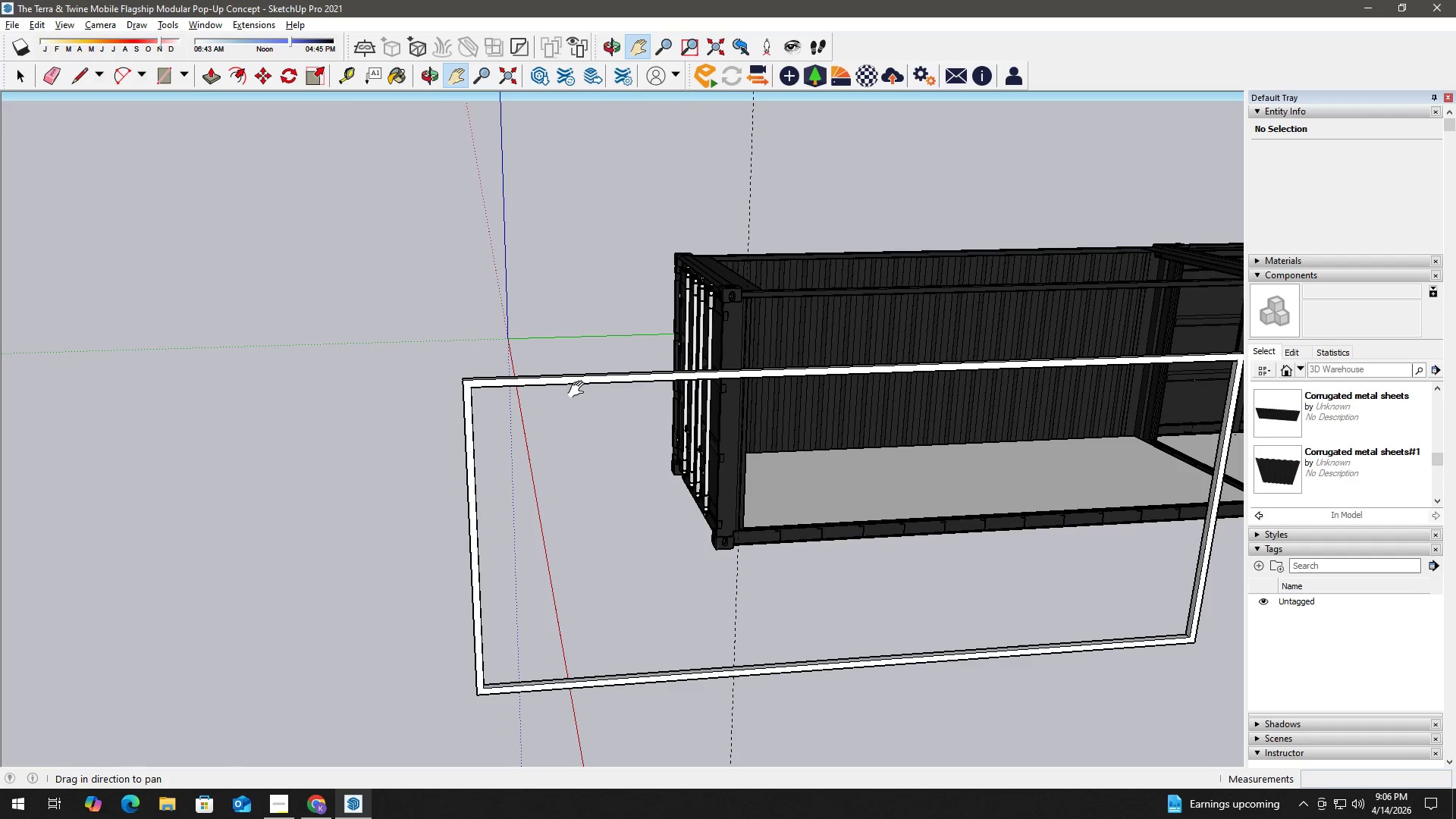 
left_click([582, 389])
 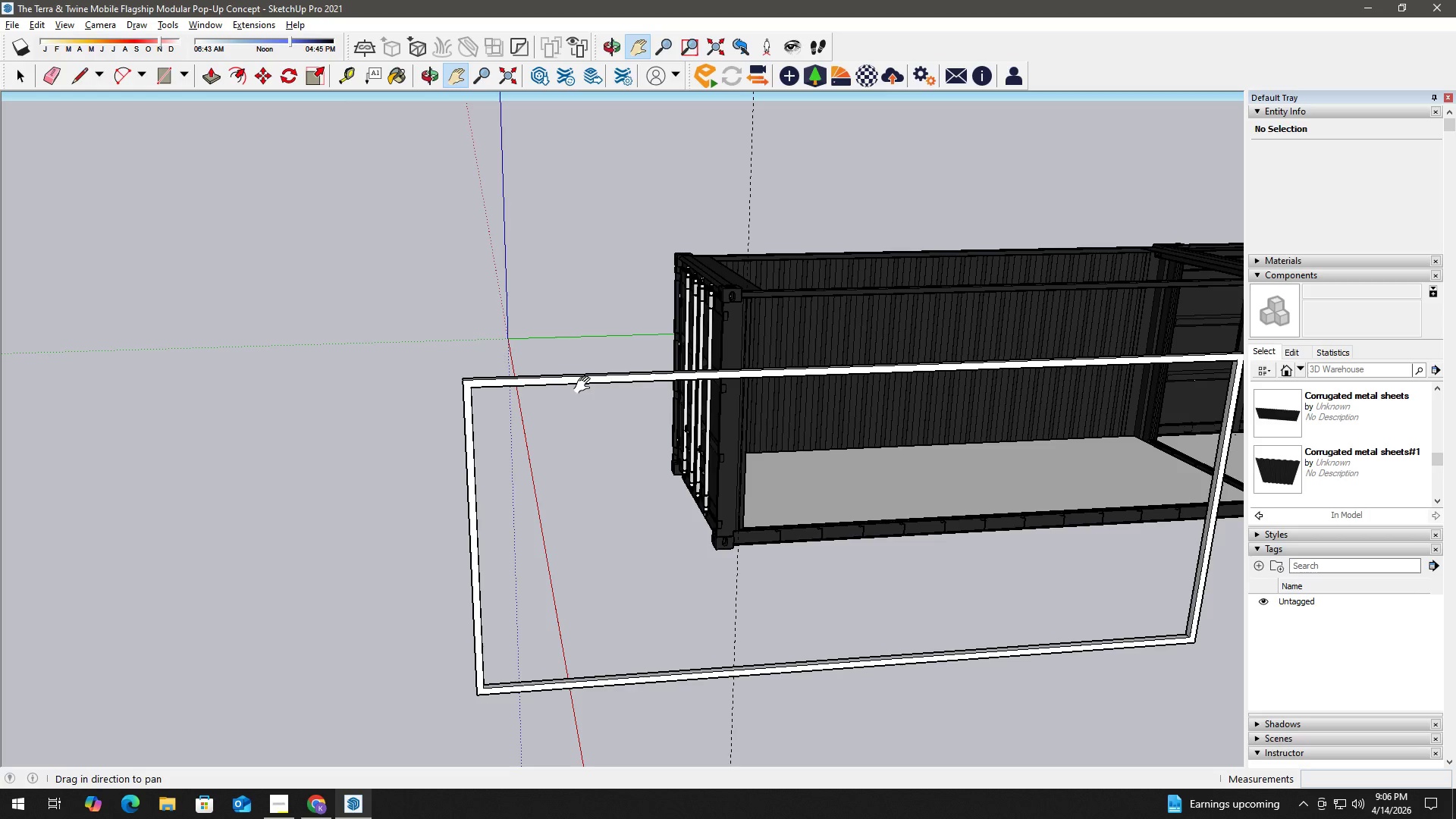 
key(Space)
 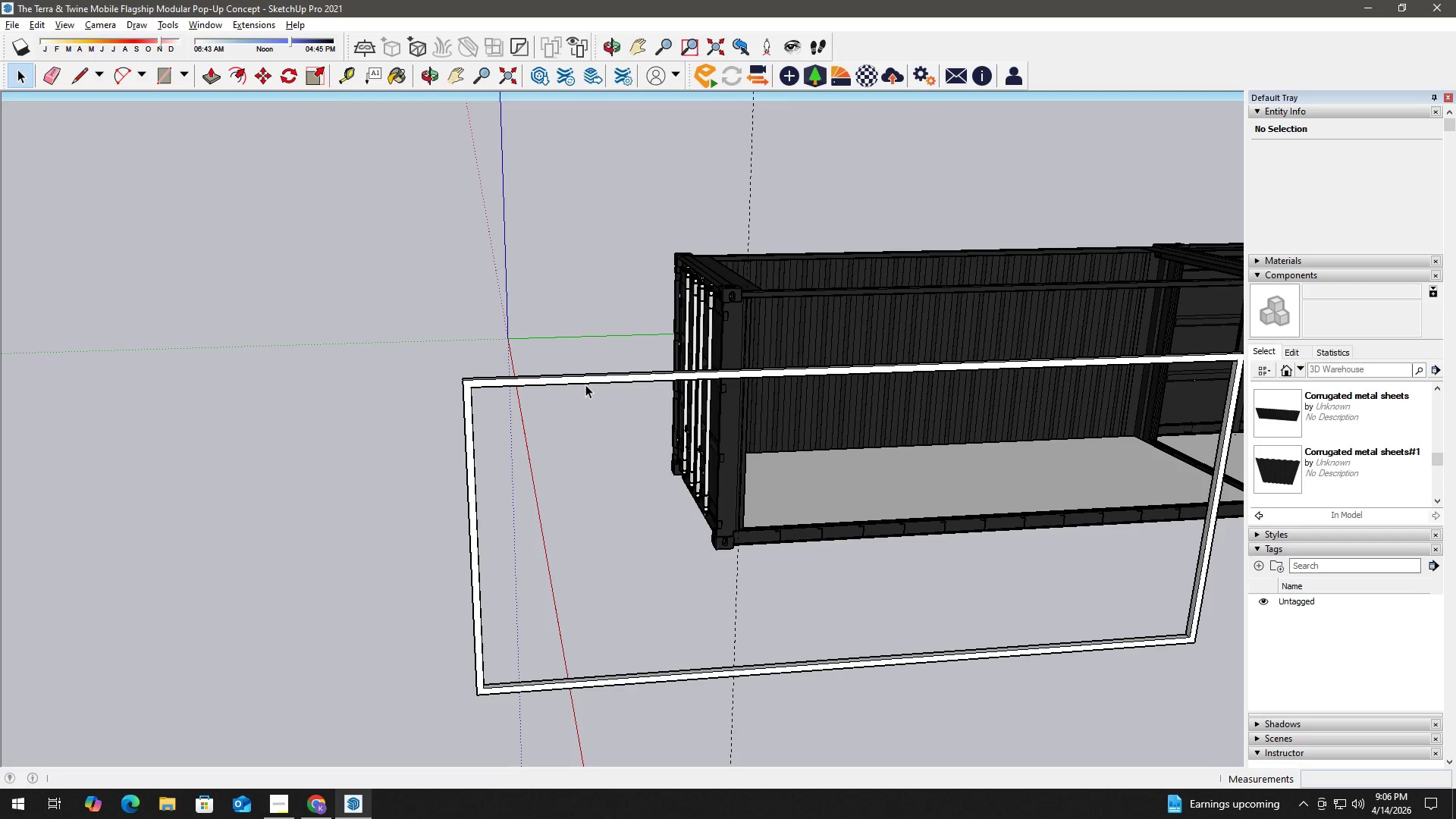 
double_click([585, 384])
 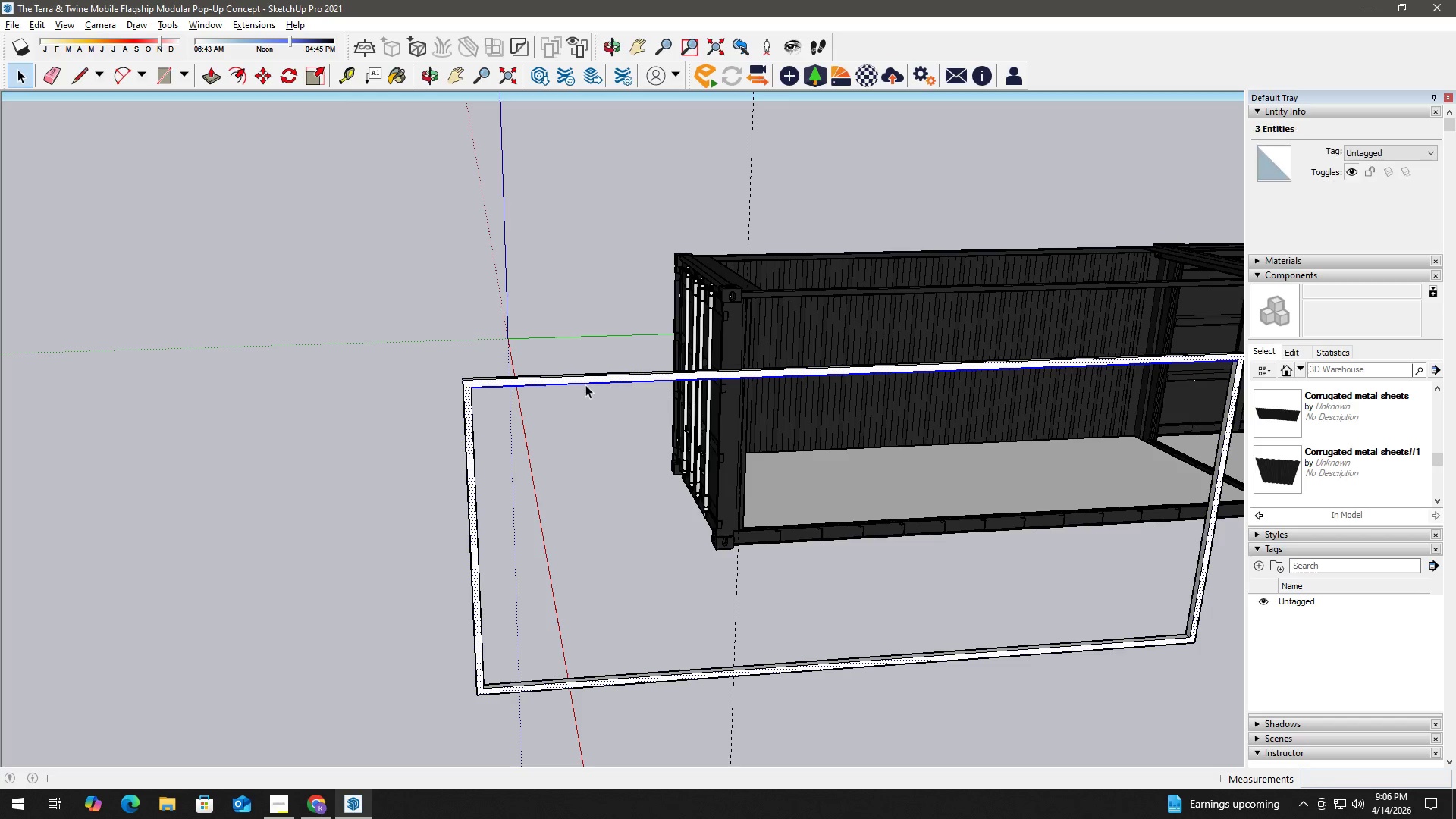 
double_click([585, 384])
 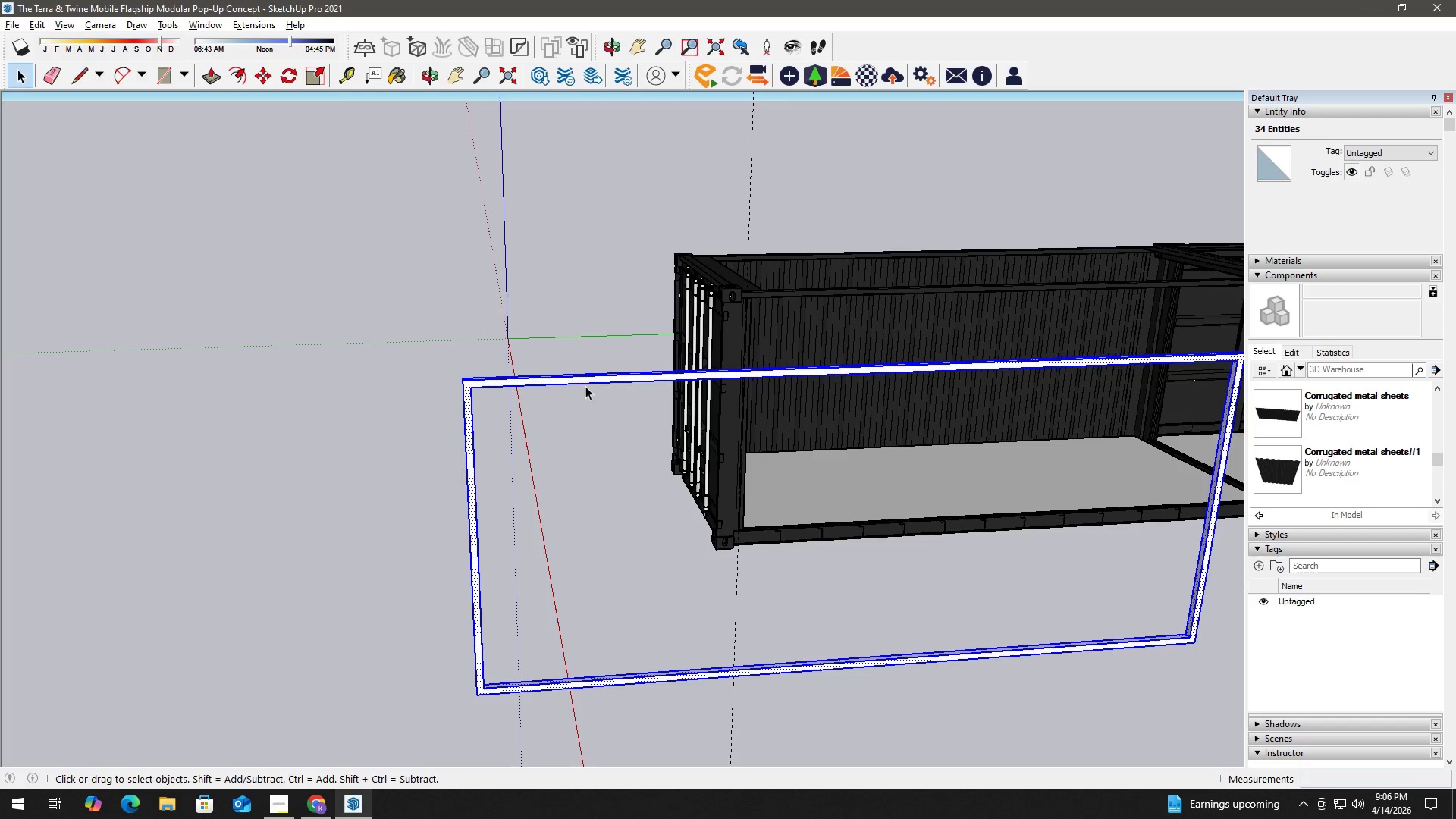 
key(T)
 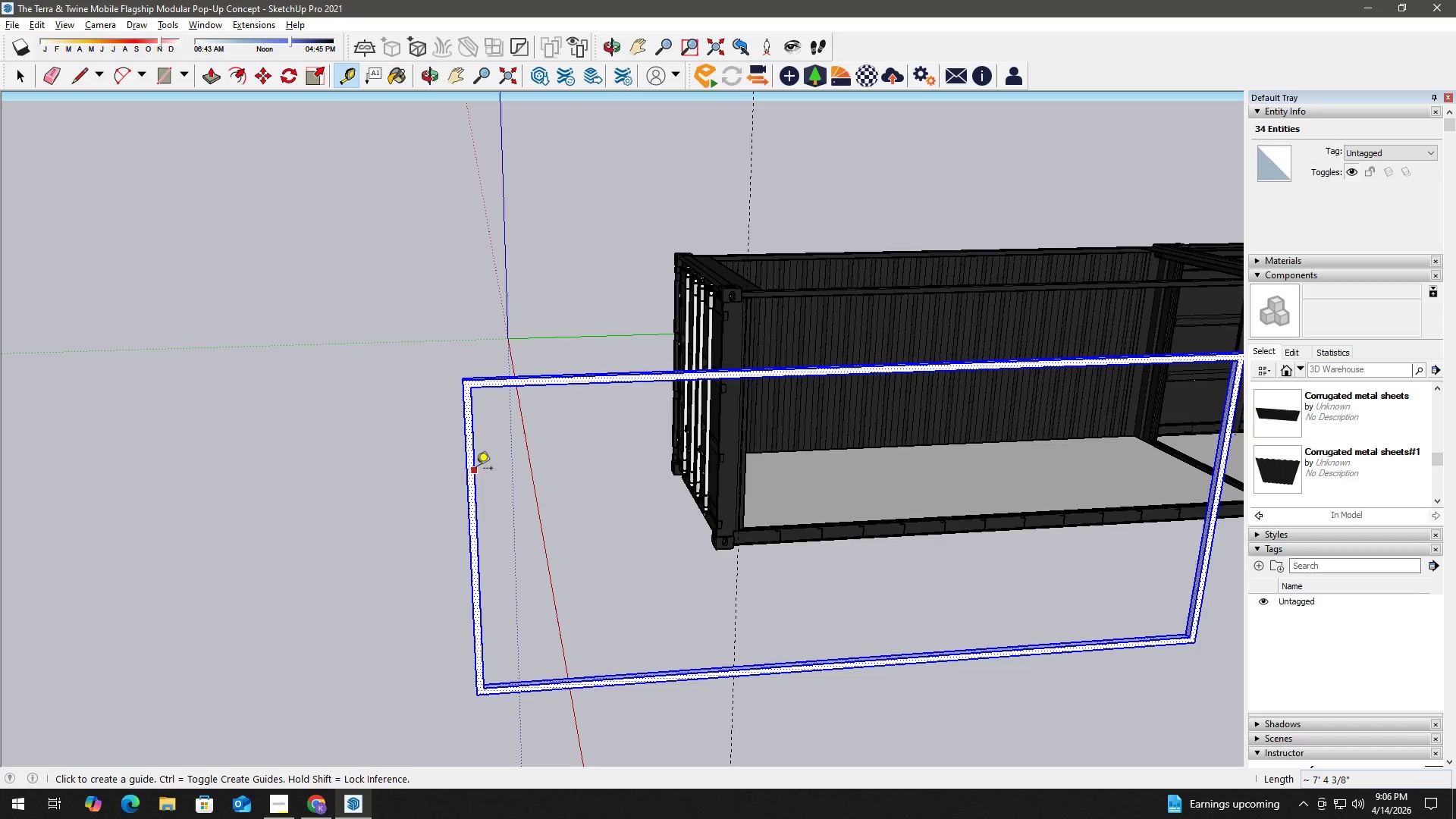 
left_click([476, 469])
 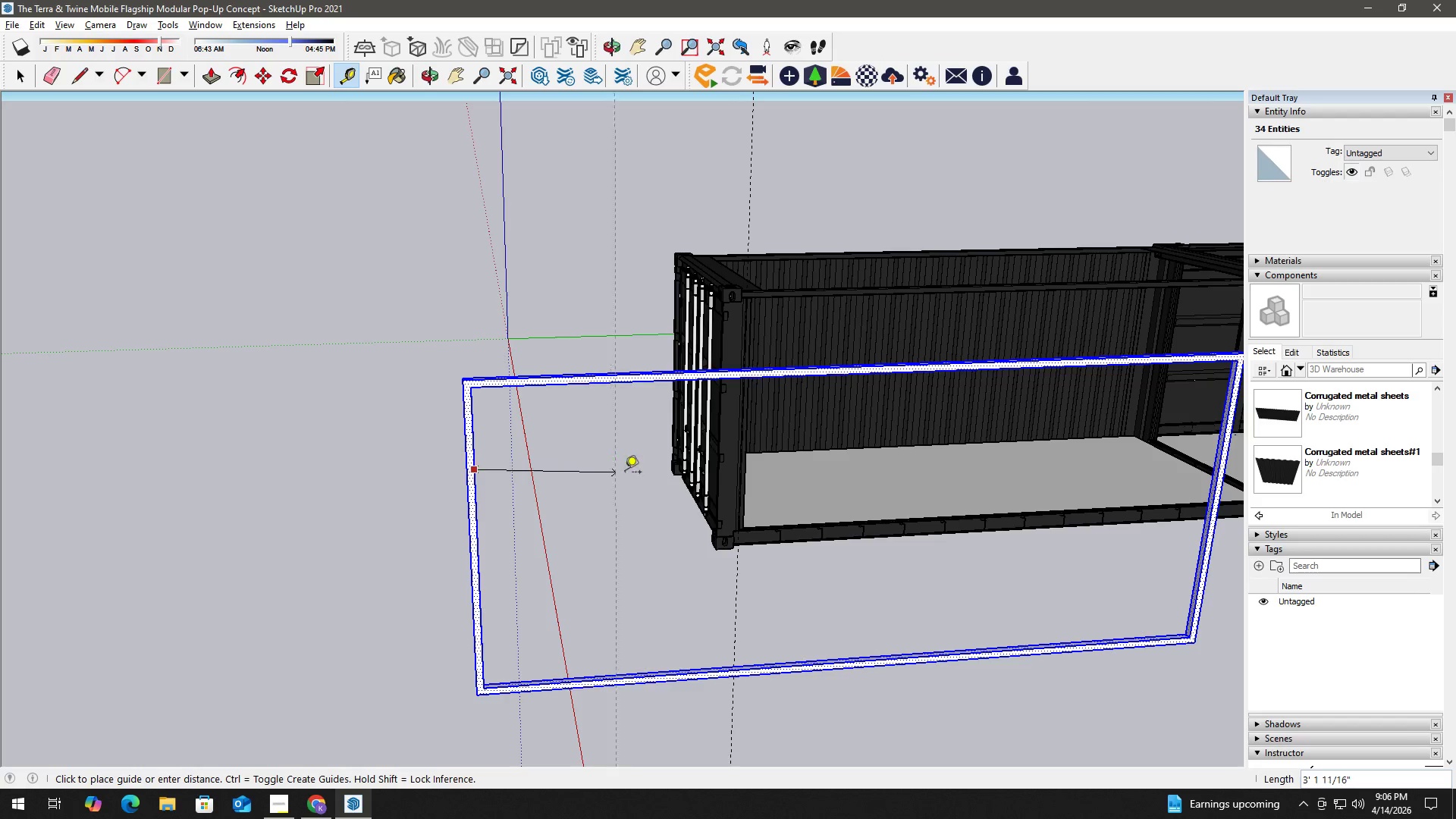 
hold_key(key=ShiftLeft, duration=0.47)
 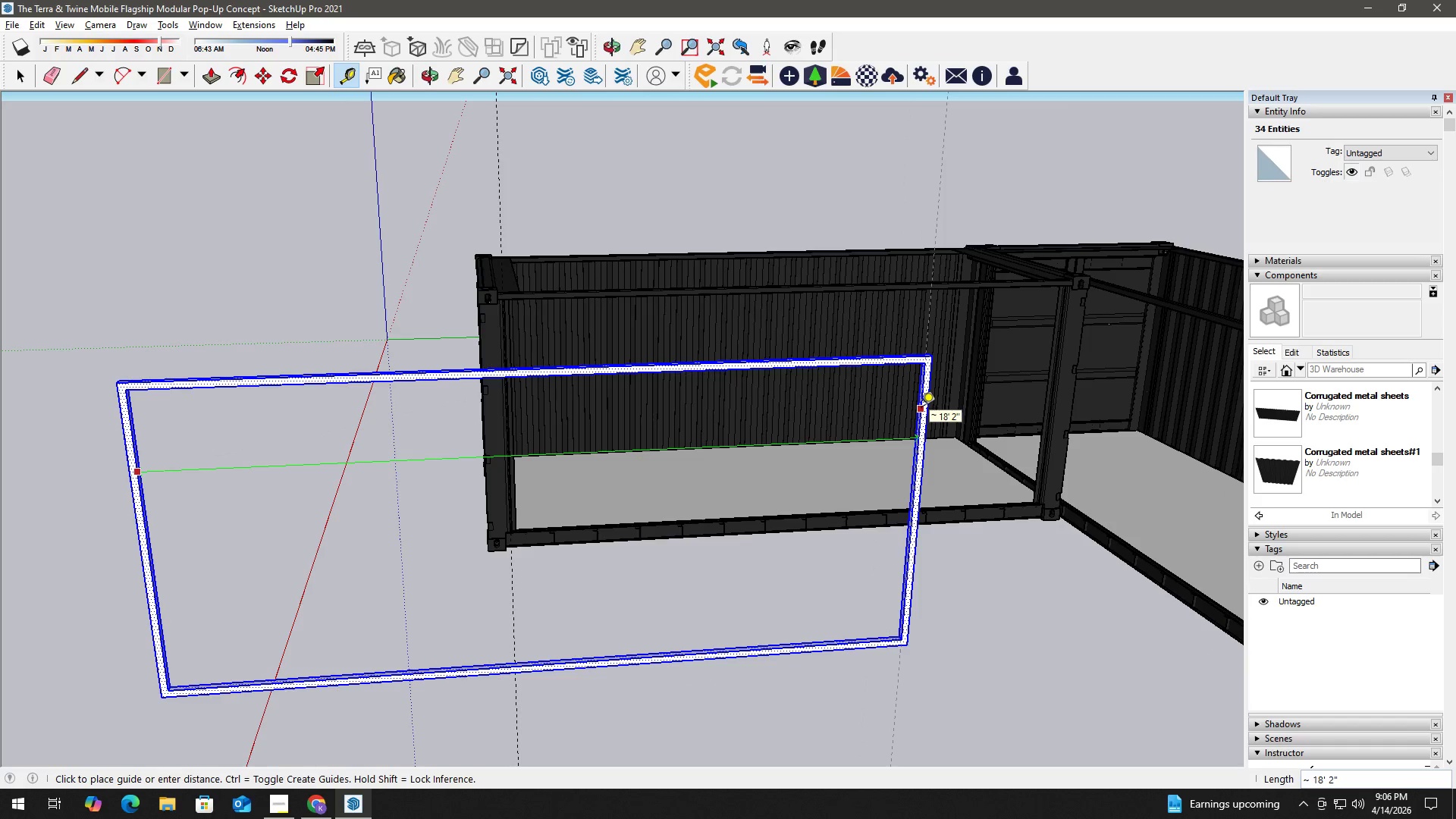 
left_click([921, 410])
 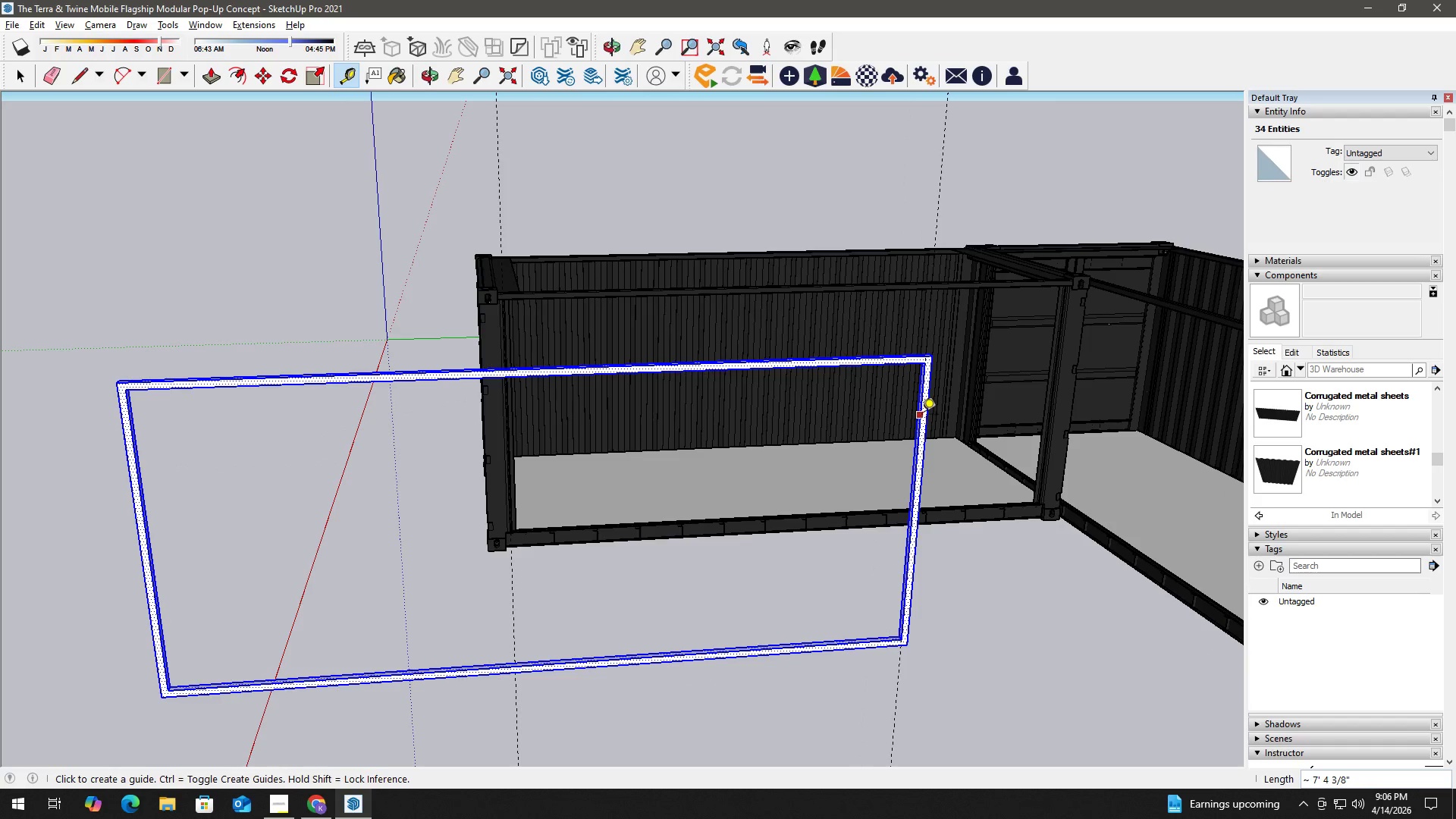 
key(Space)
 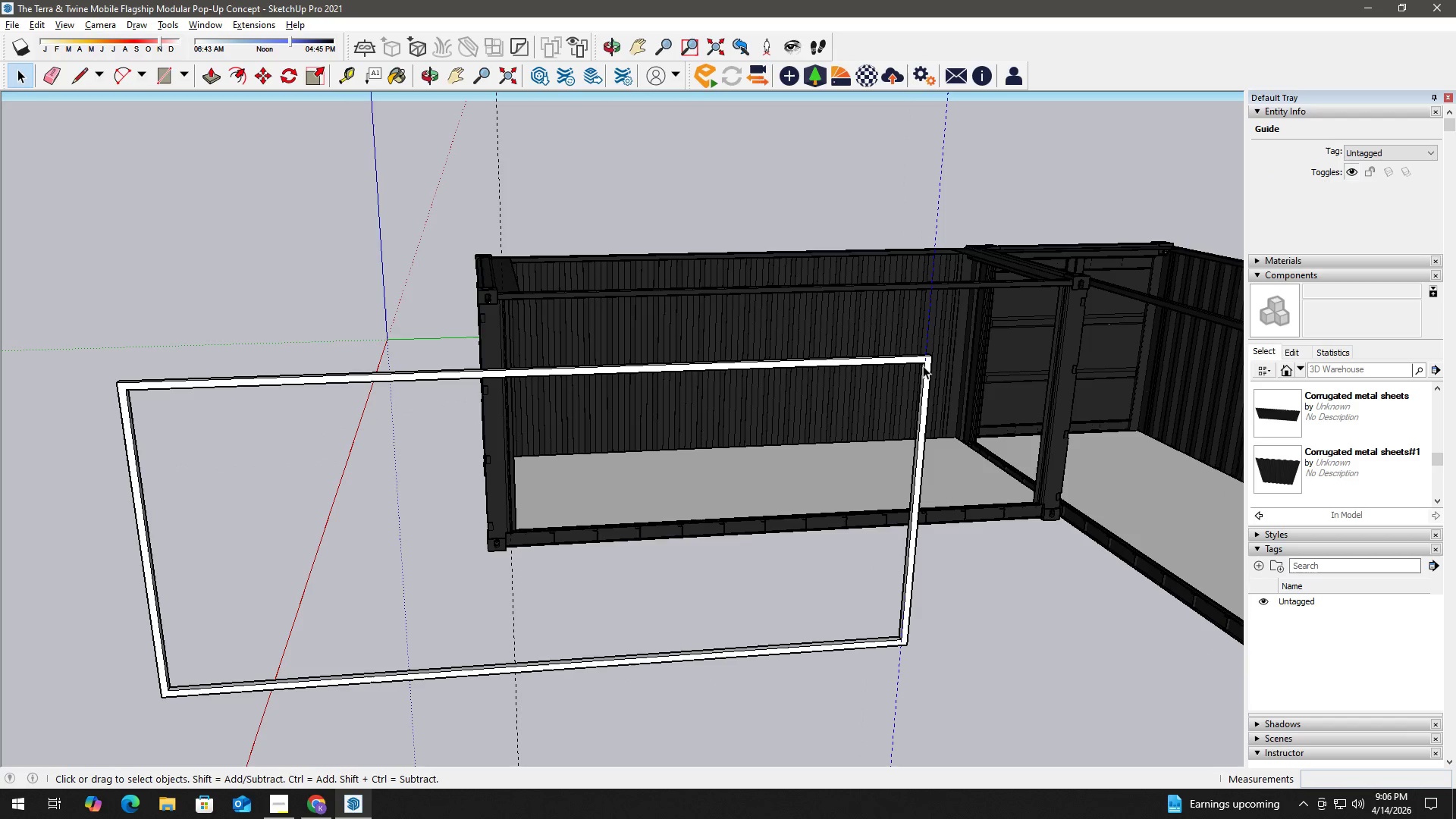 
key(M)
 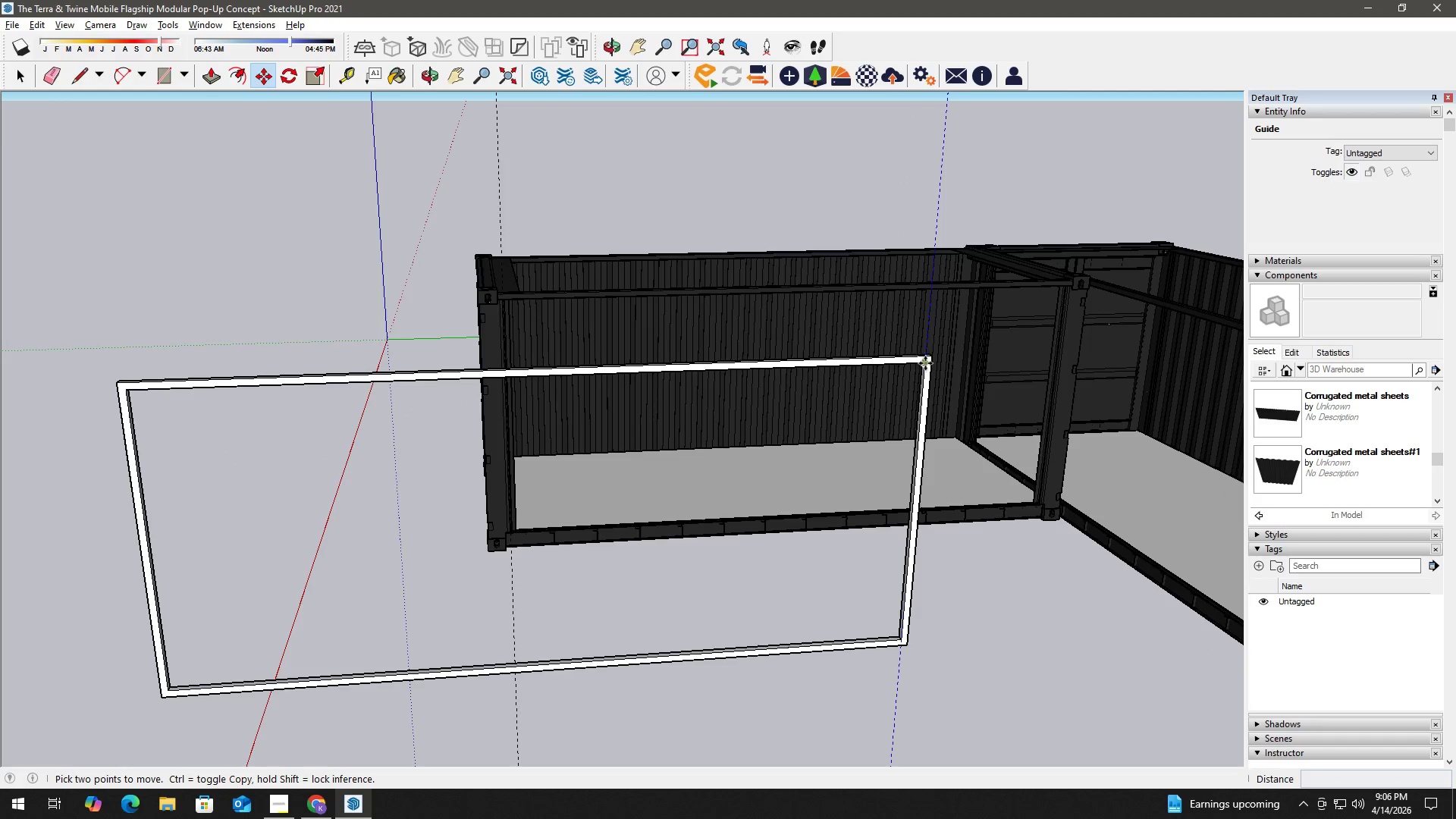 
left_click([925, 363])
 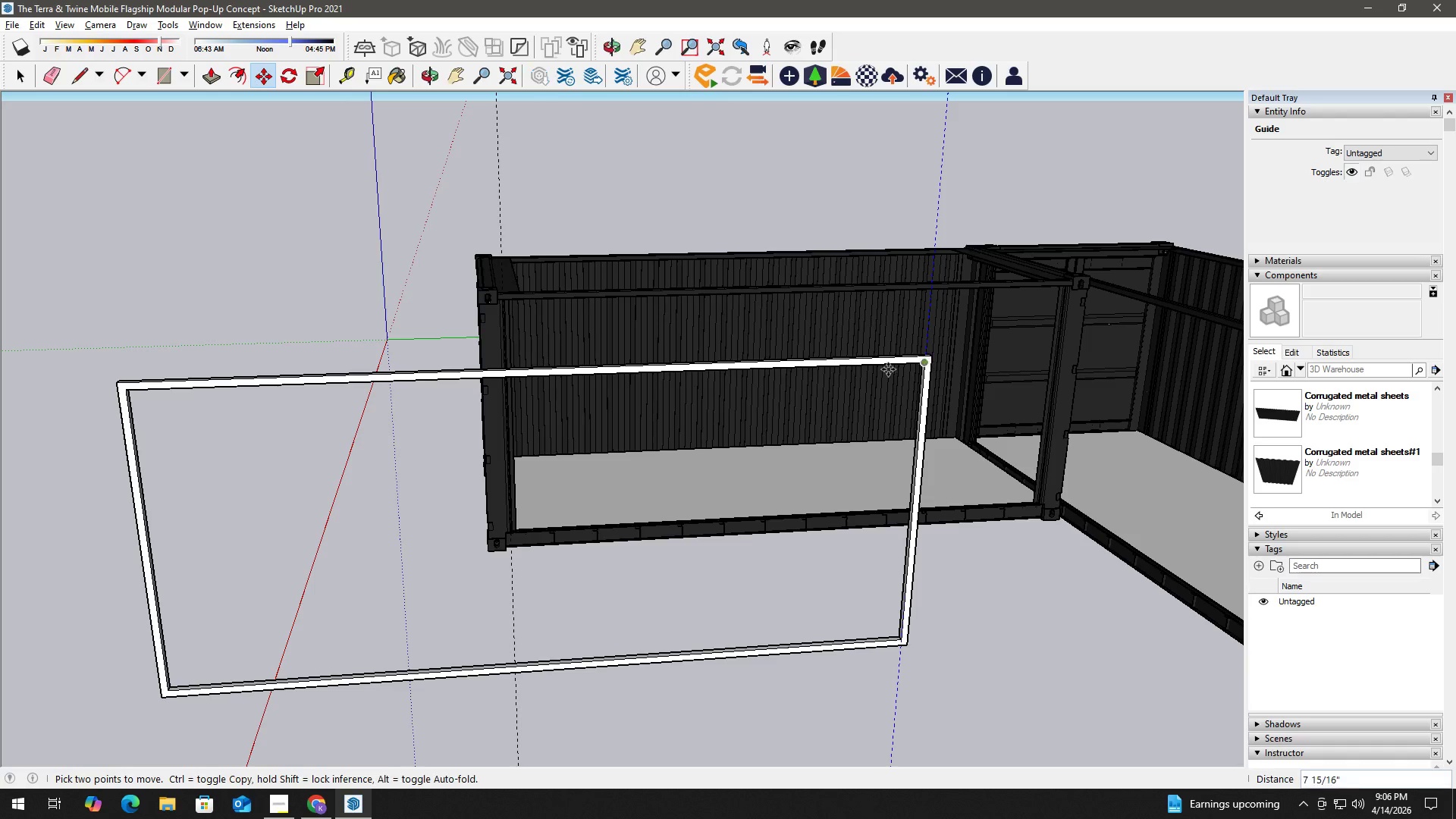 
key(Control+ControlLeft)
 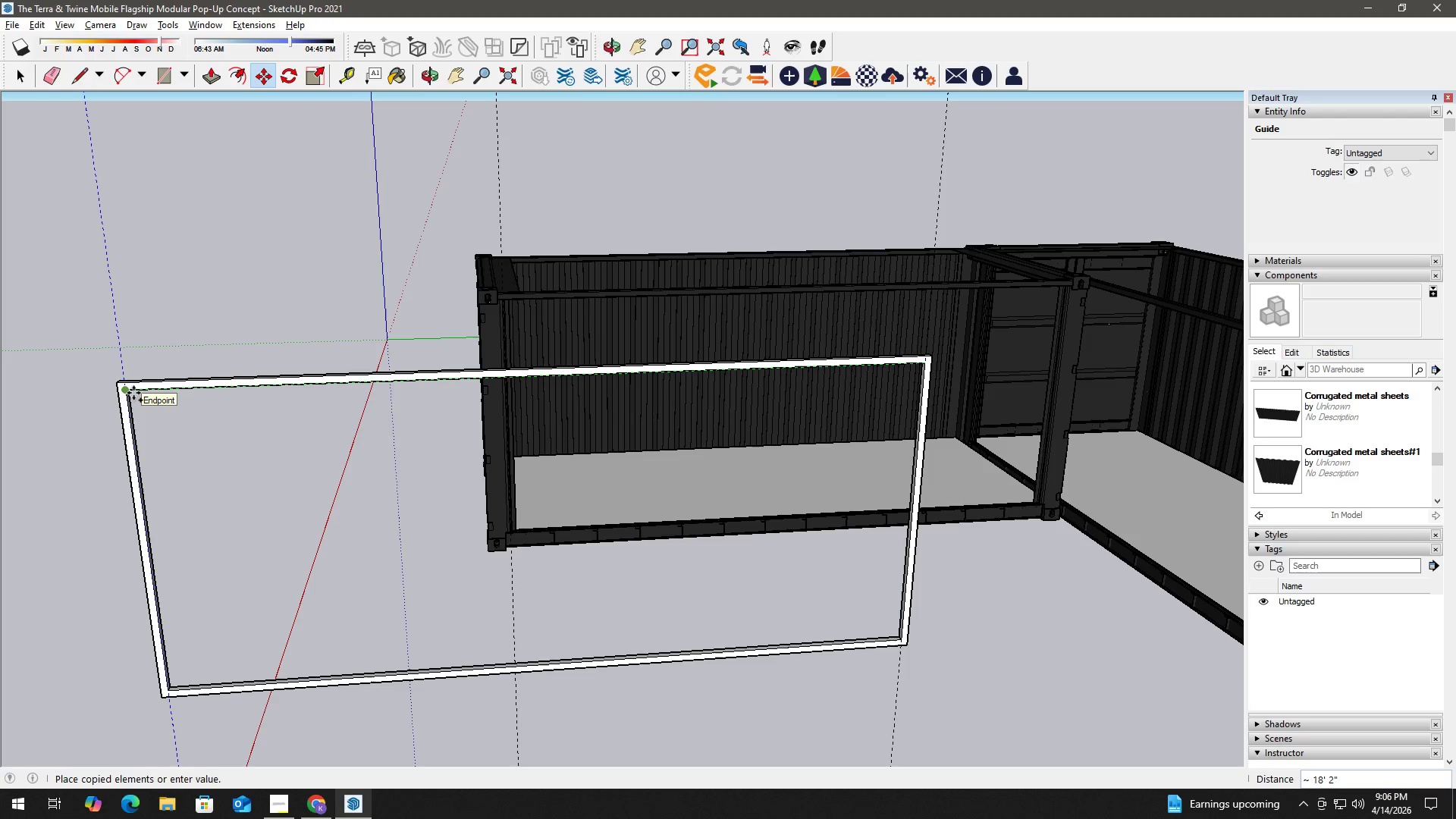 
left_click([133, 393])
 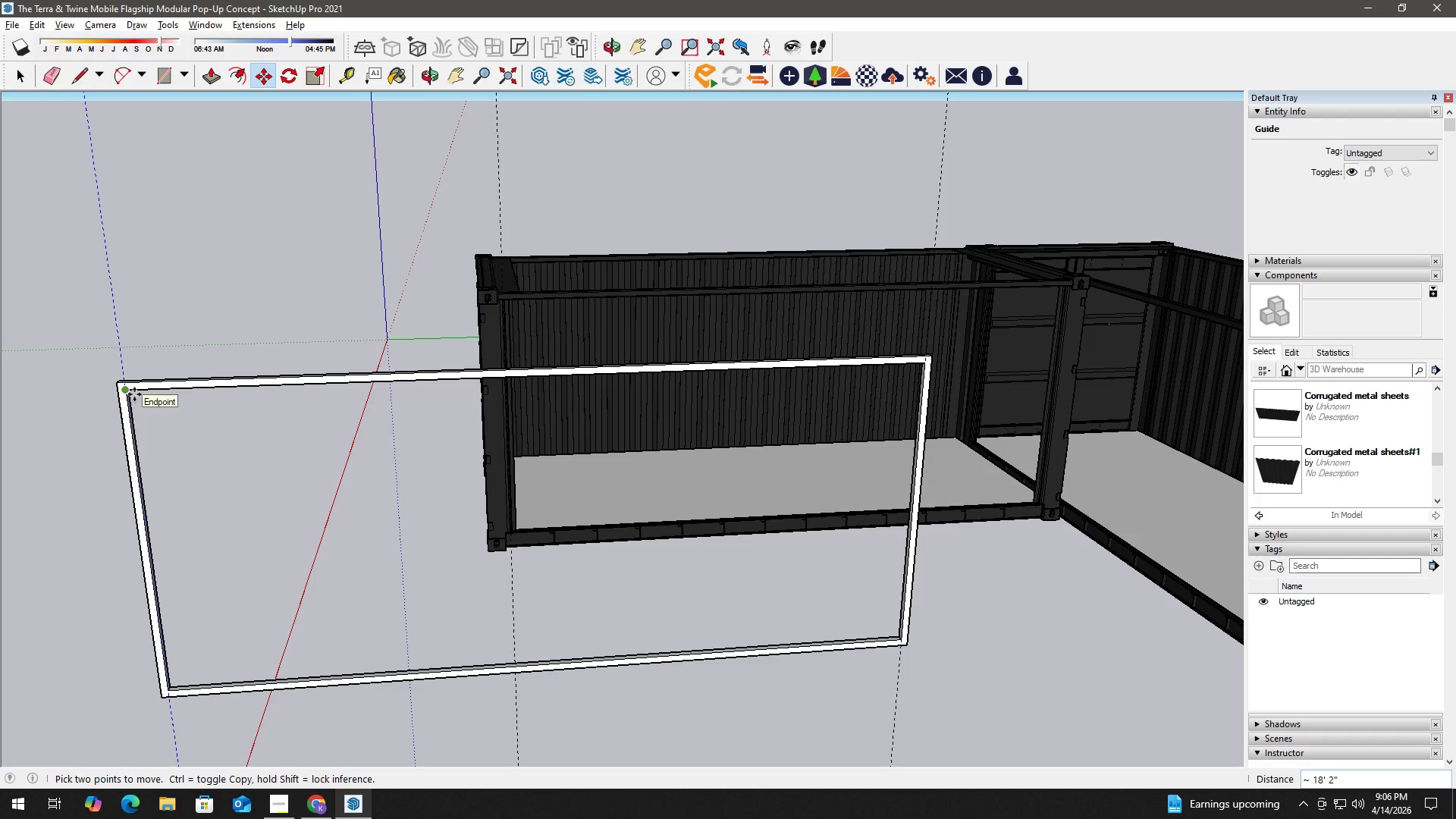 
key(NumpadDivide)
 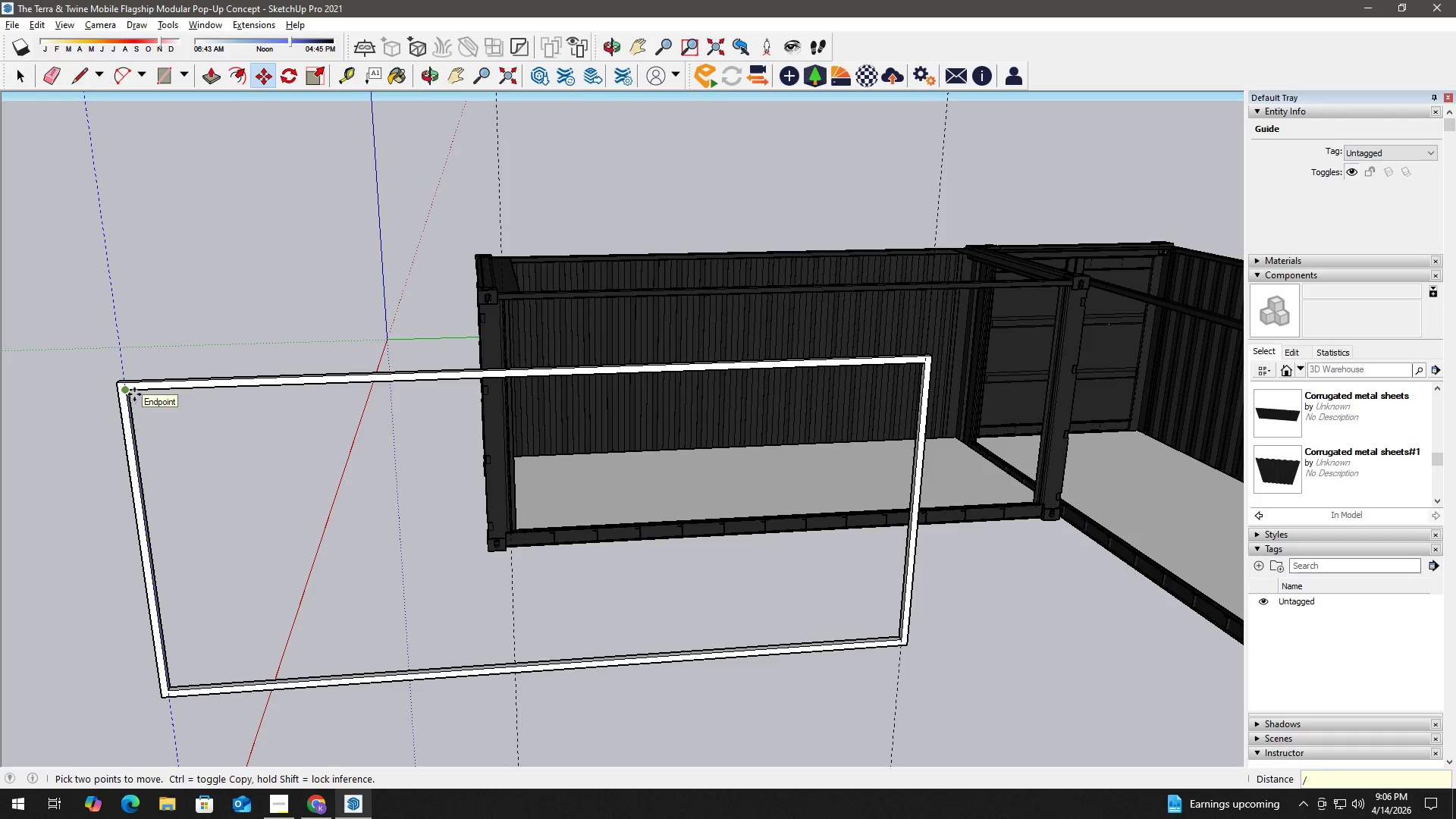 
key(Numpad3)
 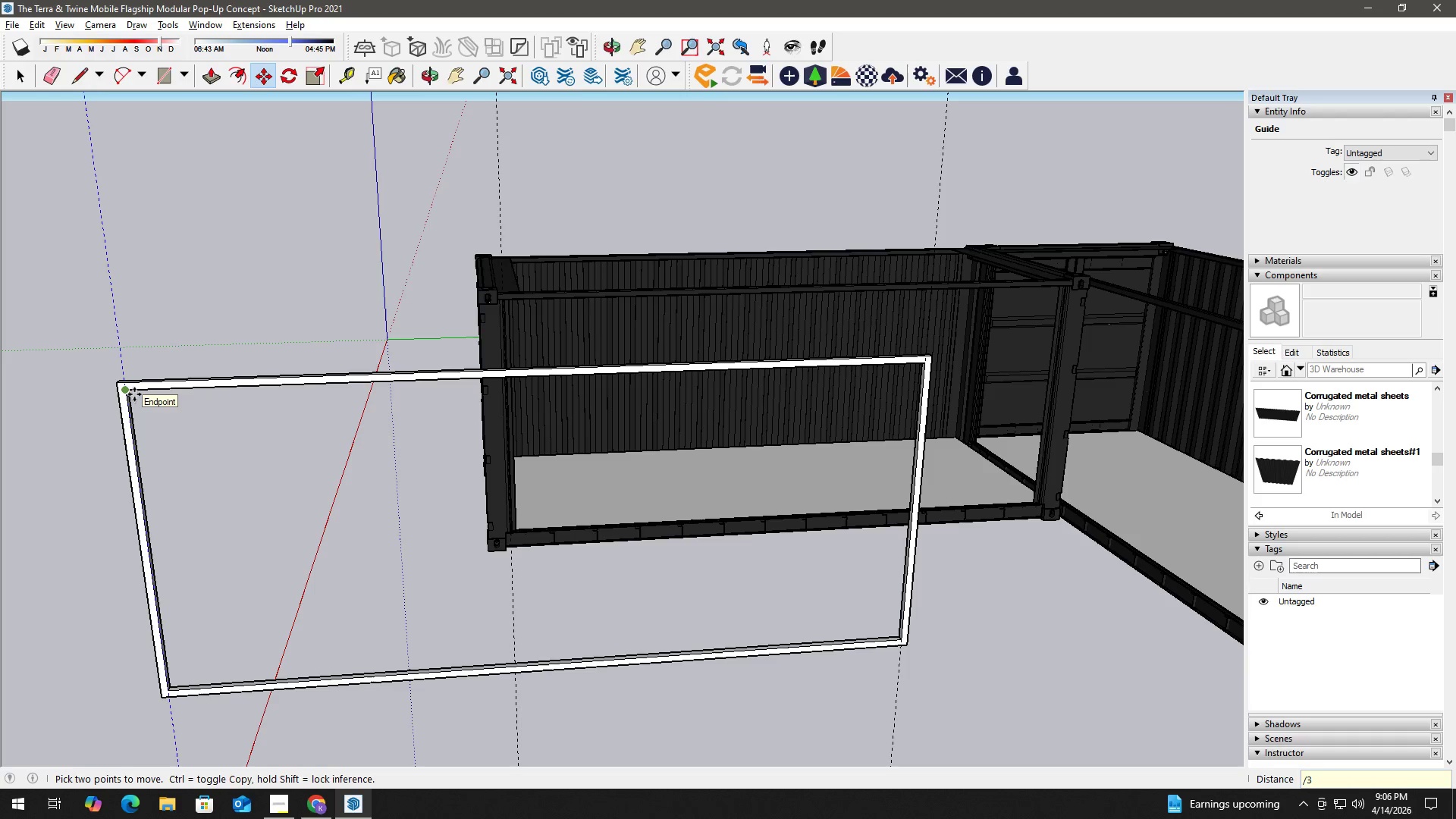 
key(NumpadEnter)
 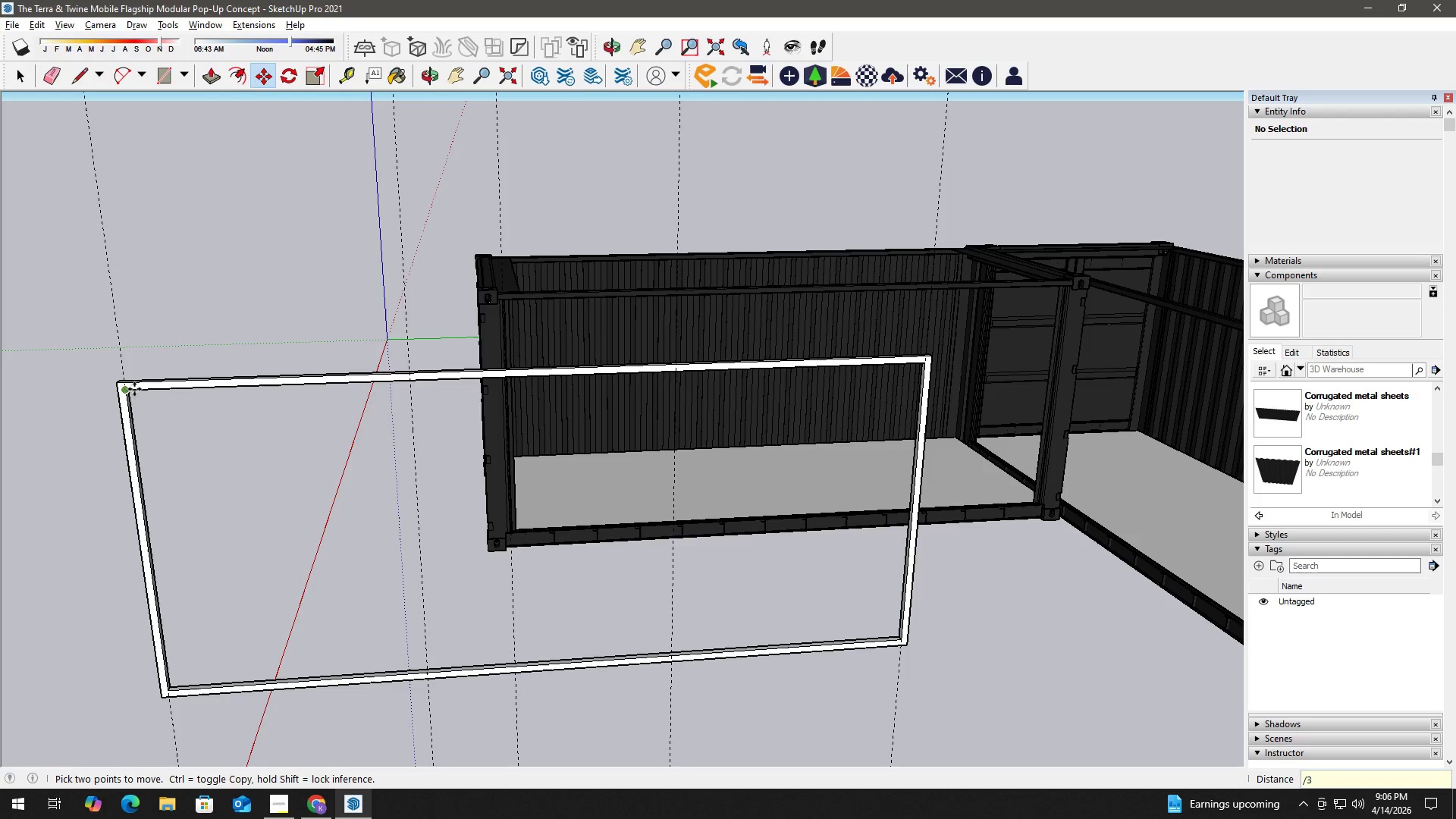 
key(Space)
 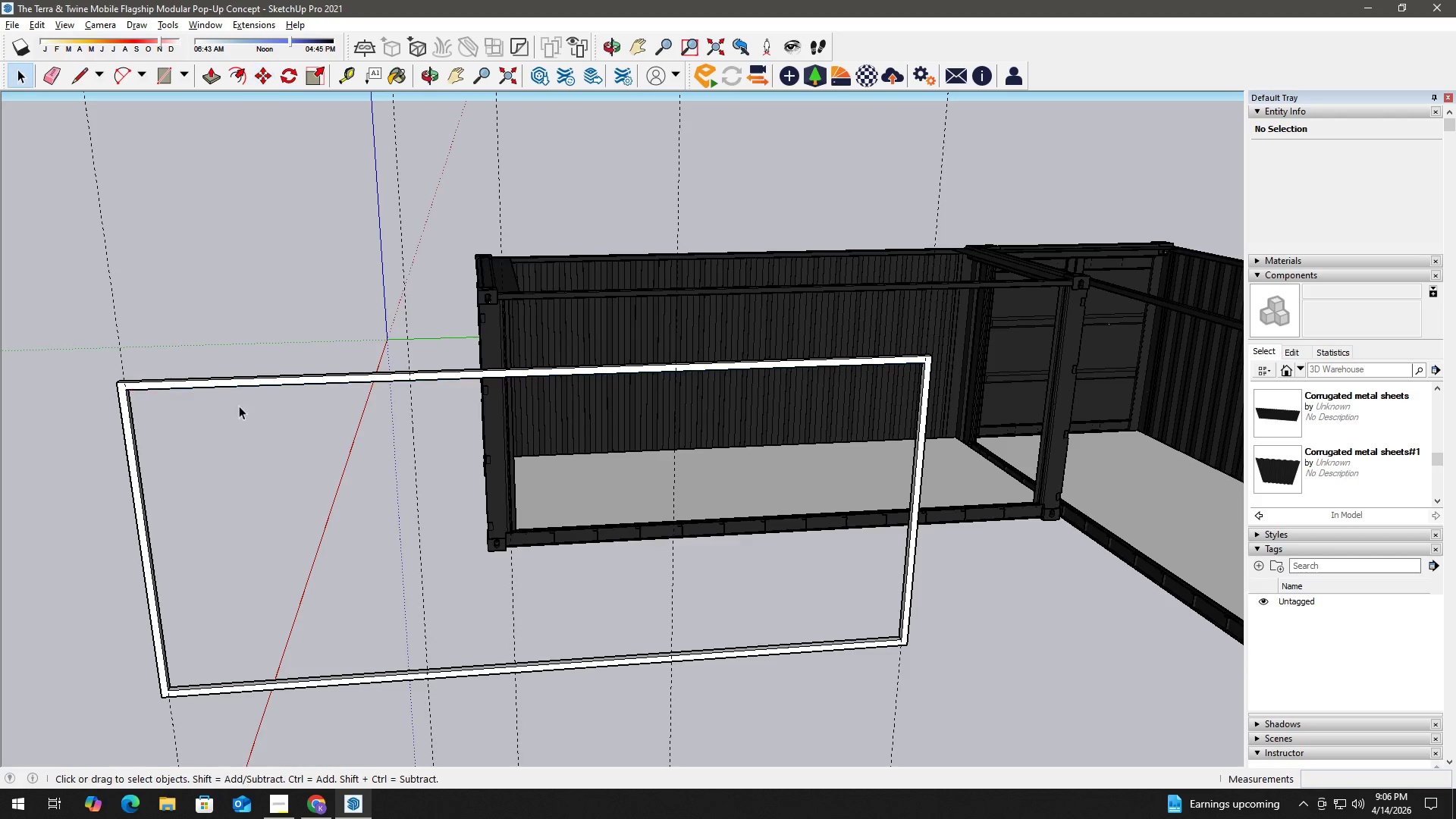 
scroll: coordinate [413, 524], scroll_direction: down, amount: 5.0
 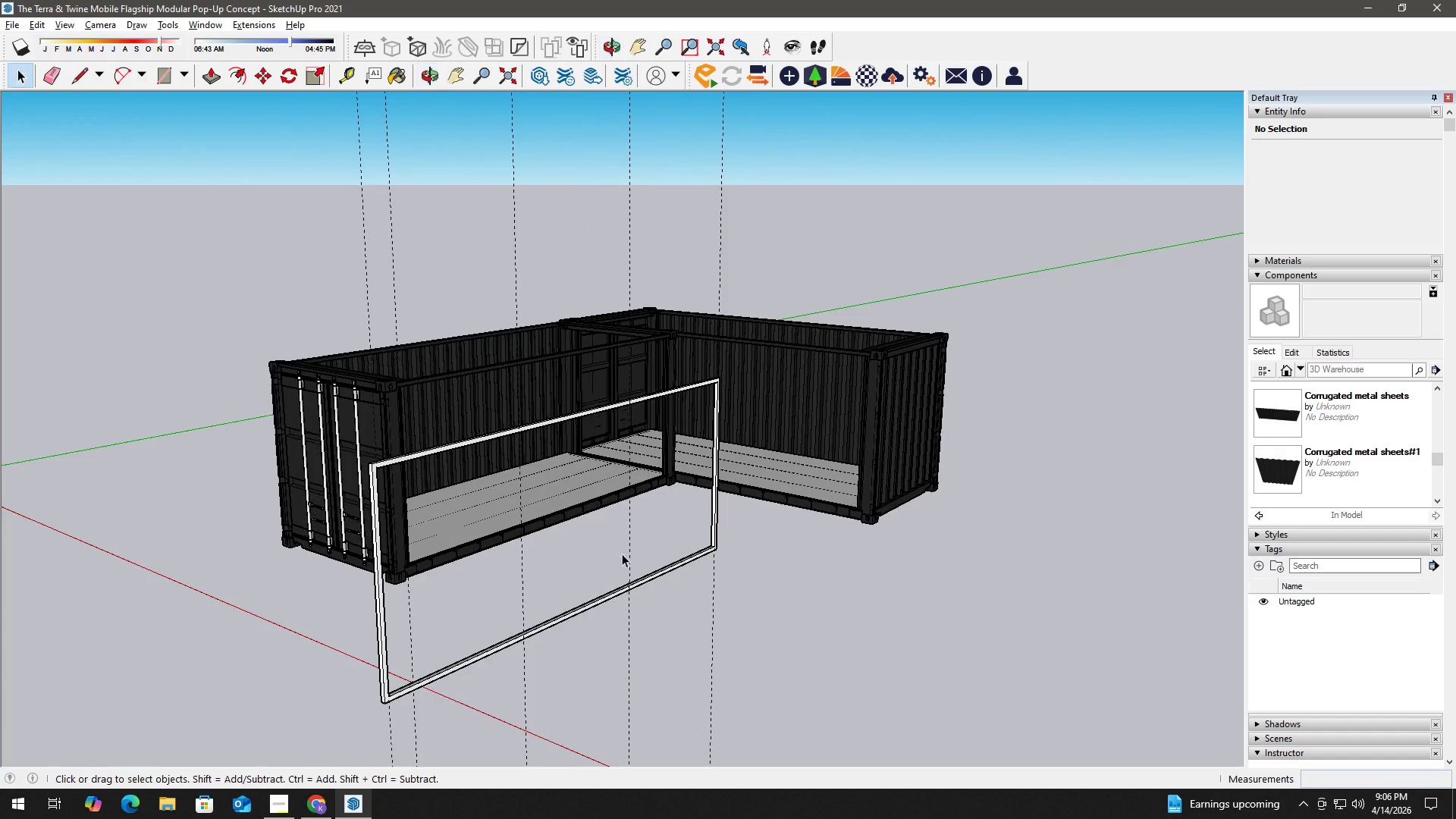 
key(E)
 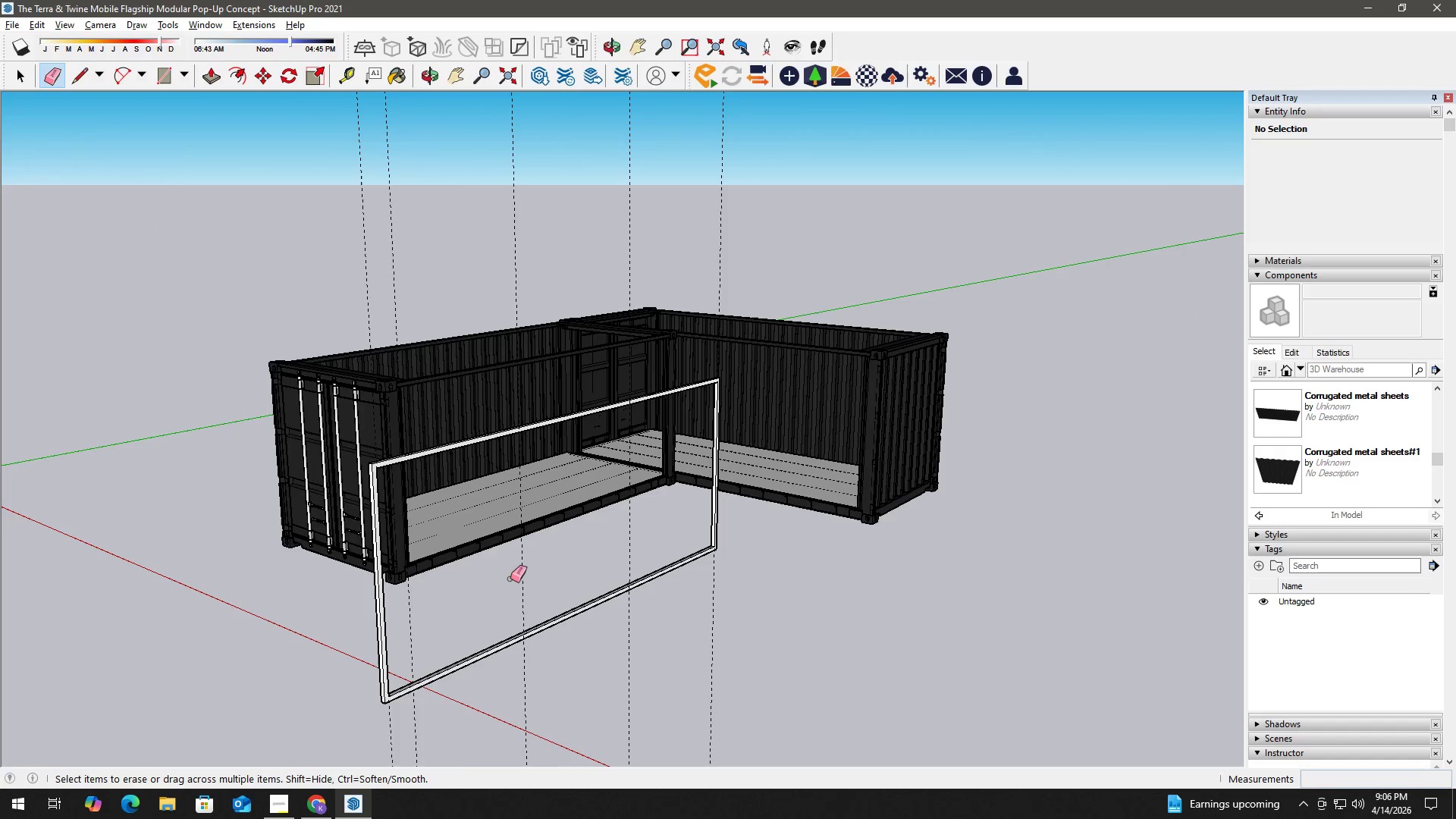 
left_click_drag(start_coordinate=[510, 581], to_coordinate=[631, 544])
 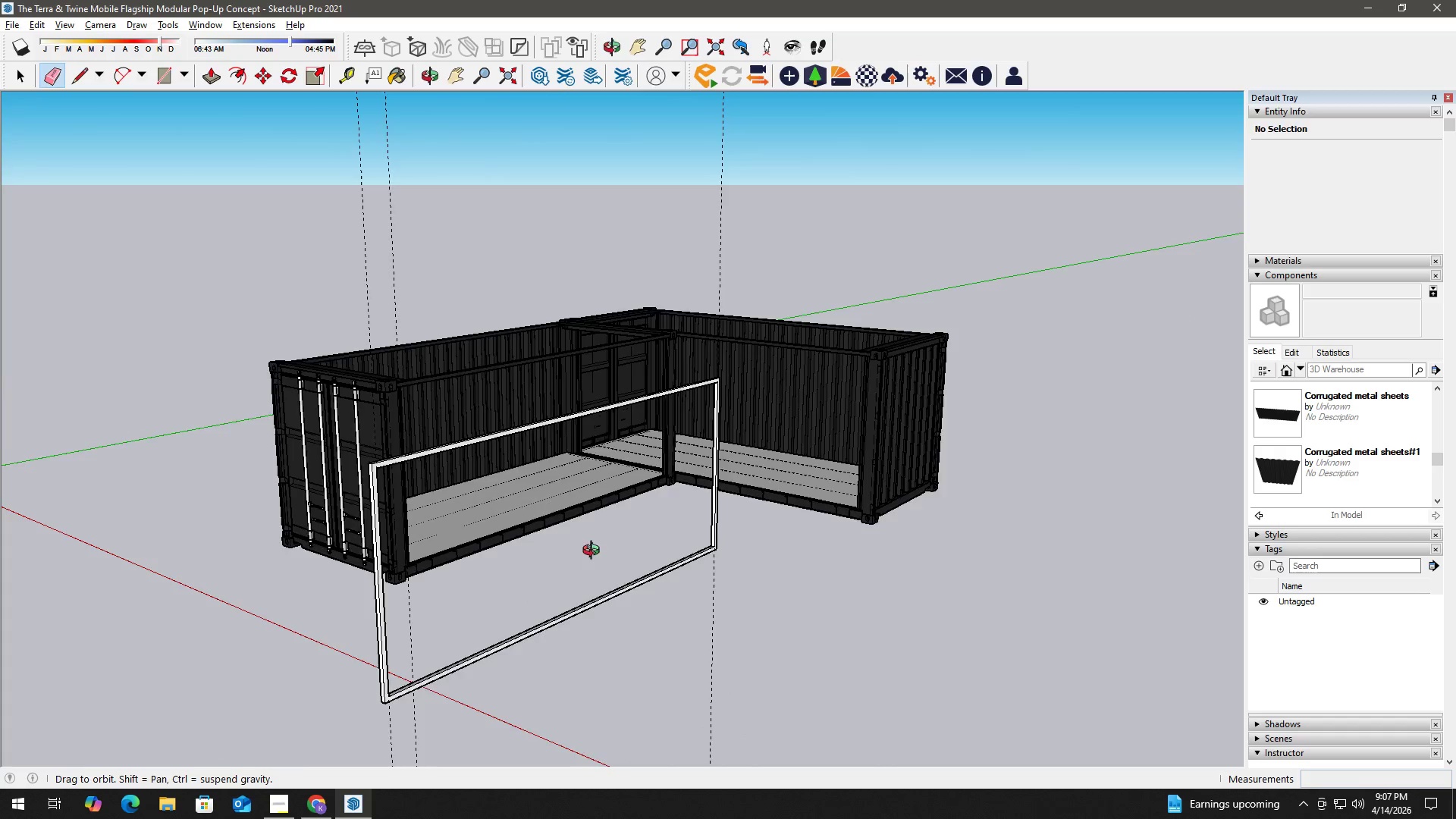 
key(Space)
 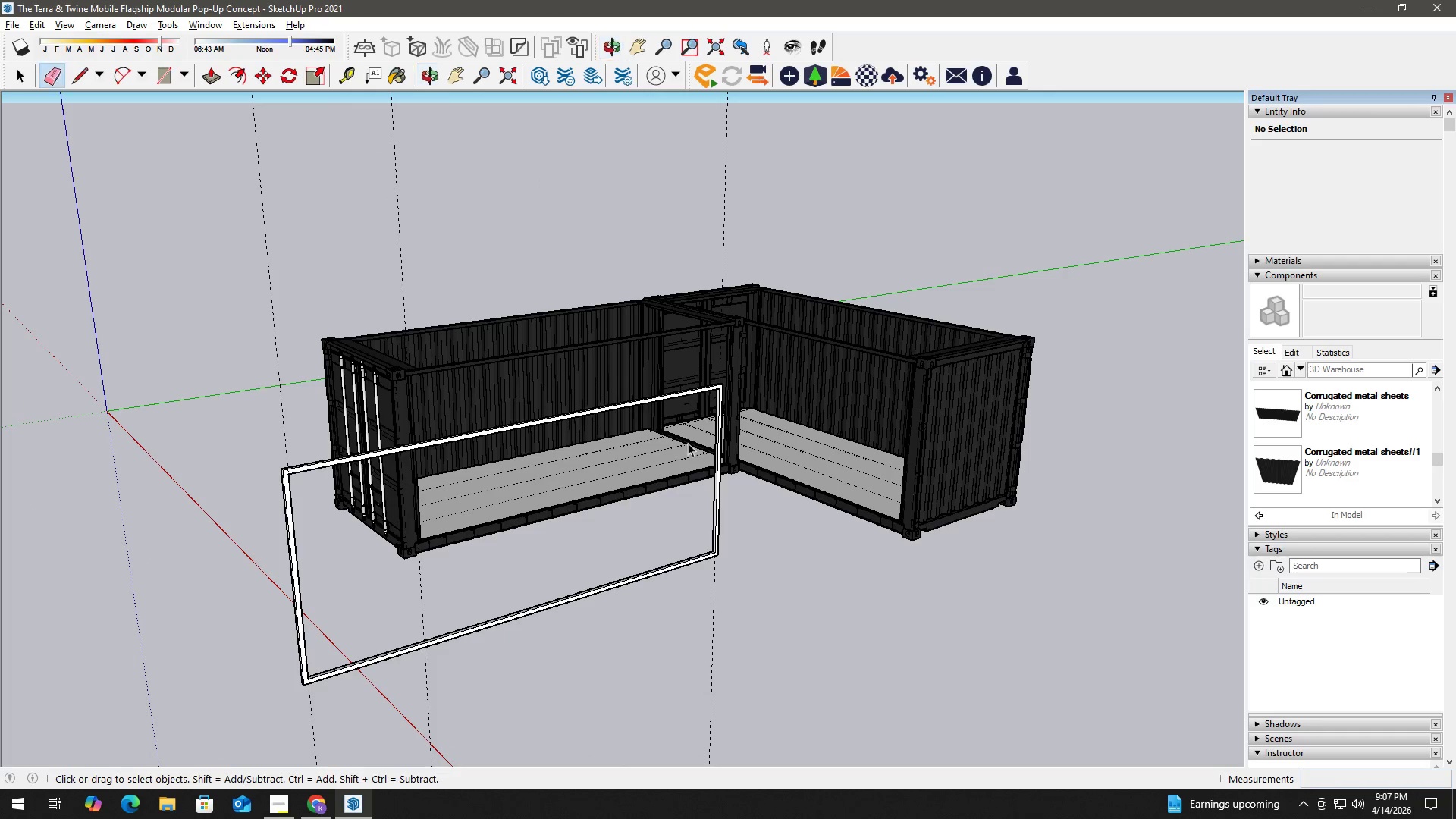 
scroll: coordinate [730, 395], scroll_direction: up, amount: 4.0
 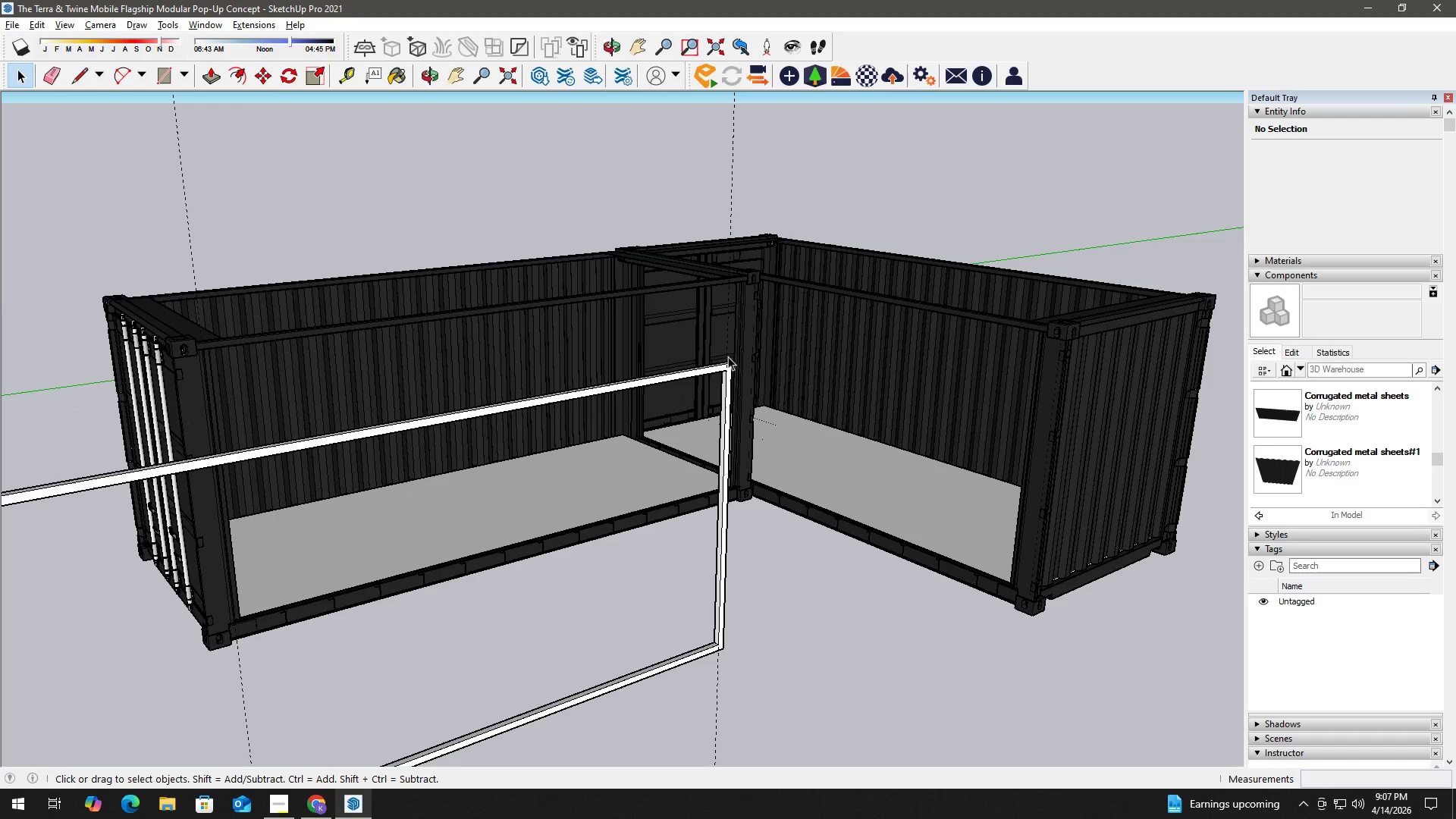 
left_click([726, 353])
 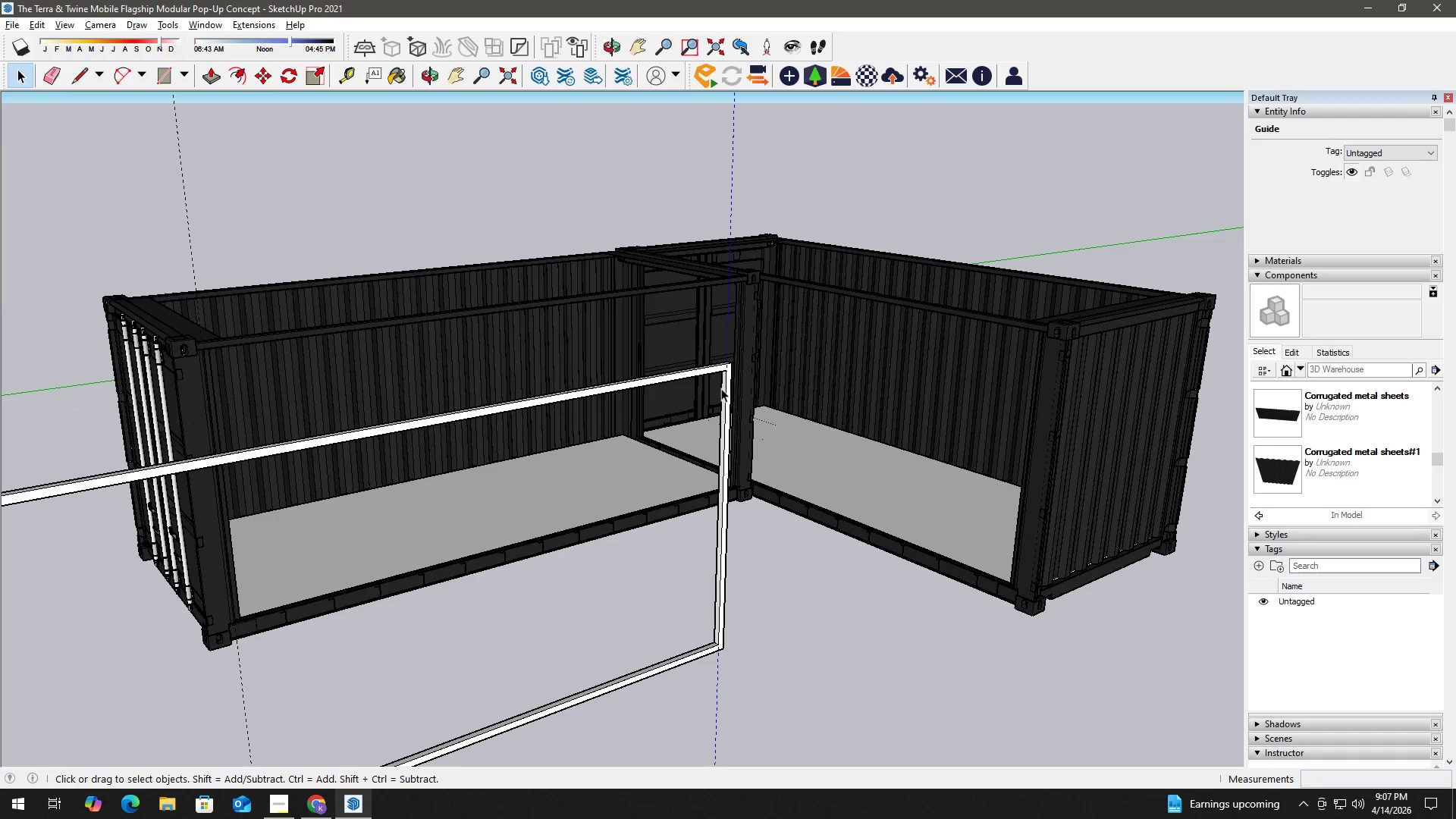 
key(M)
 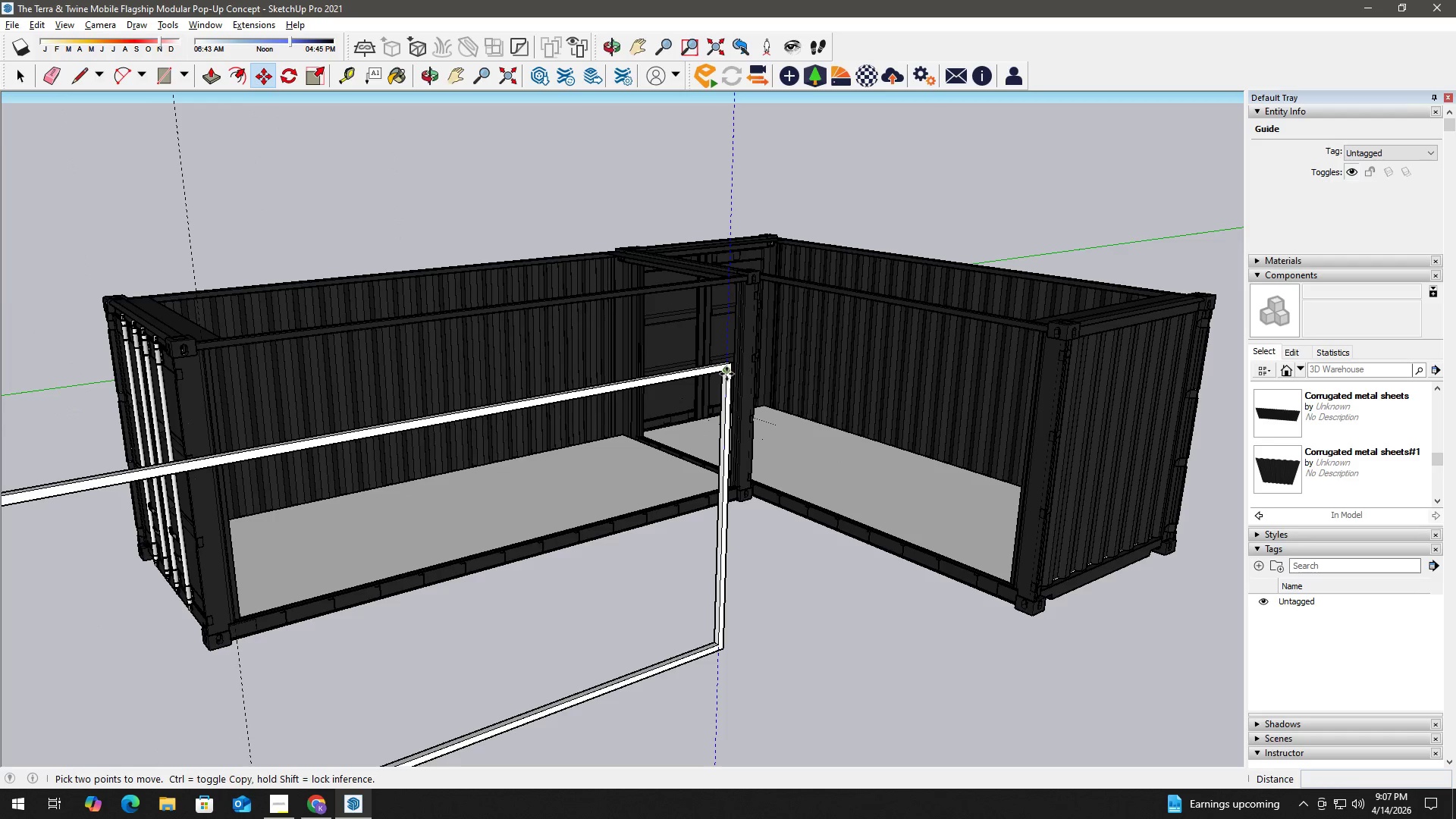 
left_click([726, 374])
 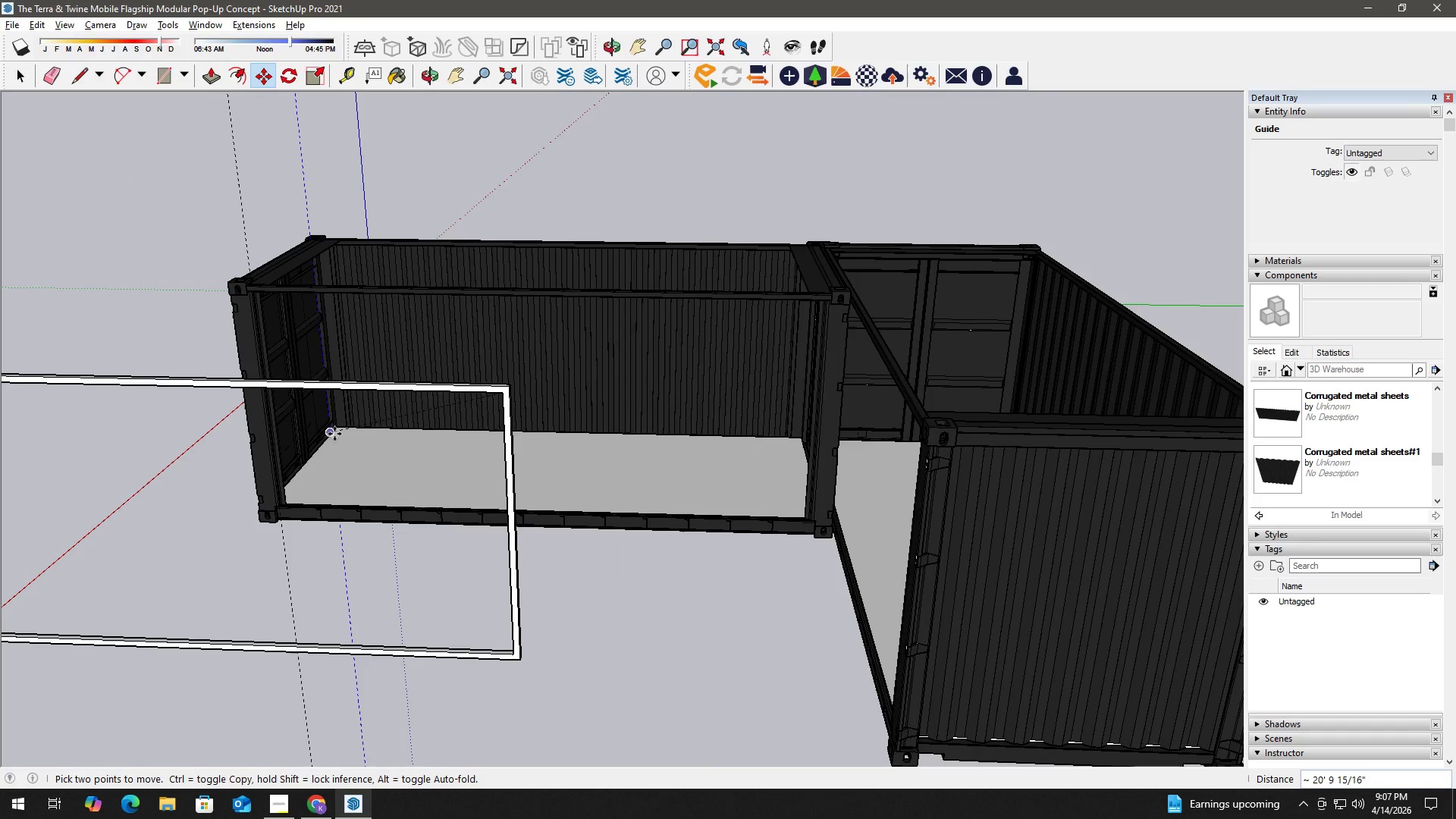 
key(Control+ControlLeft)
 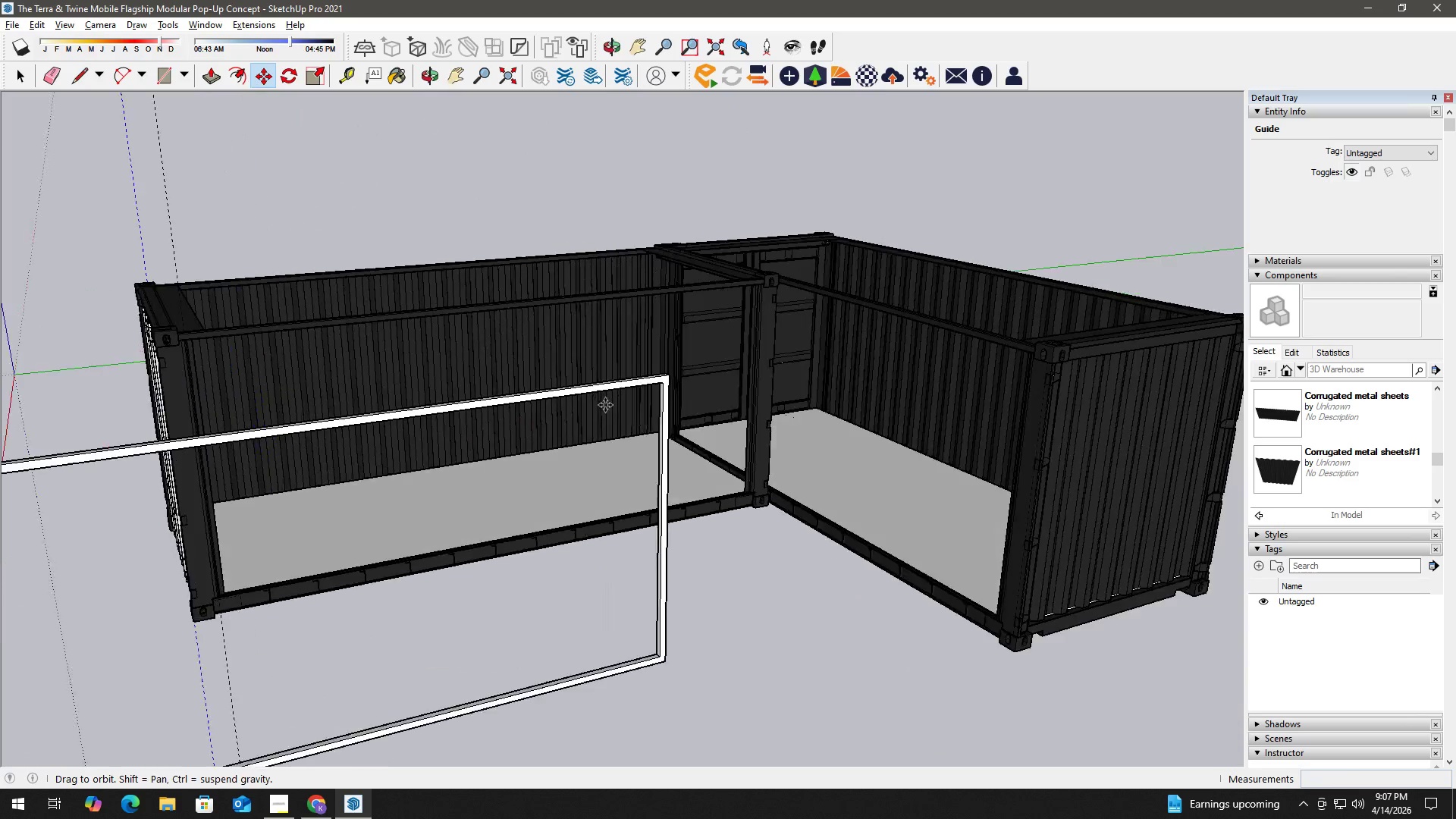 
key(Shift+ShiftLeft)
 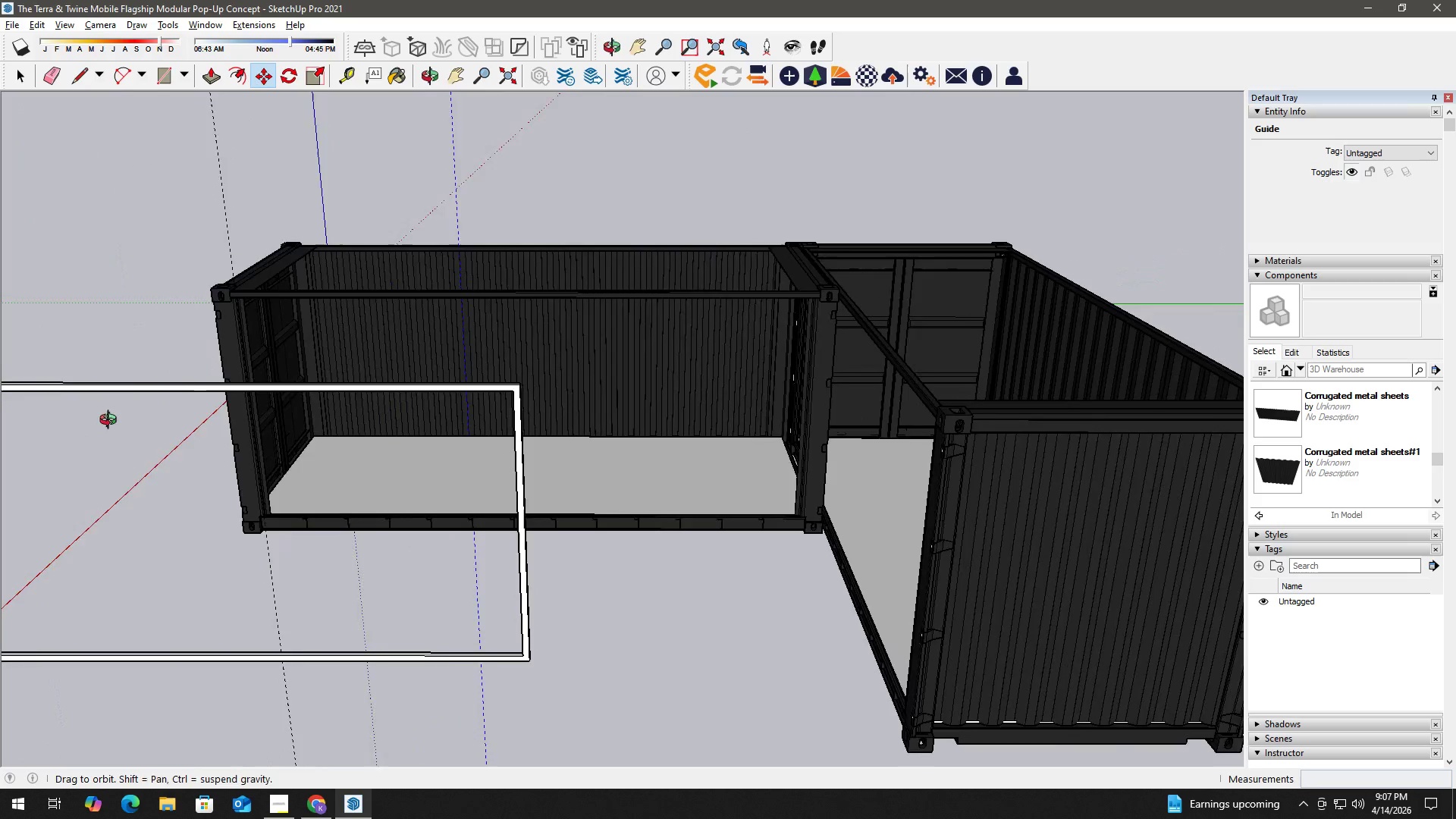 
hold_key(key=ShiftLeft, duration=0.58)
 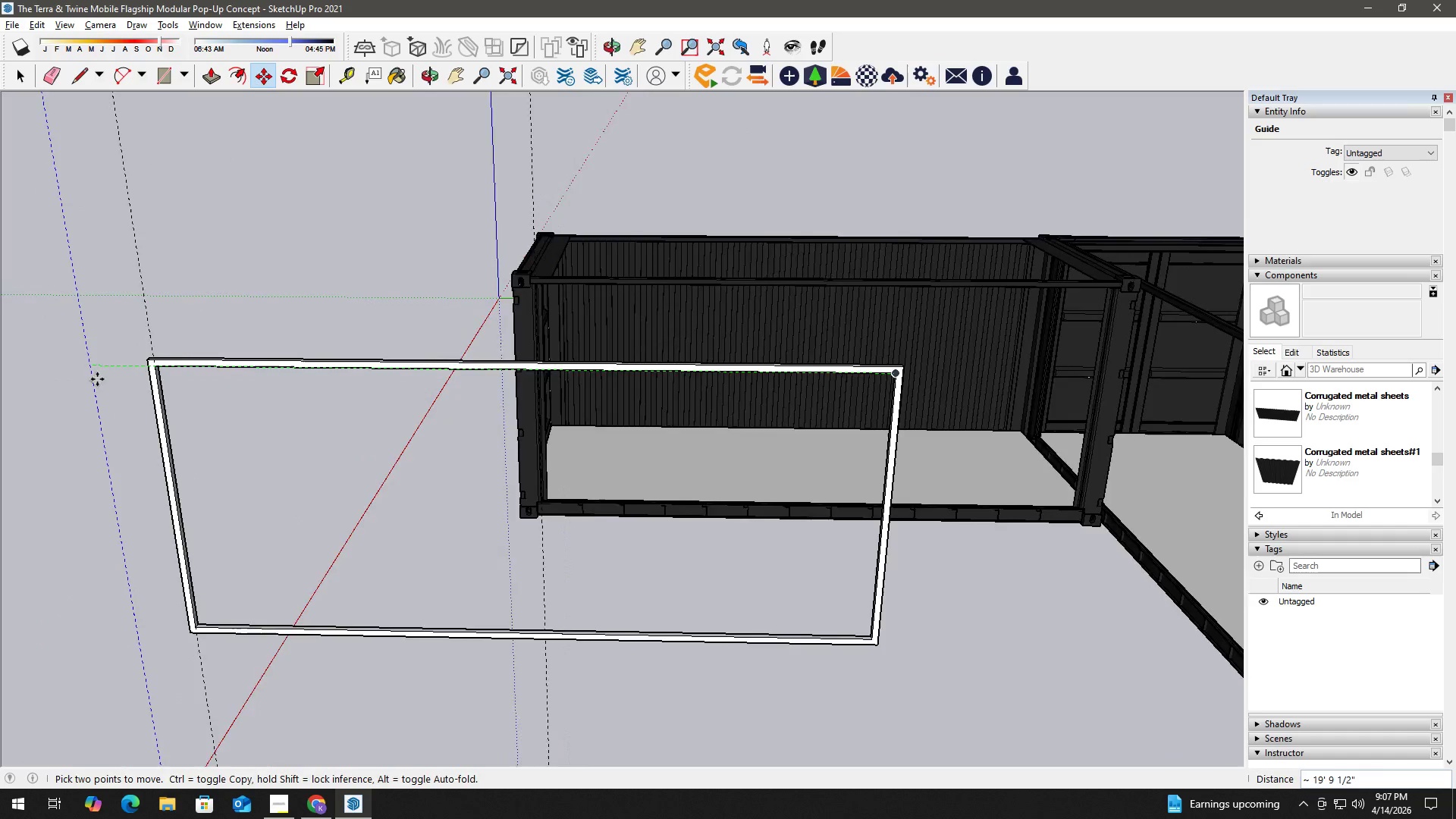 
scroll: coordinate [107, 378], scroll_direction: up, amount: 2.0
 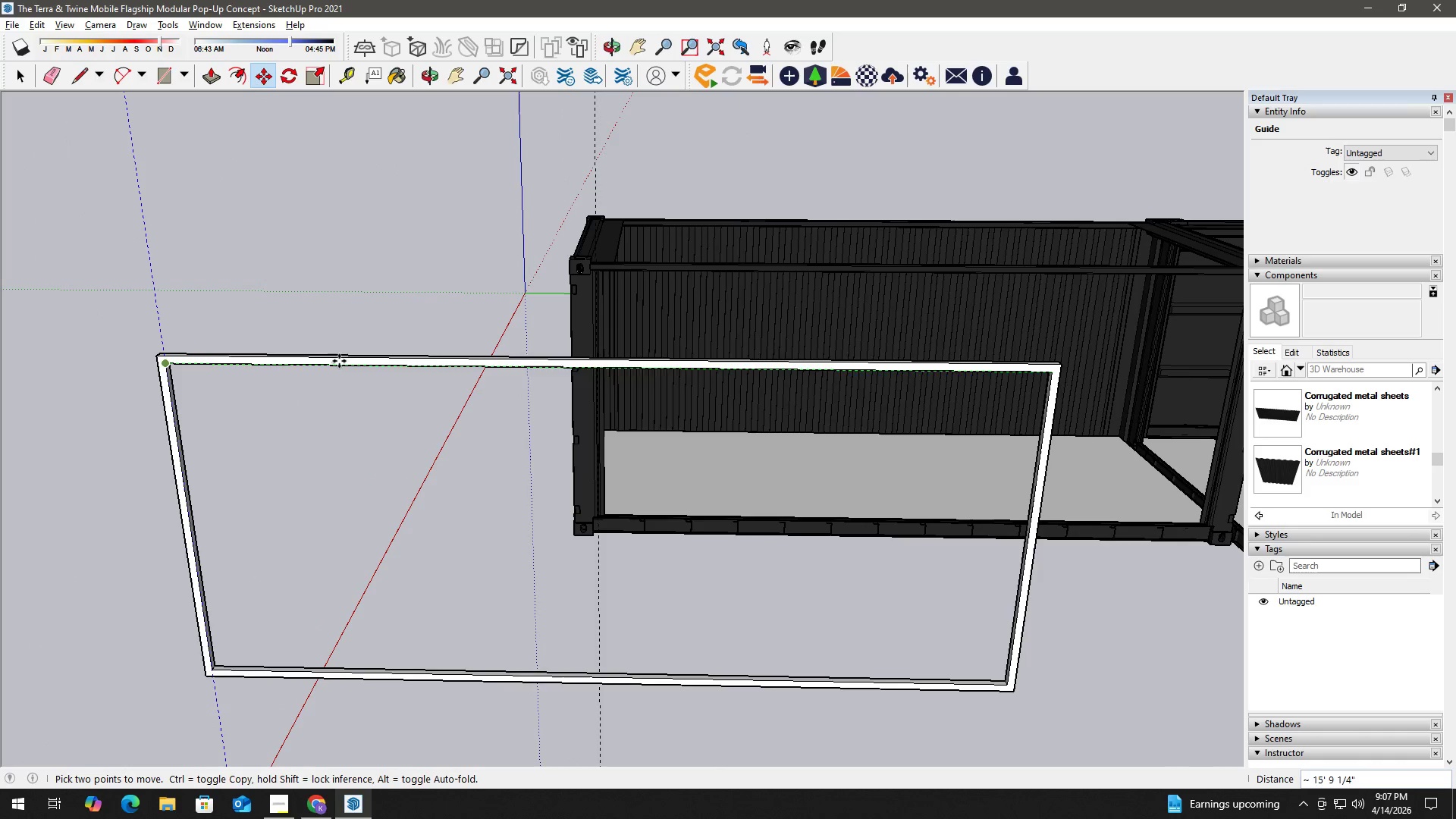 
key(Space)
 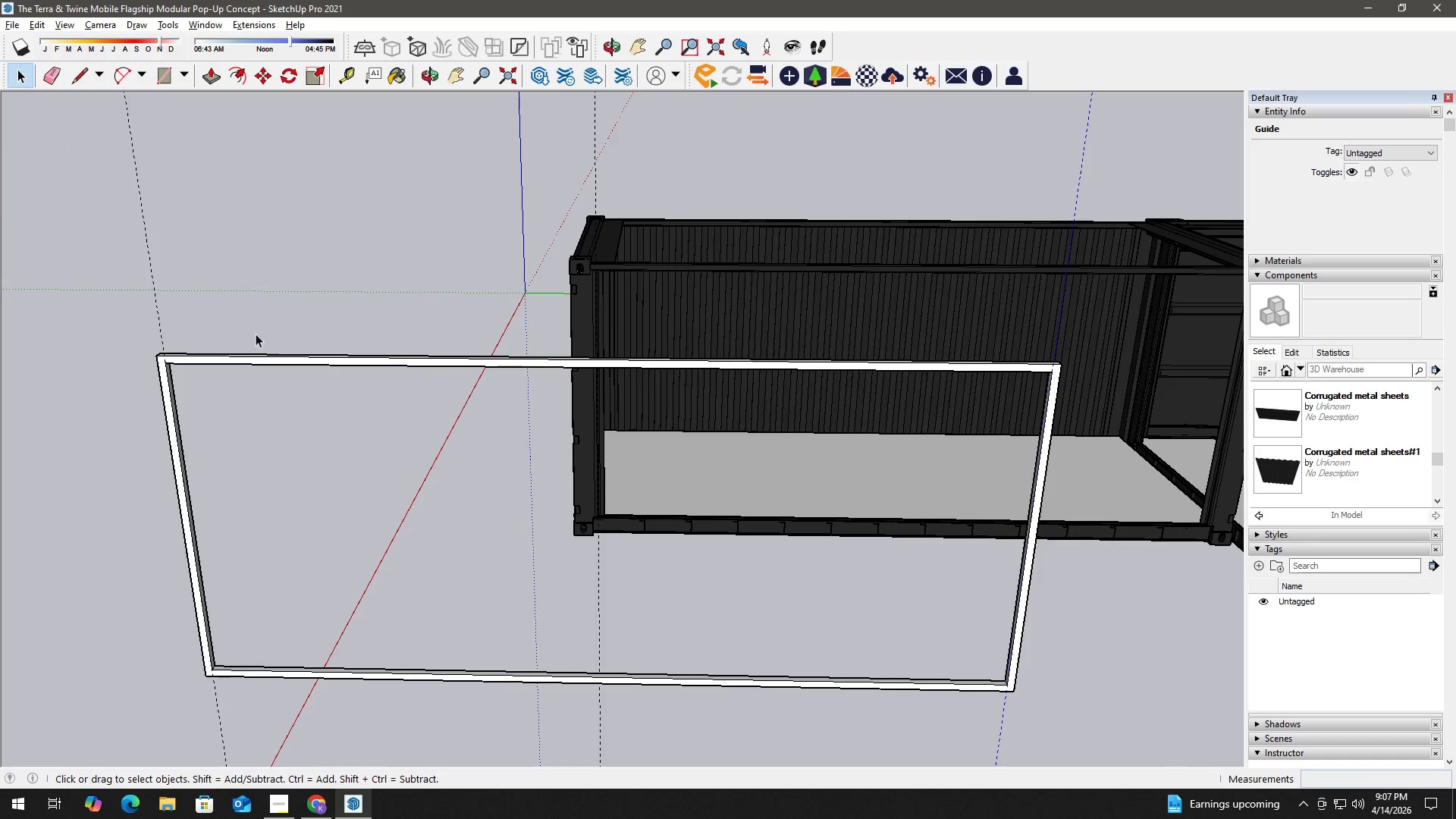 
key(Space)
 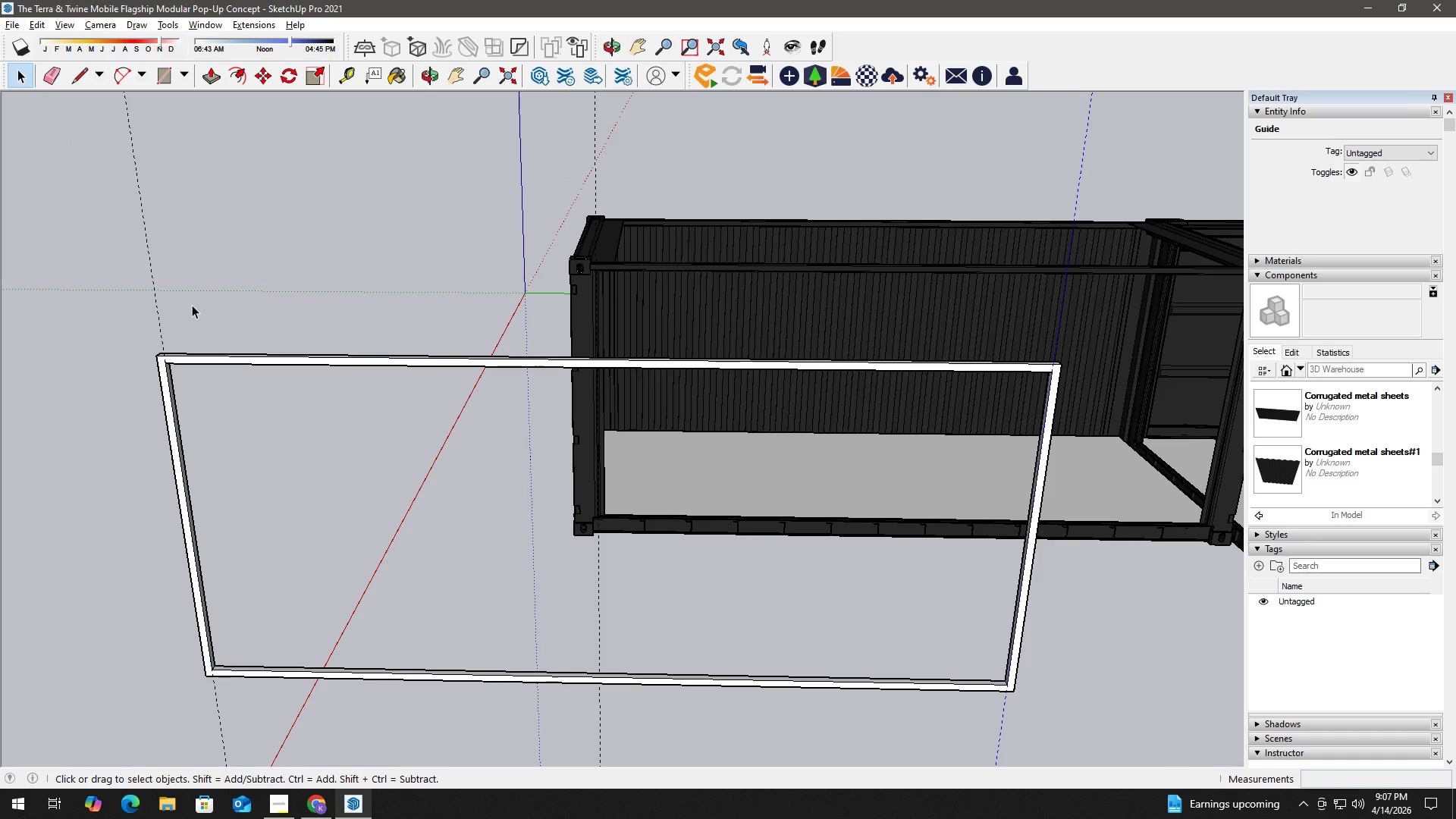 
key(E)
 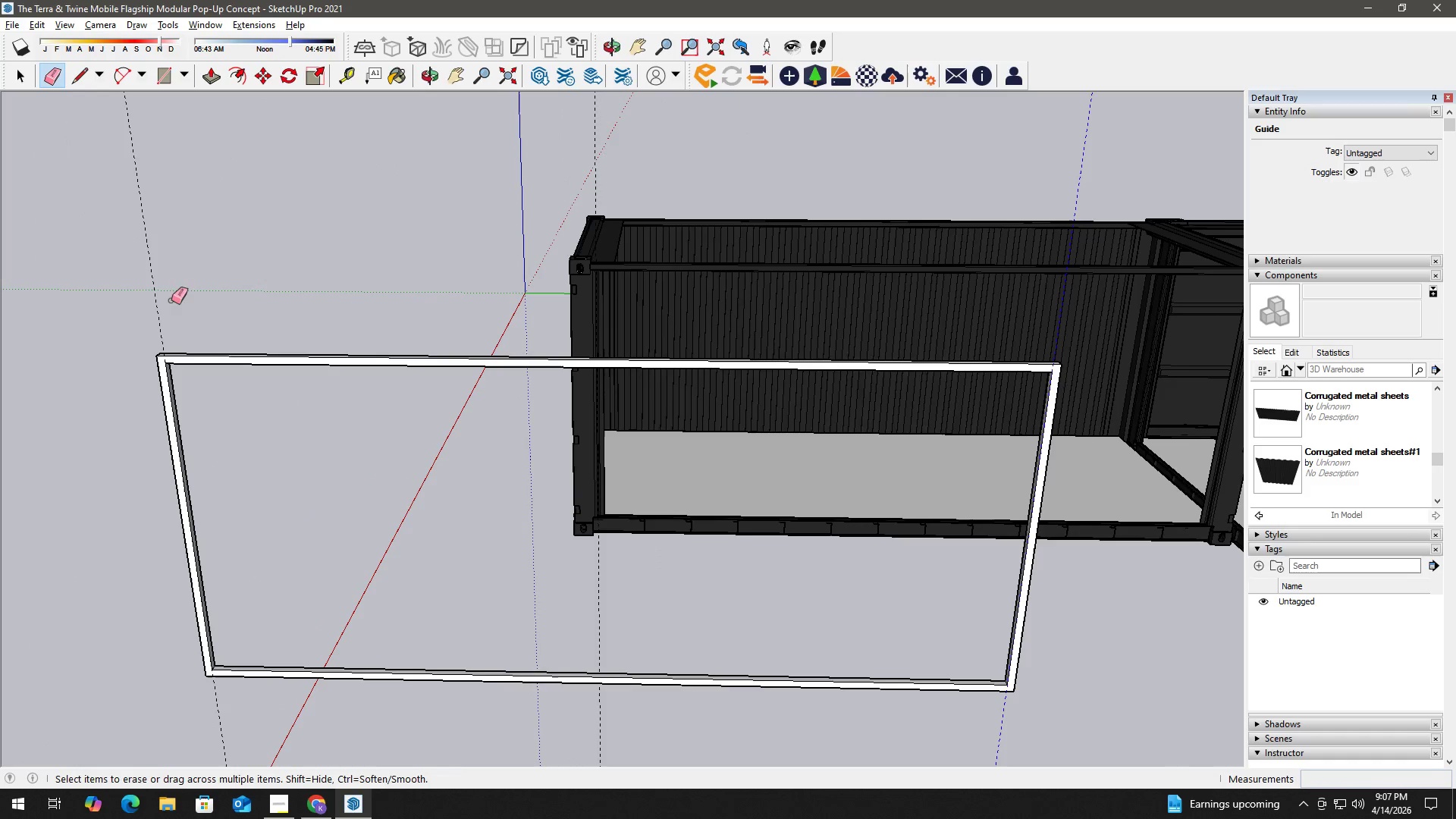 
left_click_drag(start_coordinate=[175, 301], to_coordinate=[129, 297])
 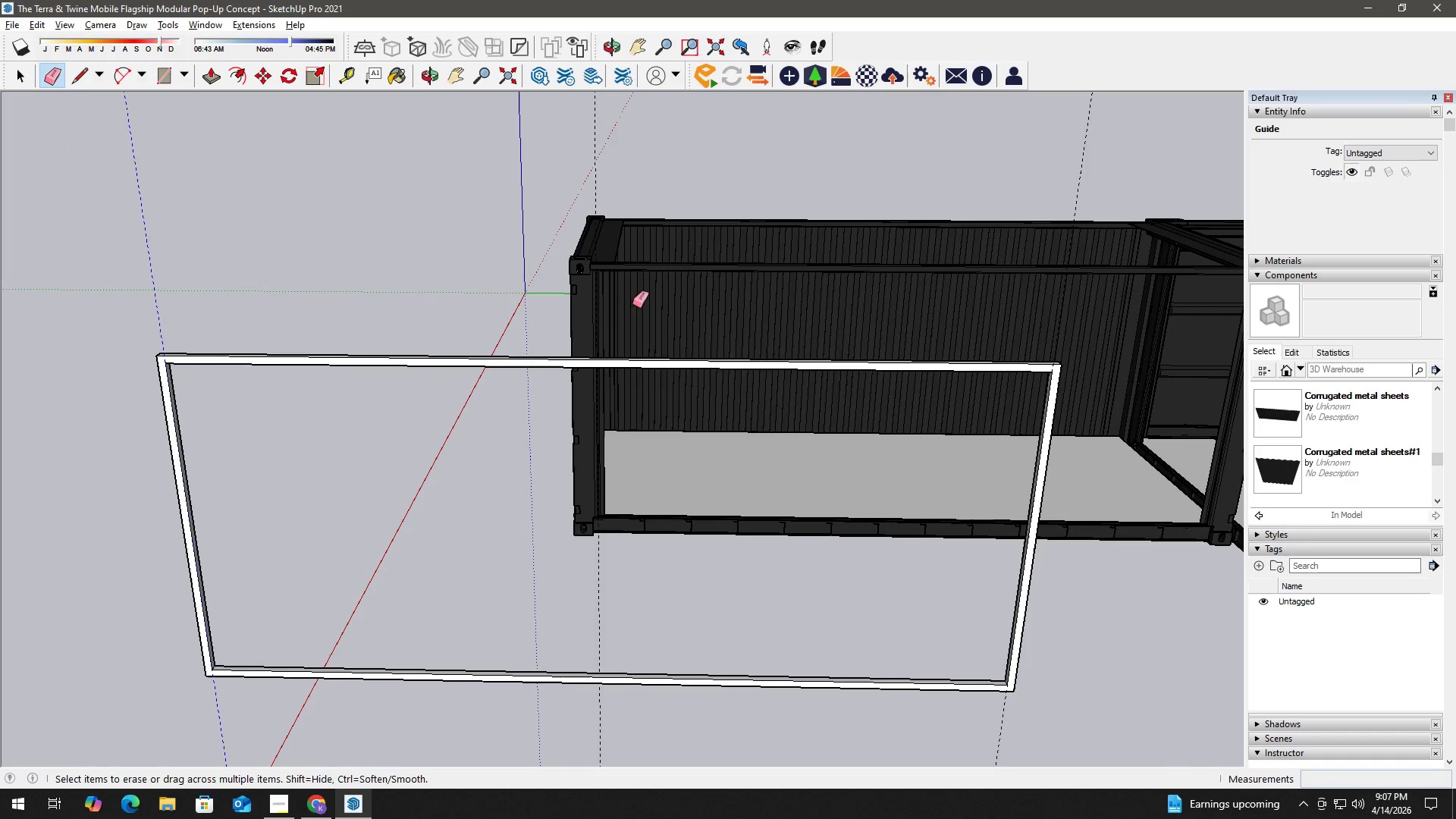 
key(Space)
 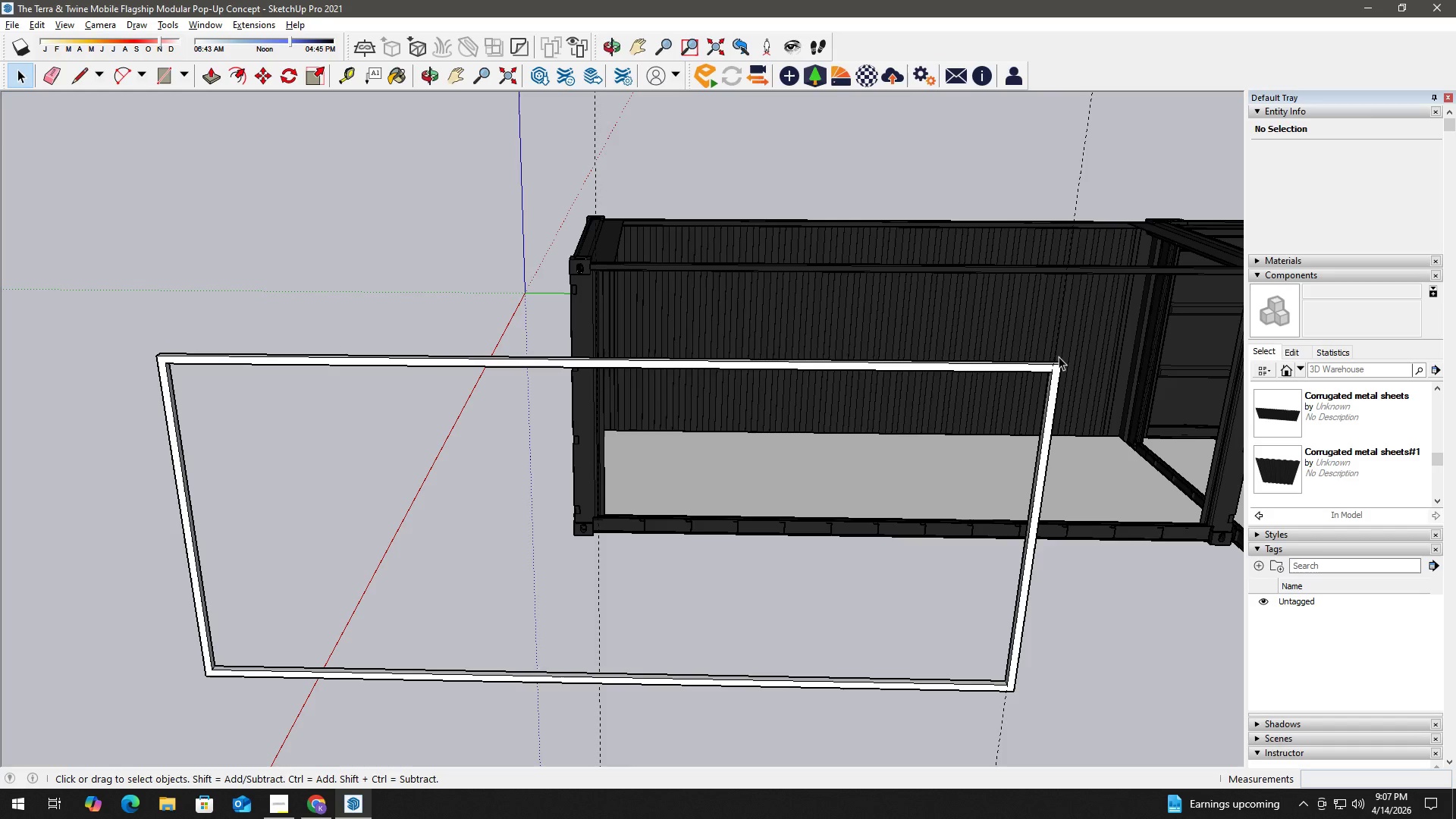 
left_click([1056, 356])
 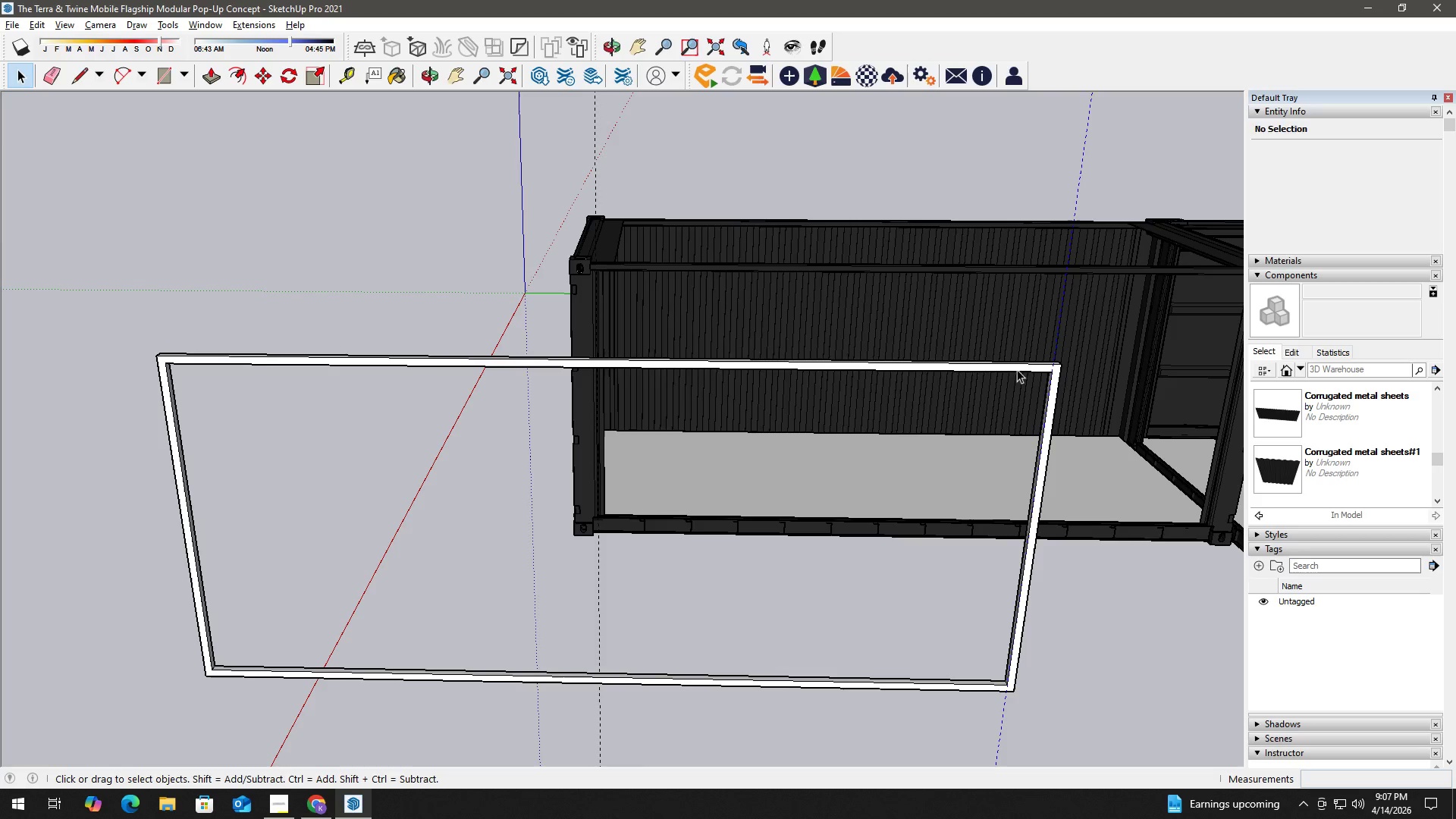 
double_click([1019, 368])
 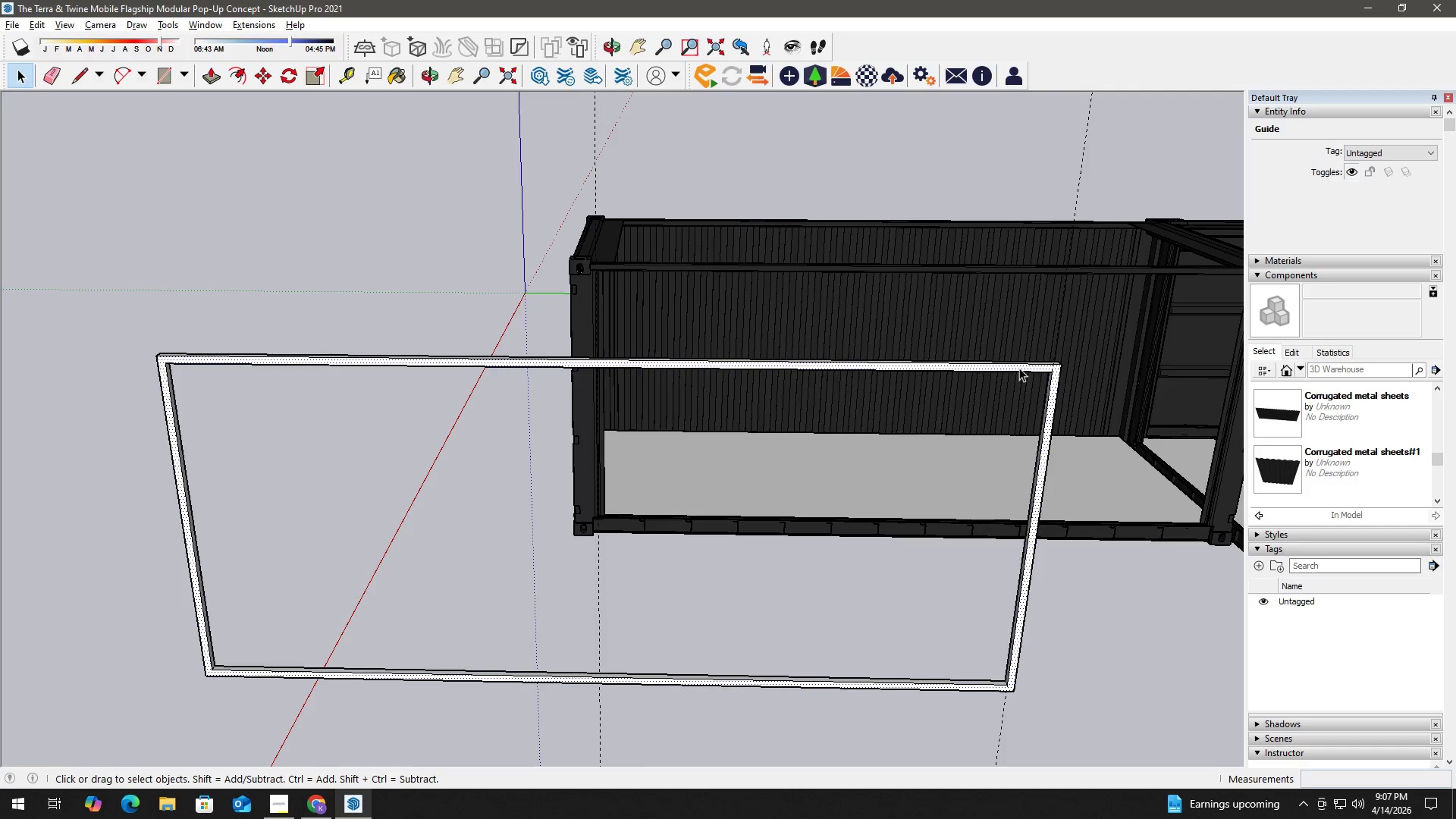 
triple_click([1019, 368])
 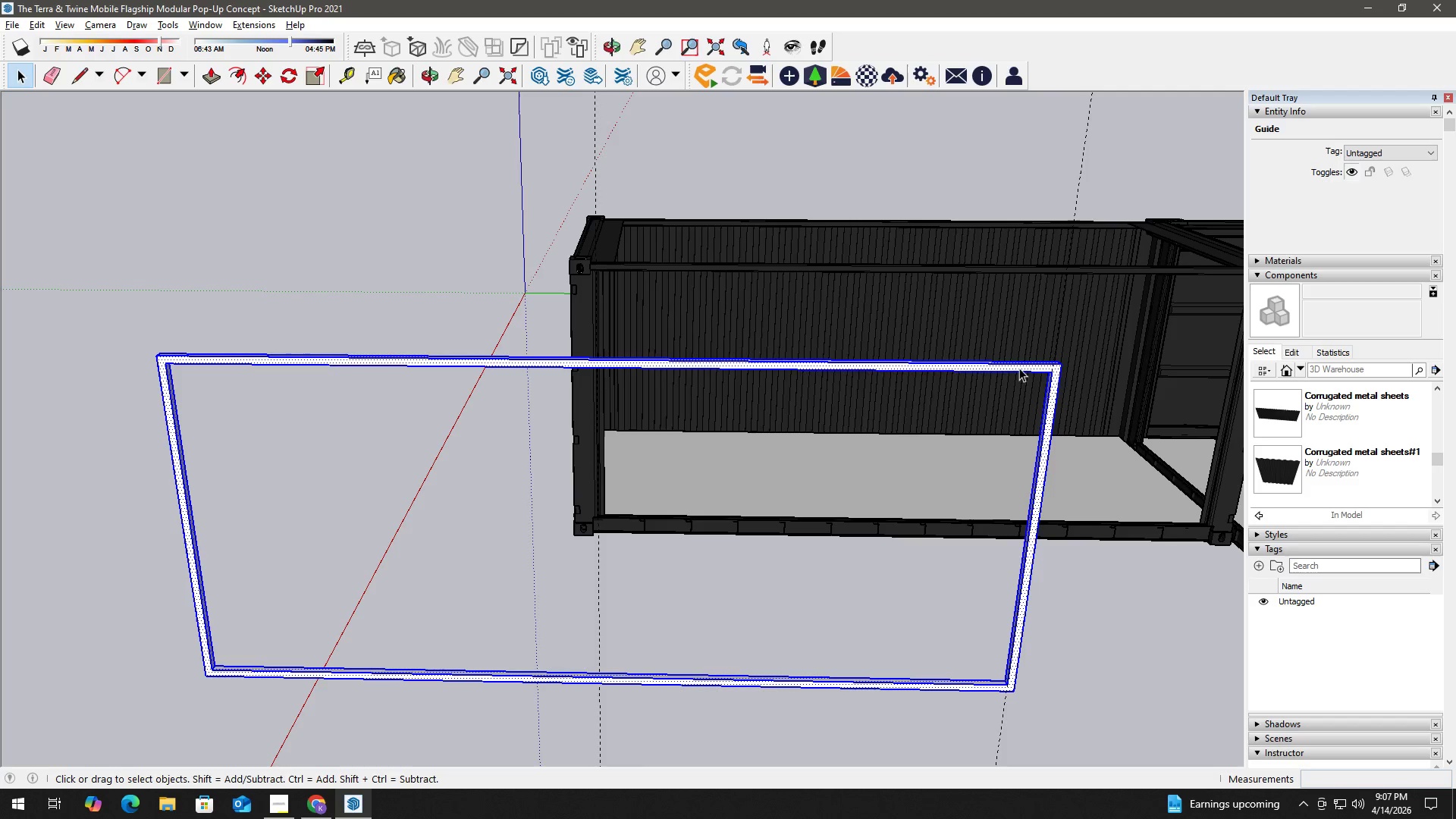 
triple_click([1019, 368])
 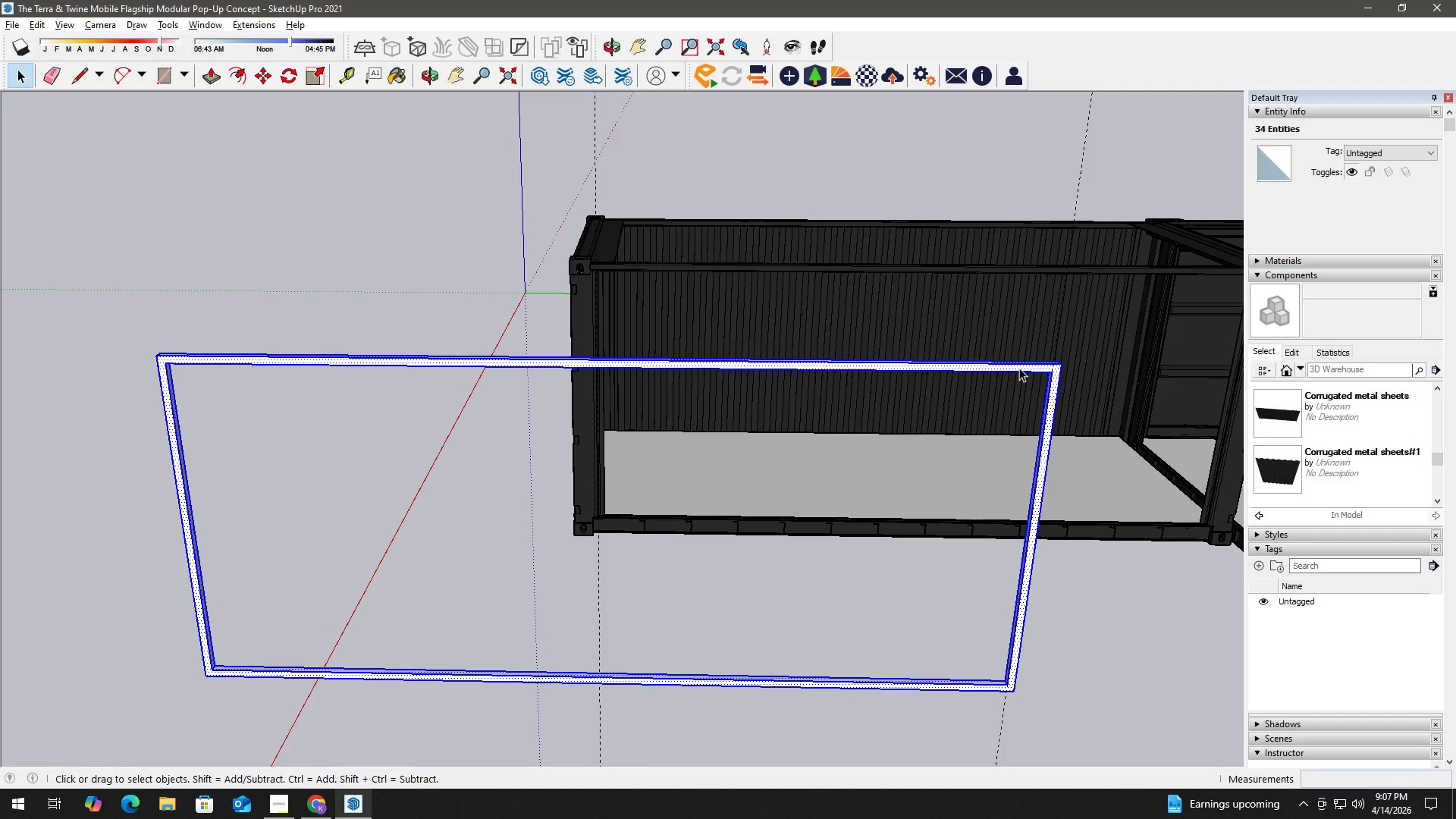 
right_click([1019, 368])
 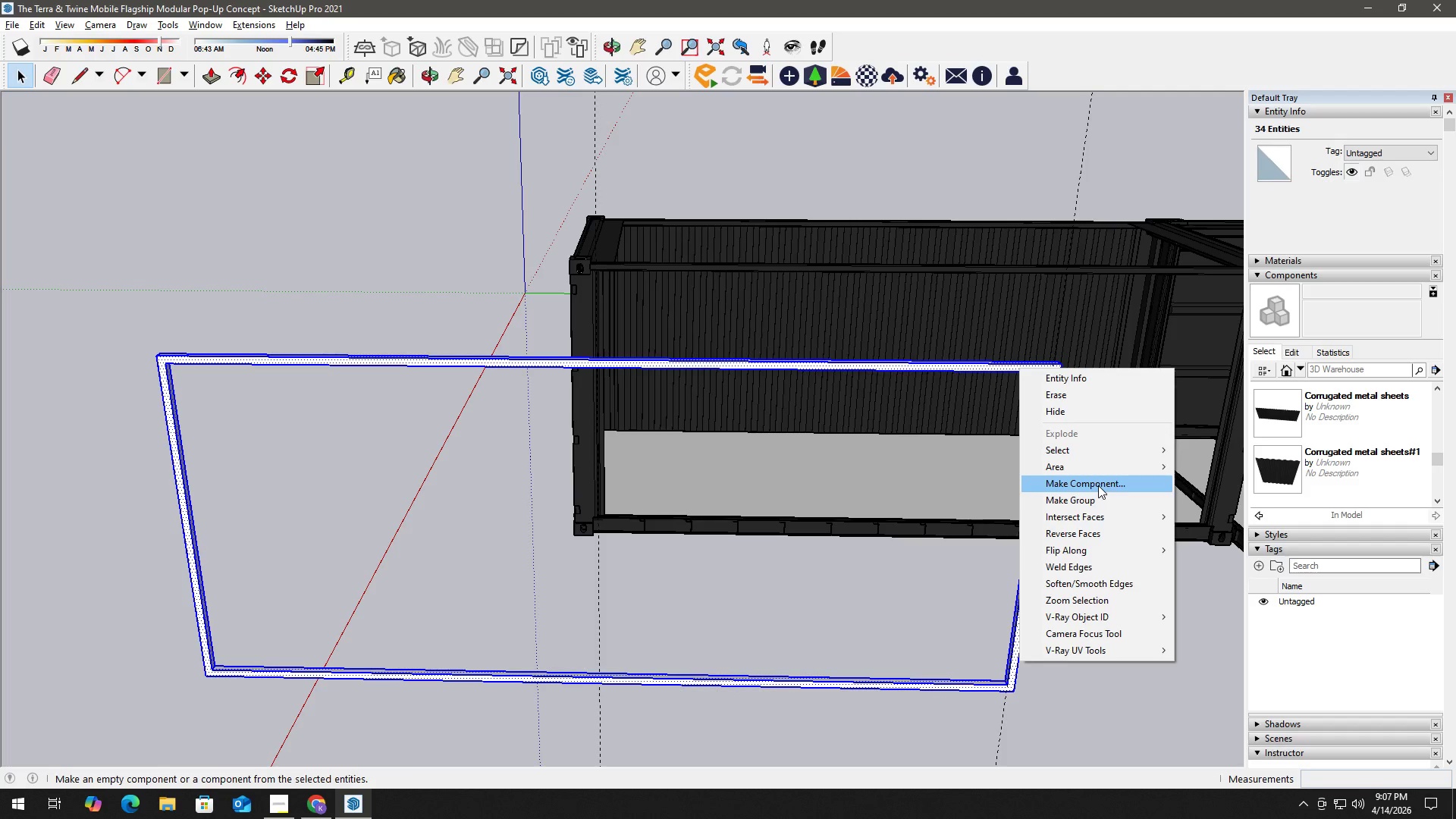 
left_click([1098, 485])
 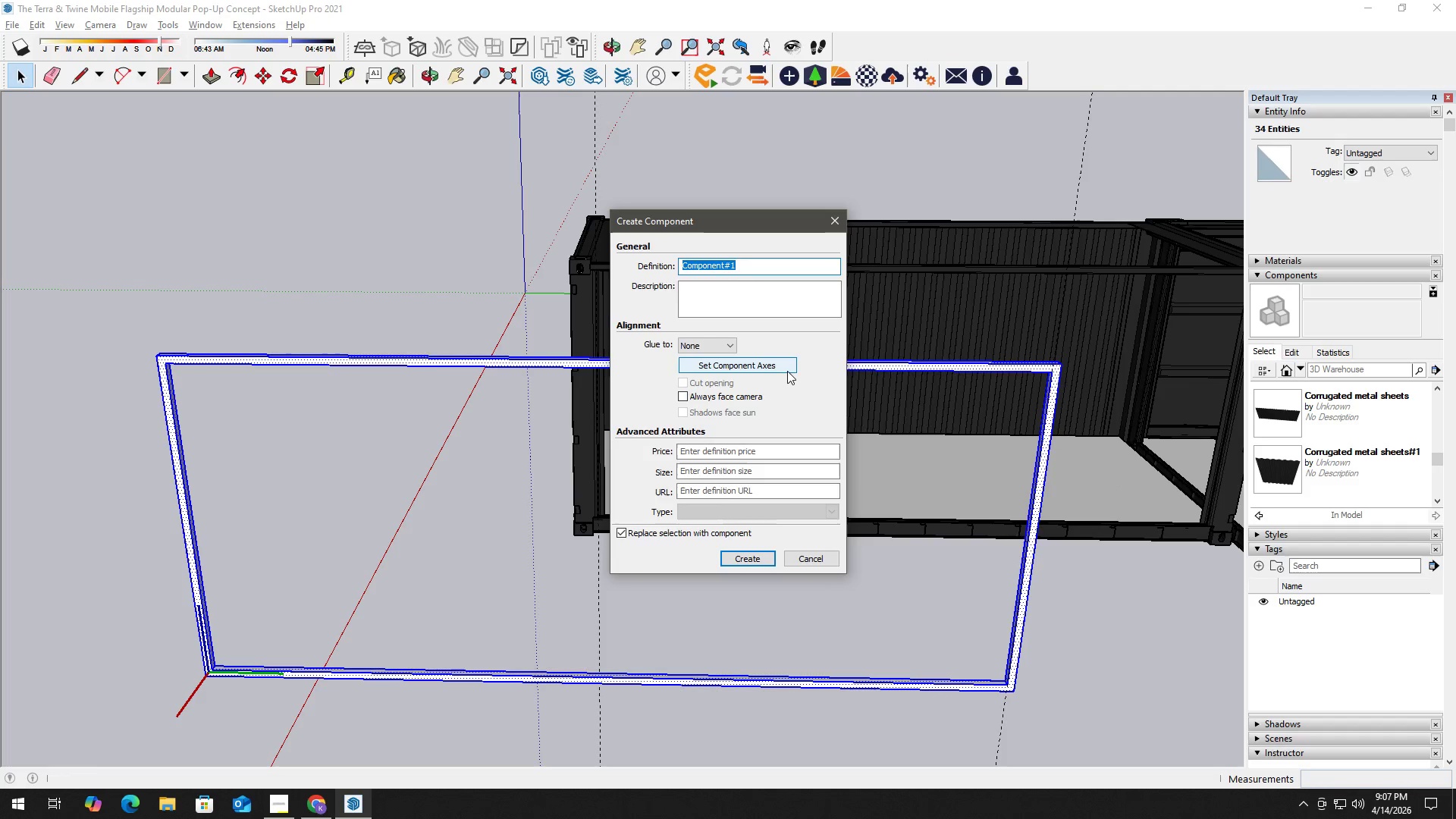 
type(Curtain Wall 1)
 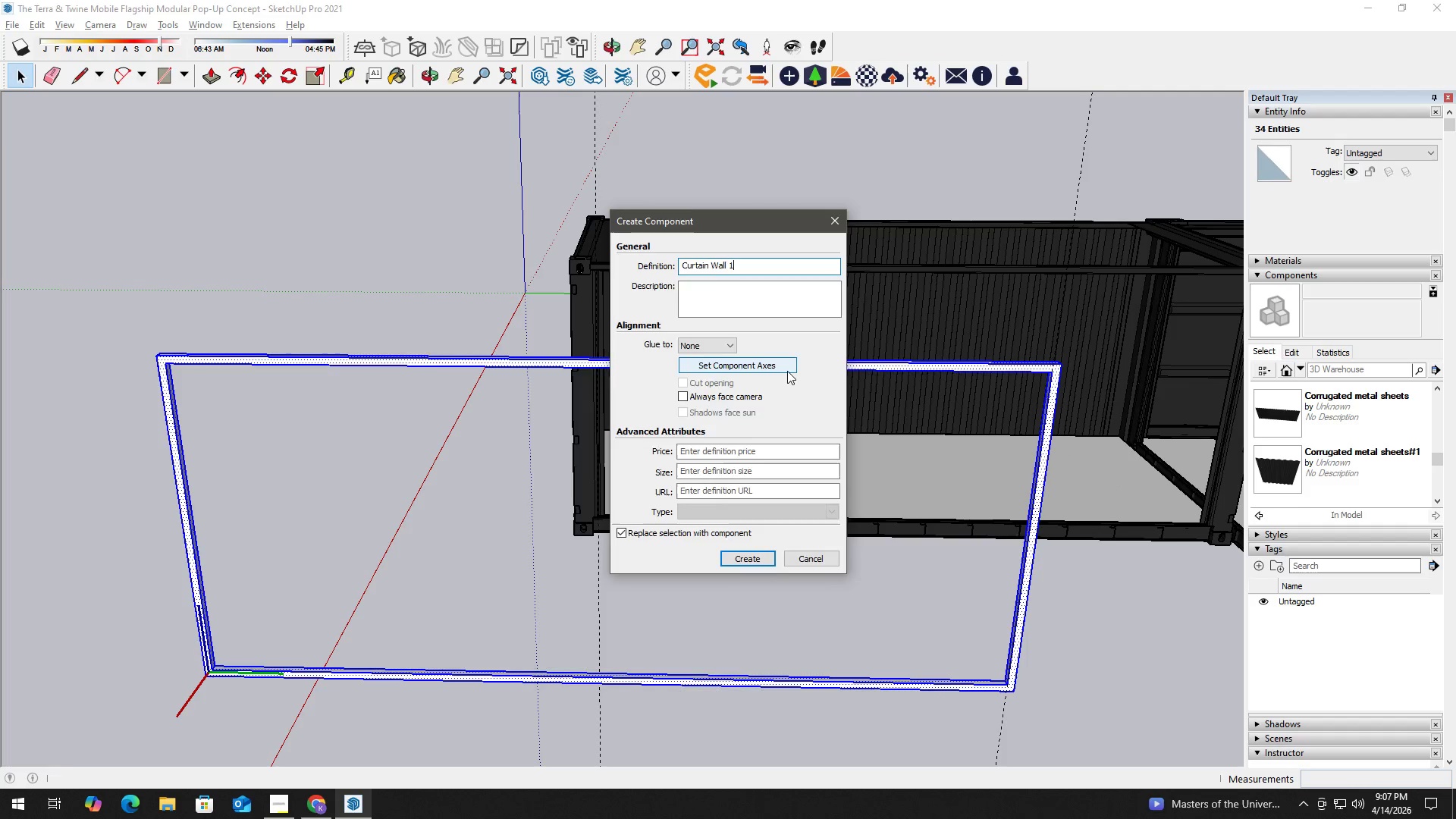 
key(Enter)
 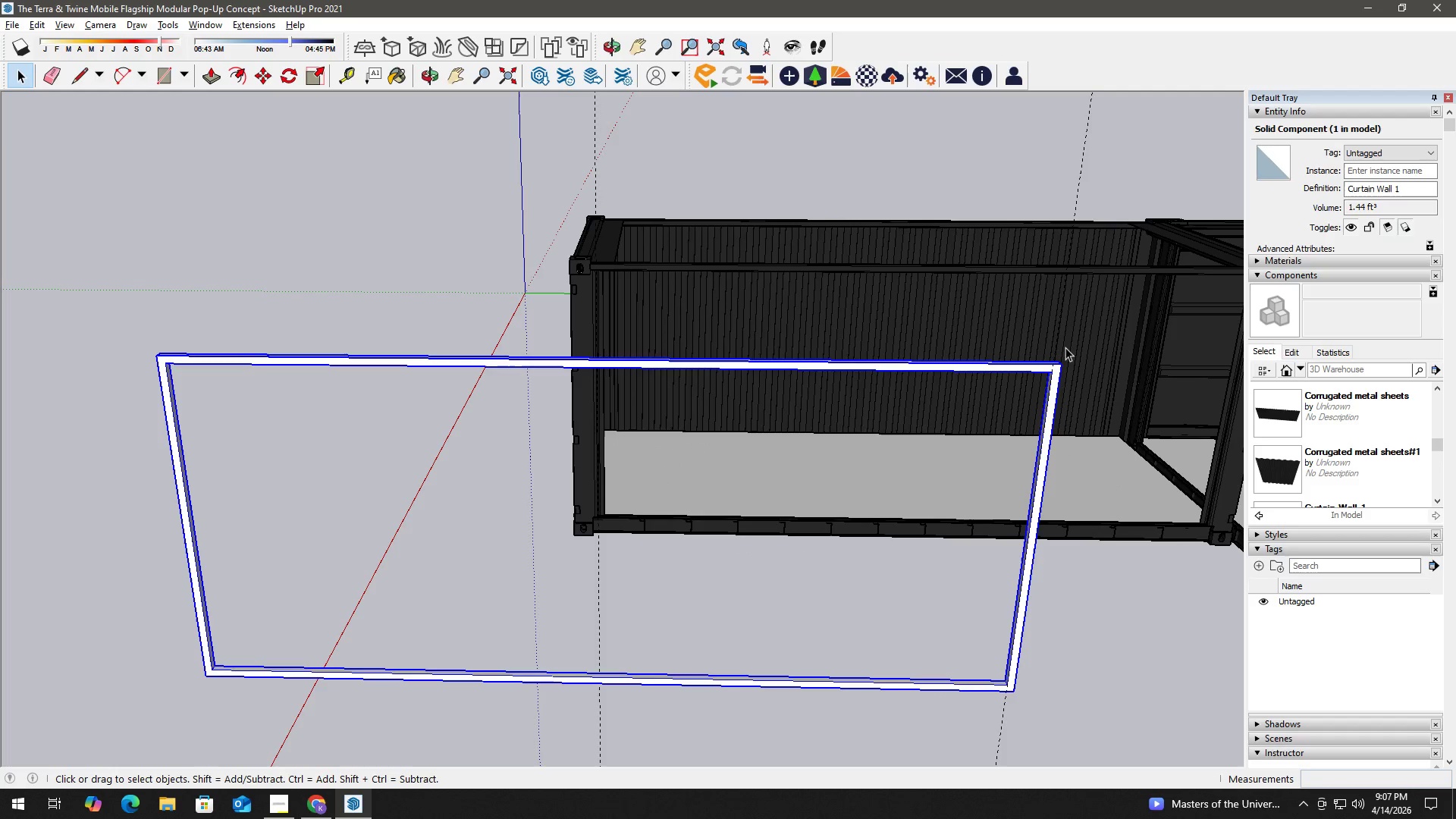 
left_click([1055, 343])
 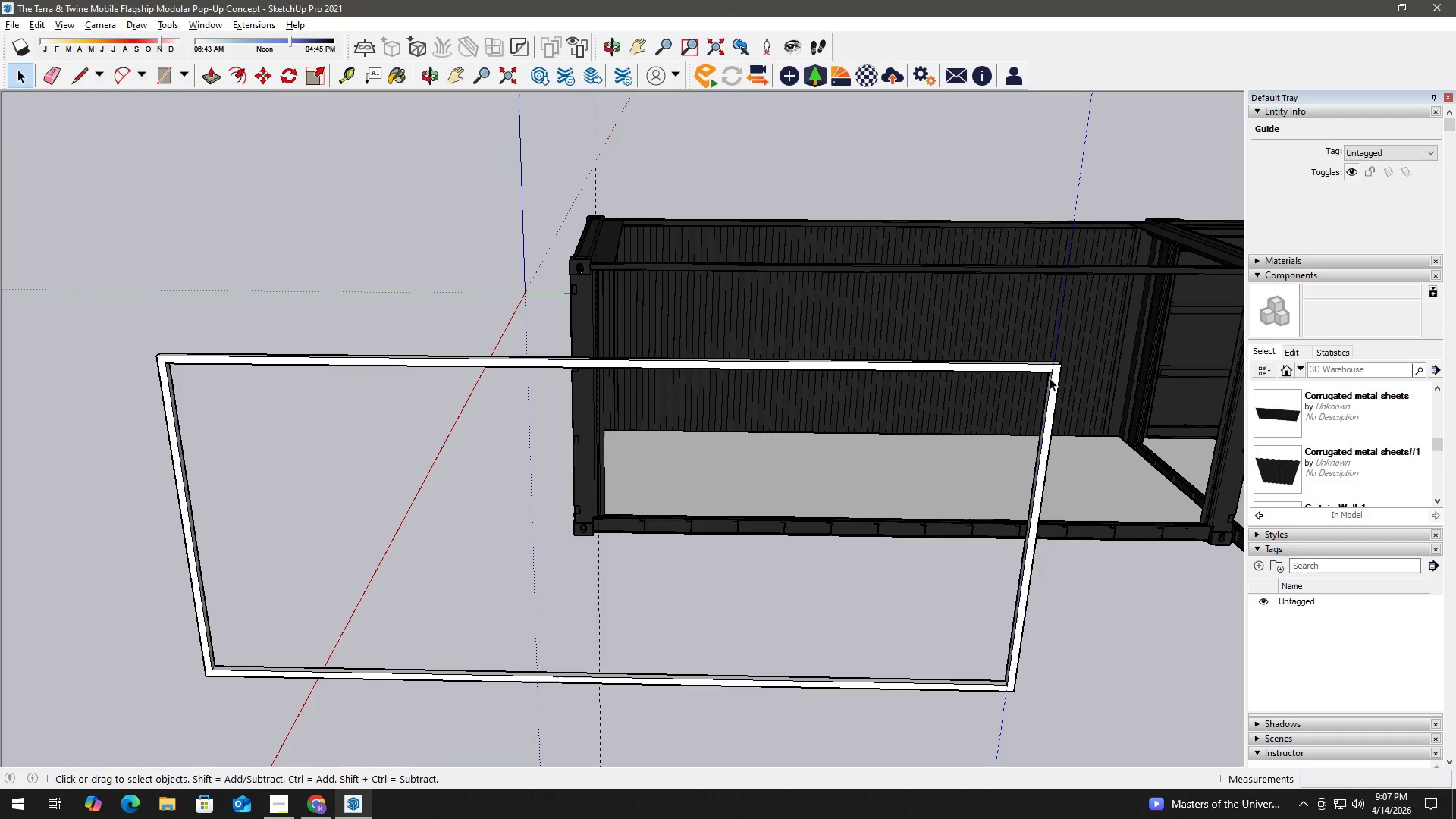 
key(M)
 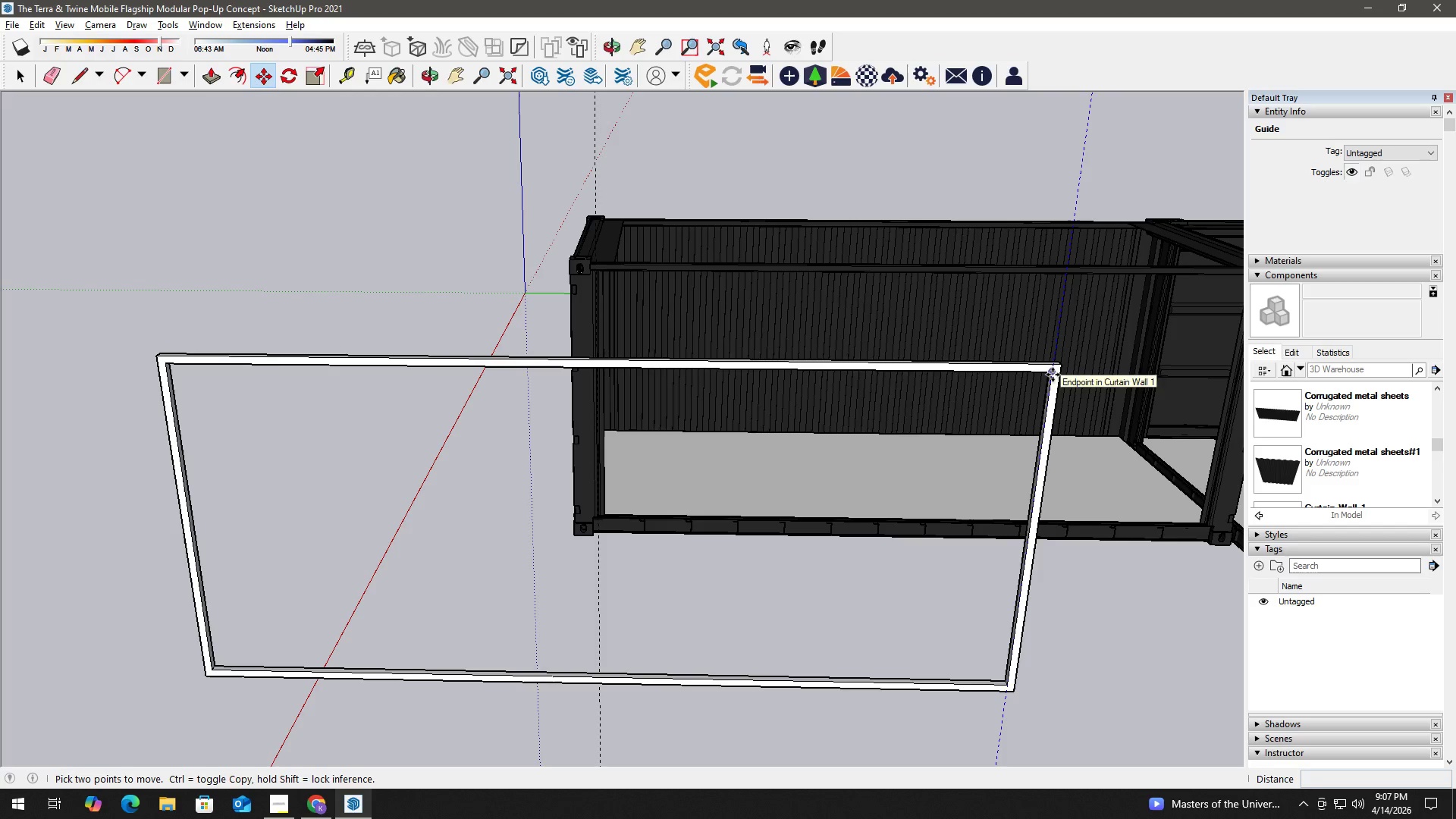 
left_click([1053, 374])
 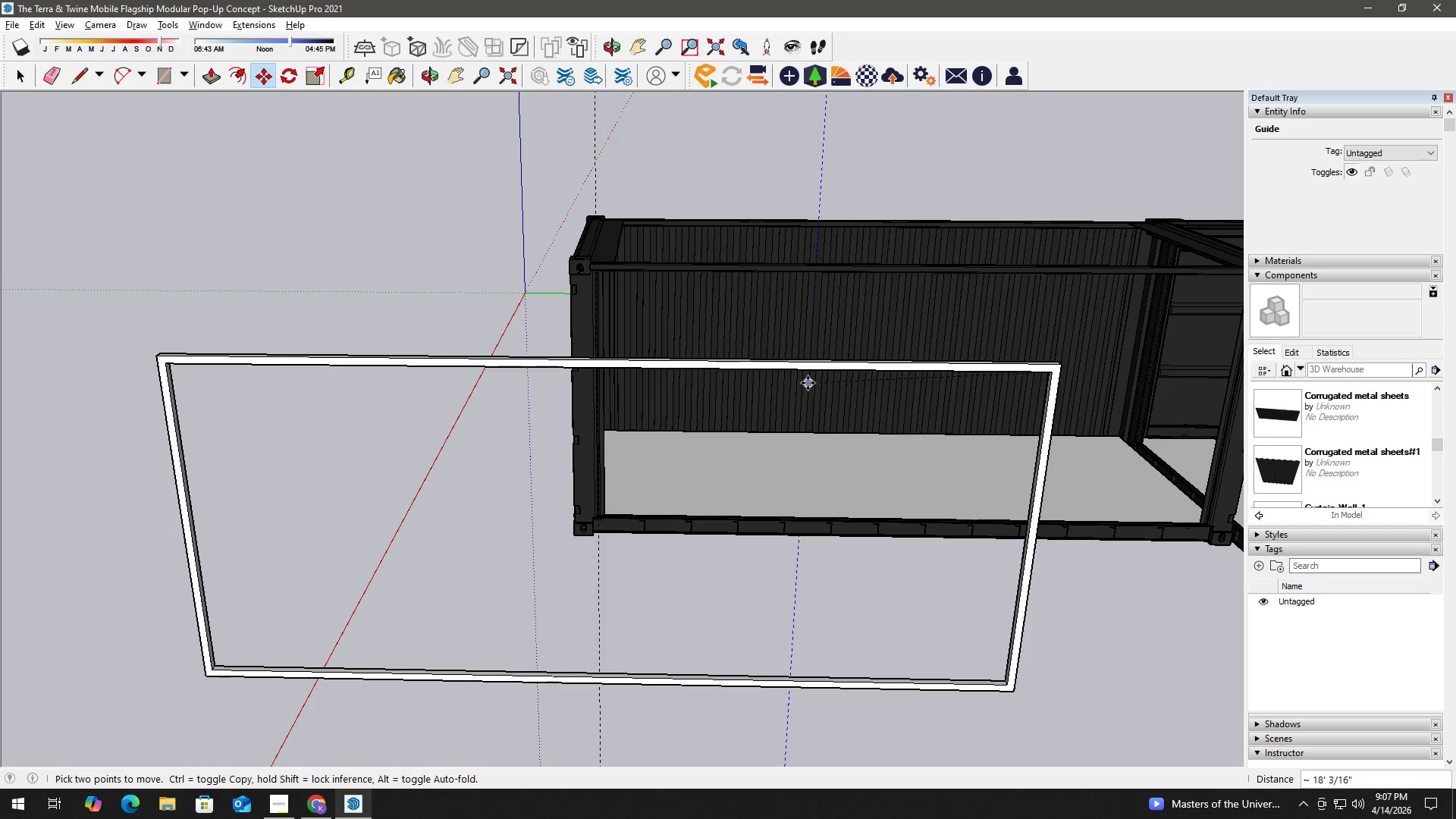 
key(Control+ControlLeft)
 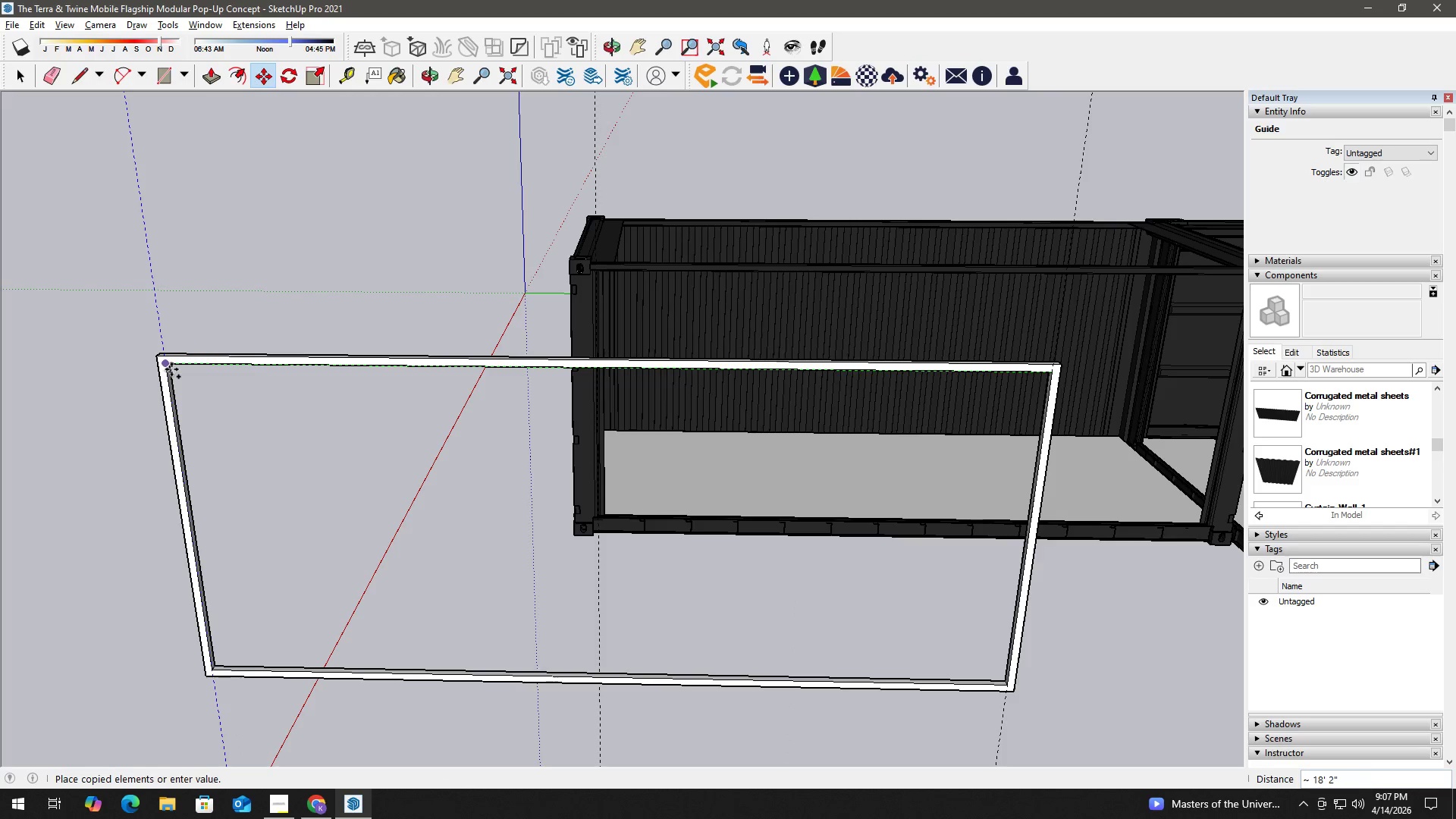 
left_click([171, 369])
 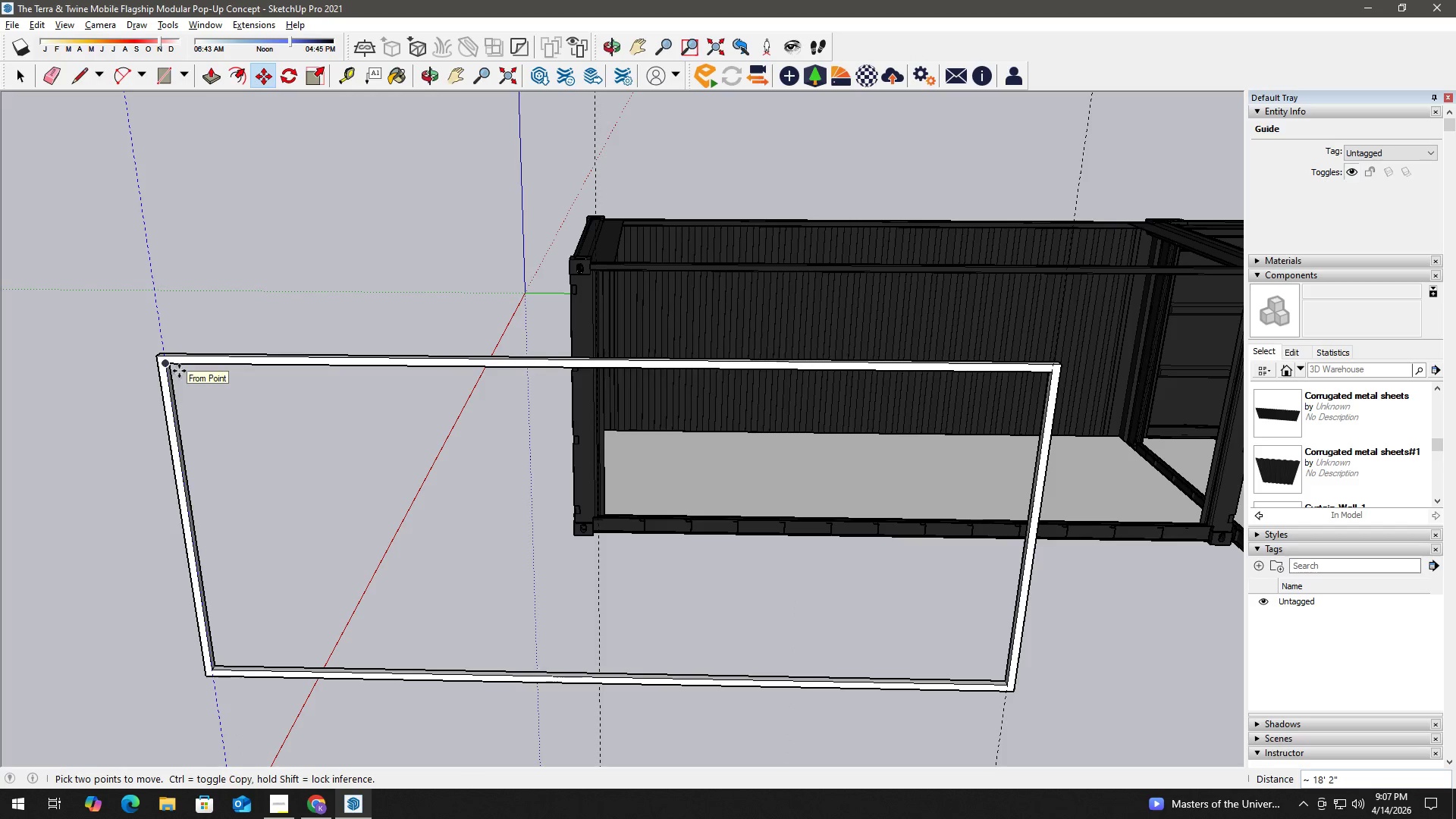 
key(NumpadDivide)
 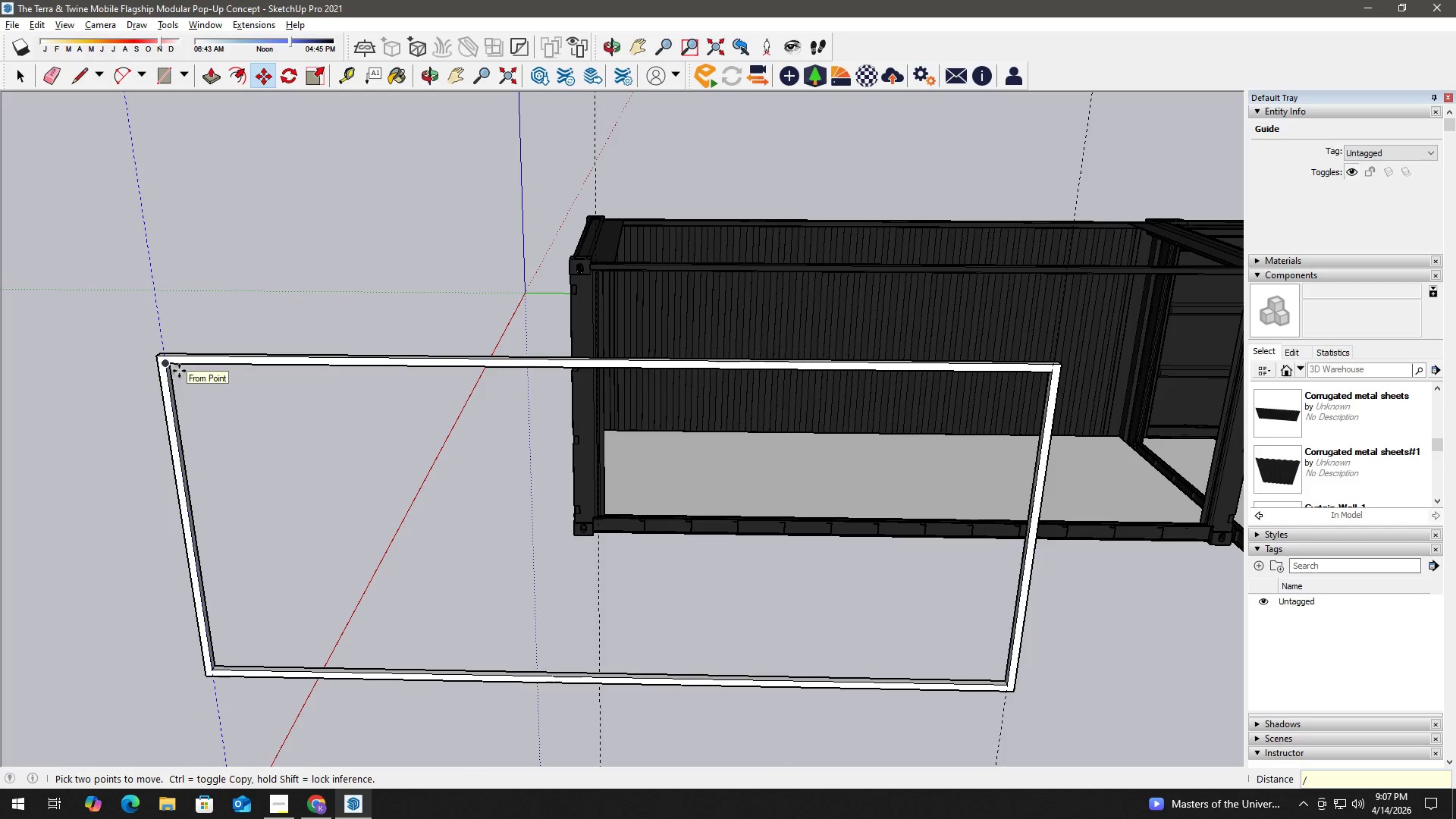 
key(Numpad7)
 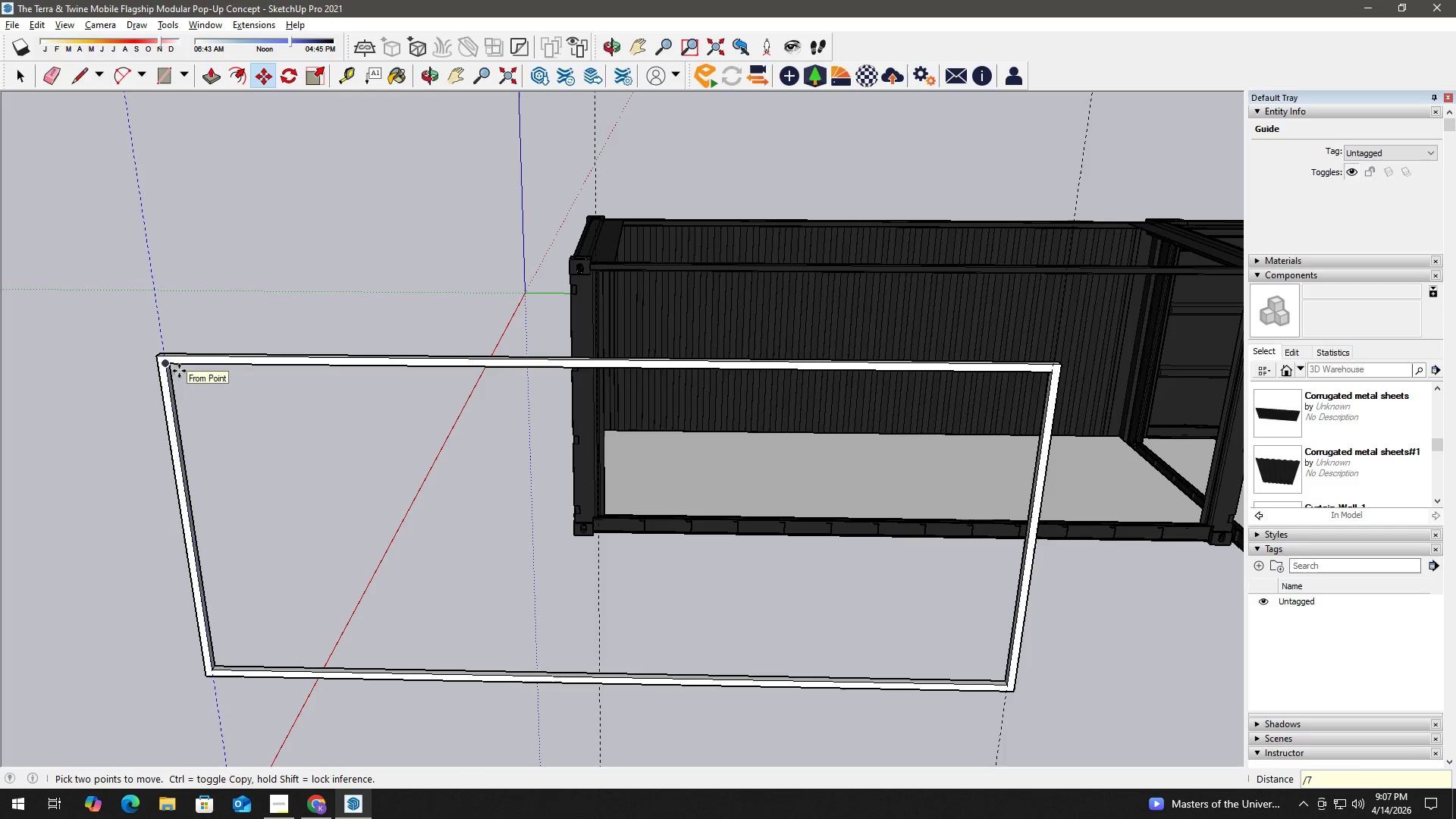 
key(NumpadEnter)
 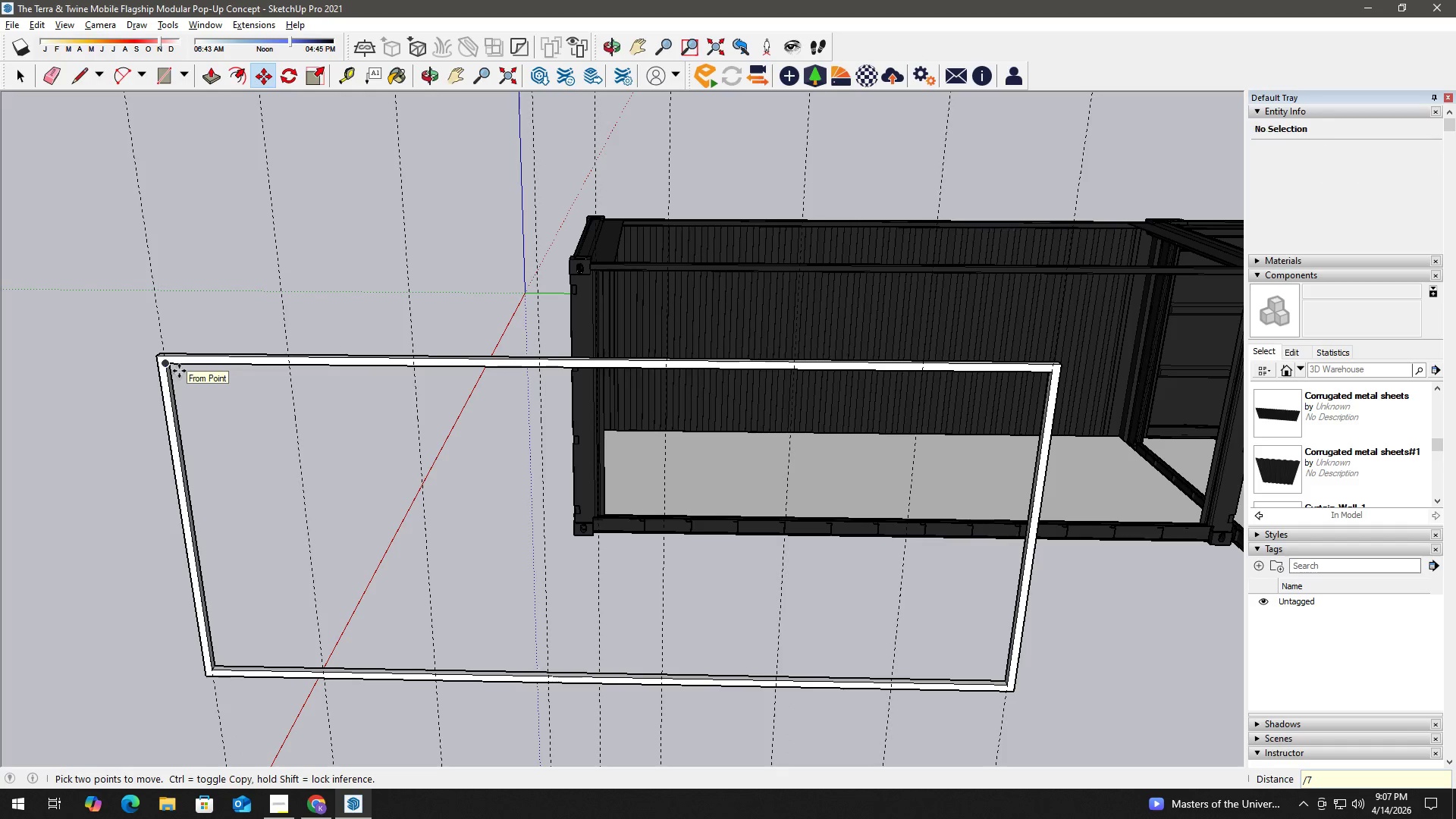 
key(Space)
 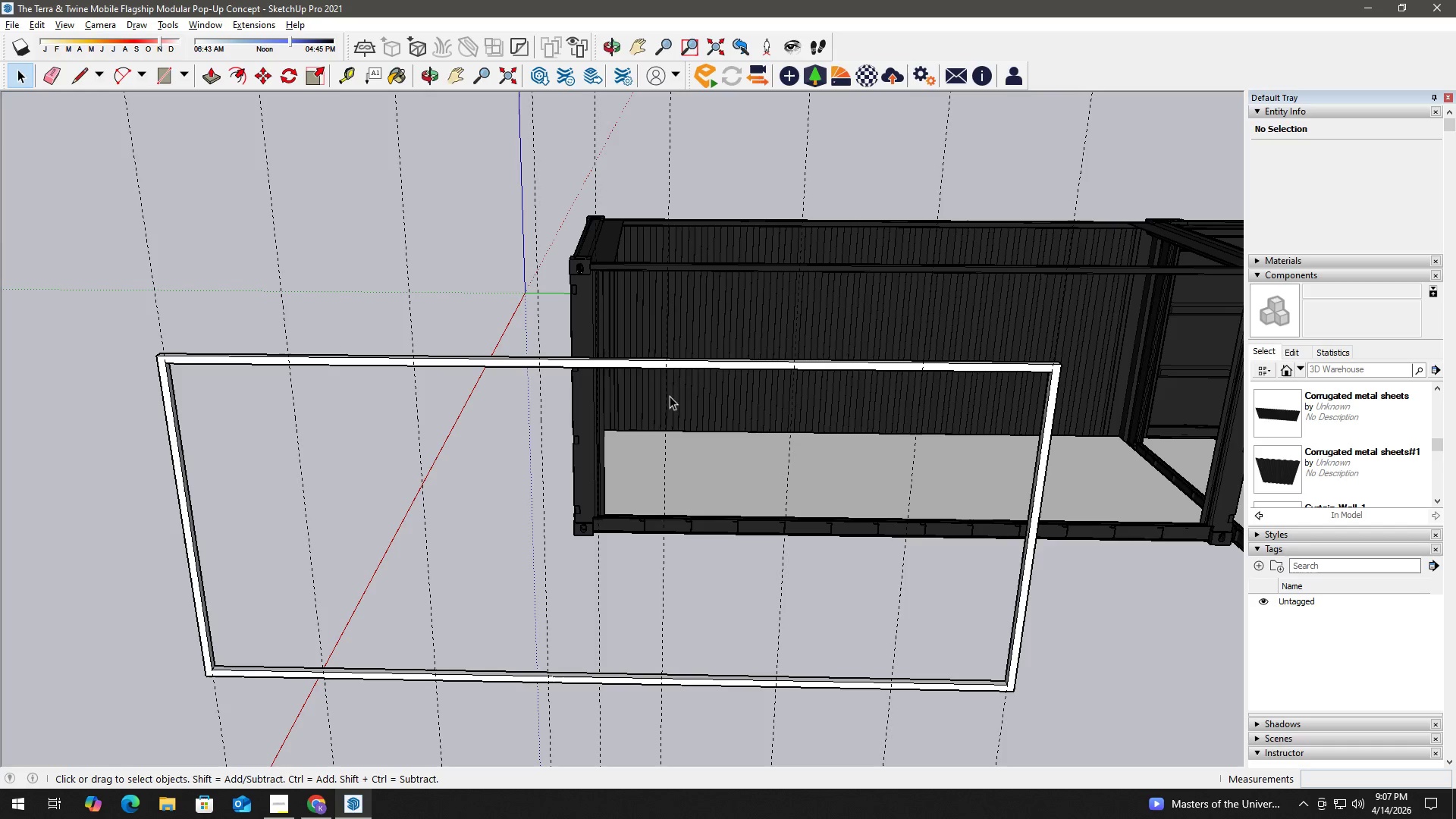 
key(Space)
 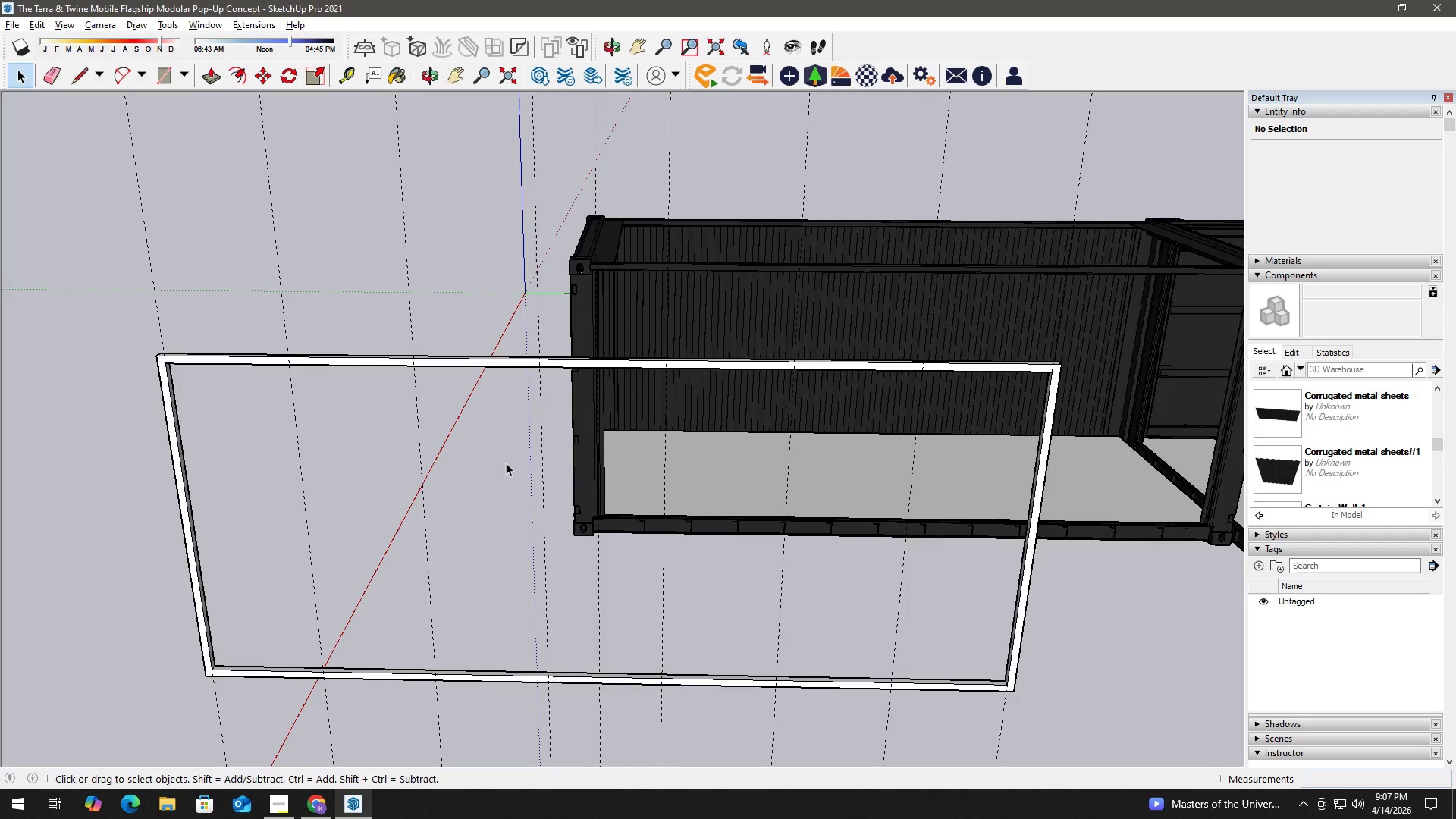 
scroll: coordinate [466, 554], scroll_direction: down, amount: 7.0
 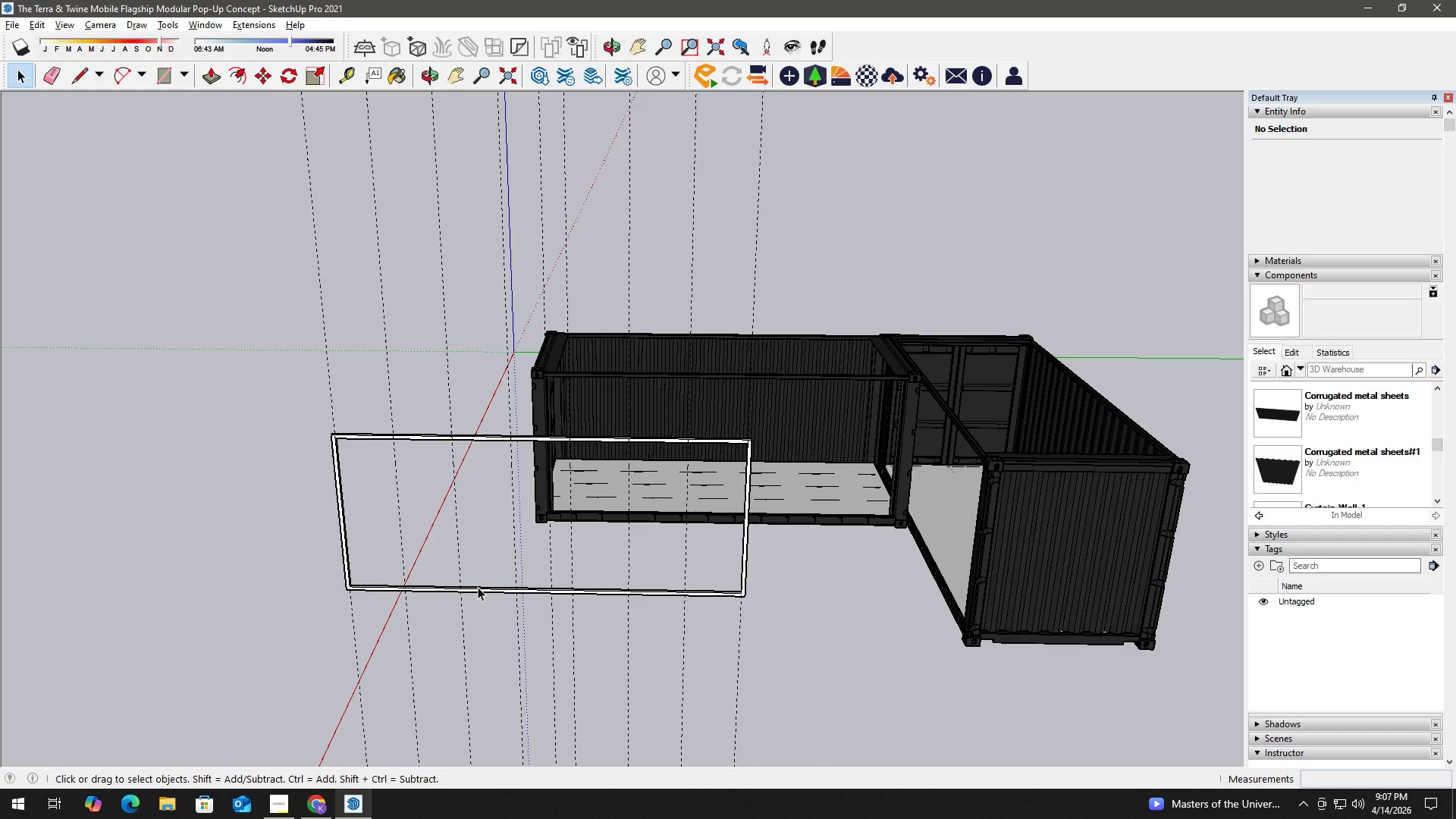 
double_click([478, 587])
 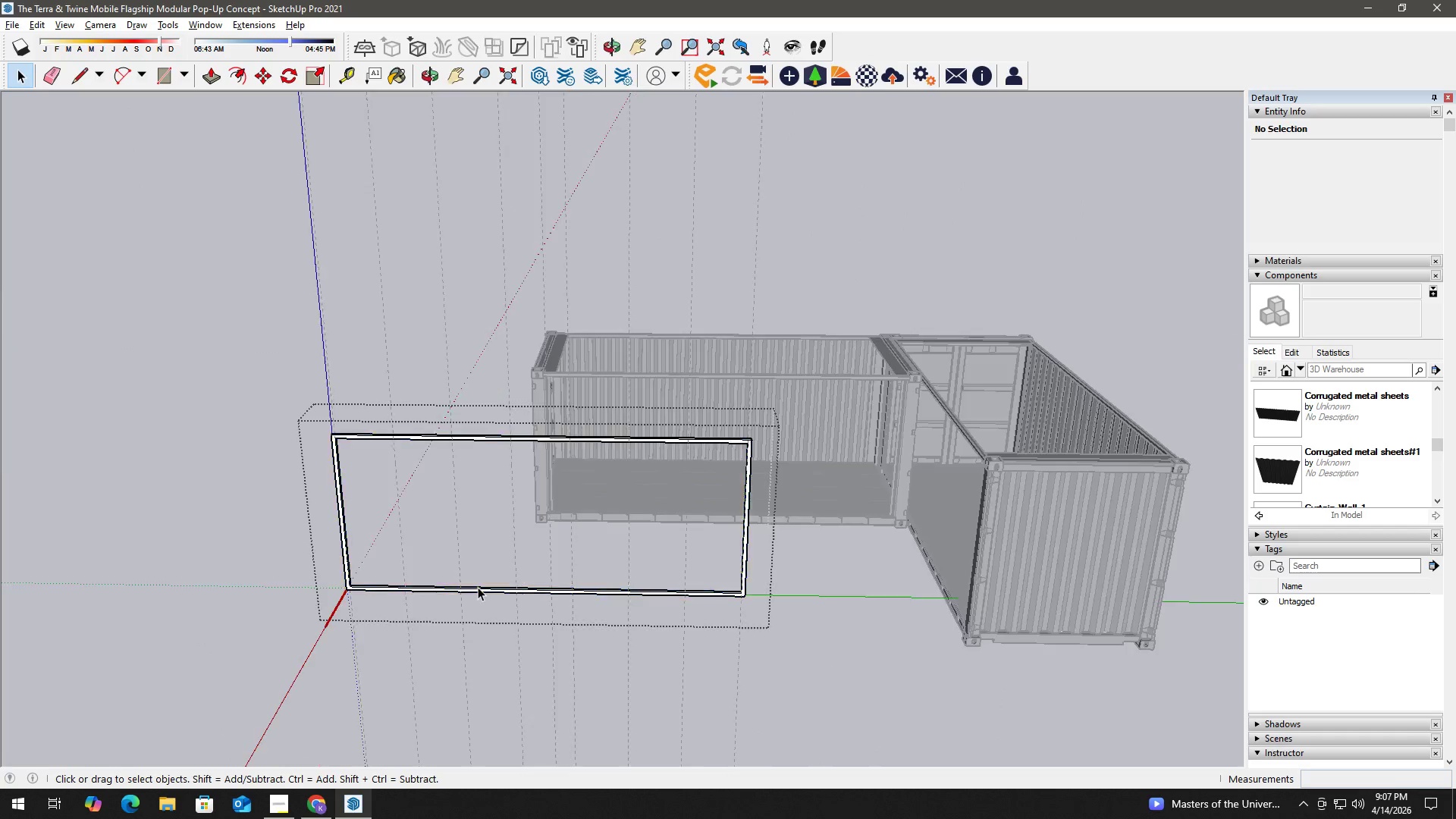 
triple_click([478, 587])
 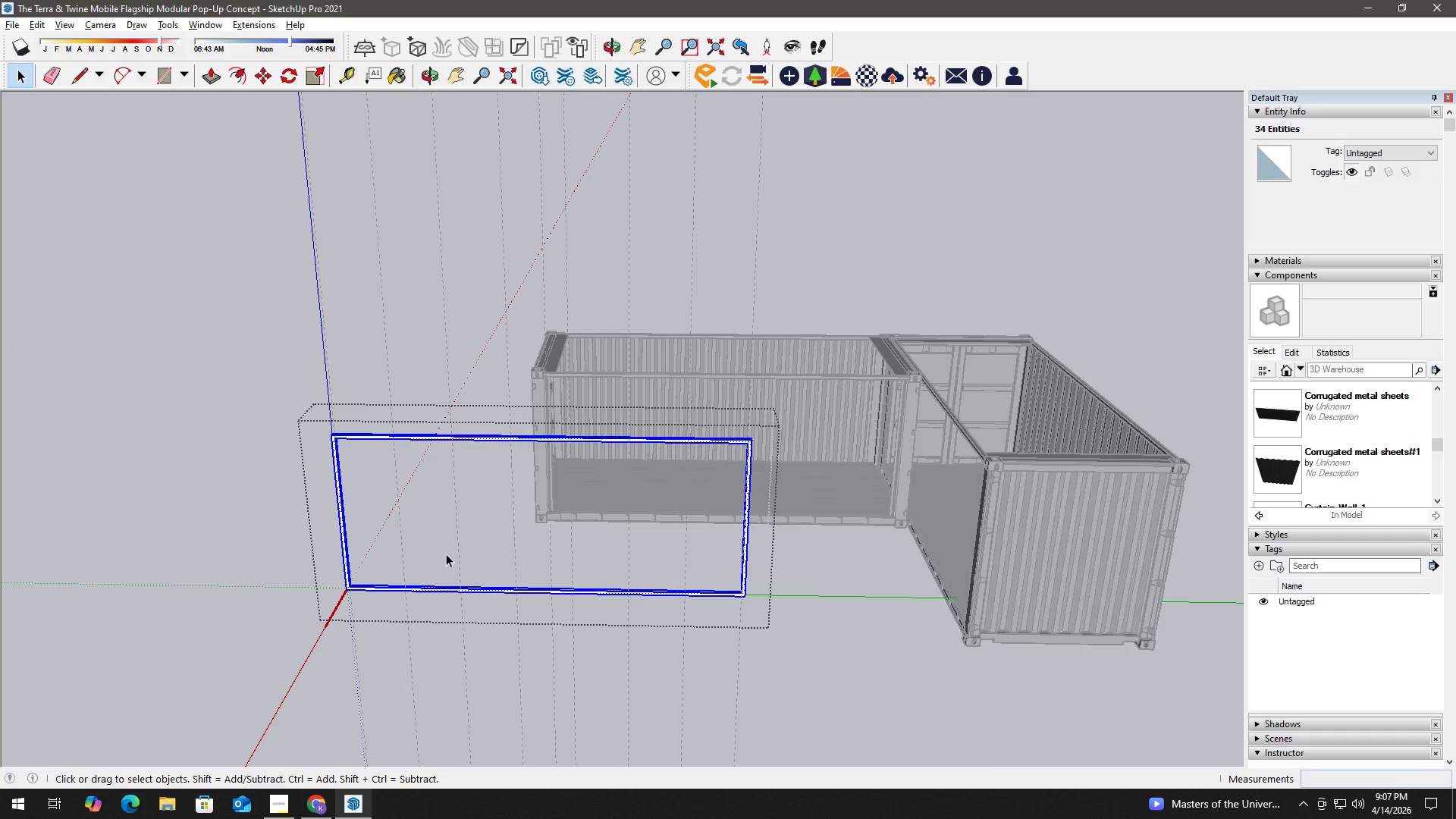 
key(Escape)
 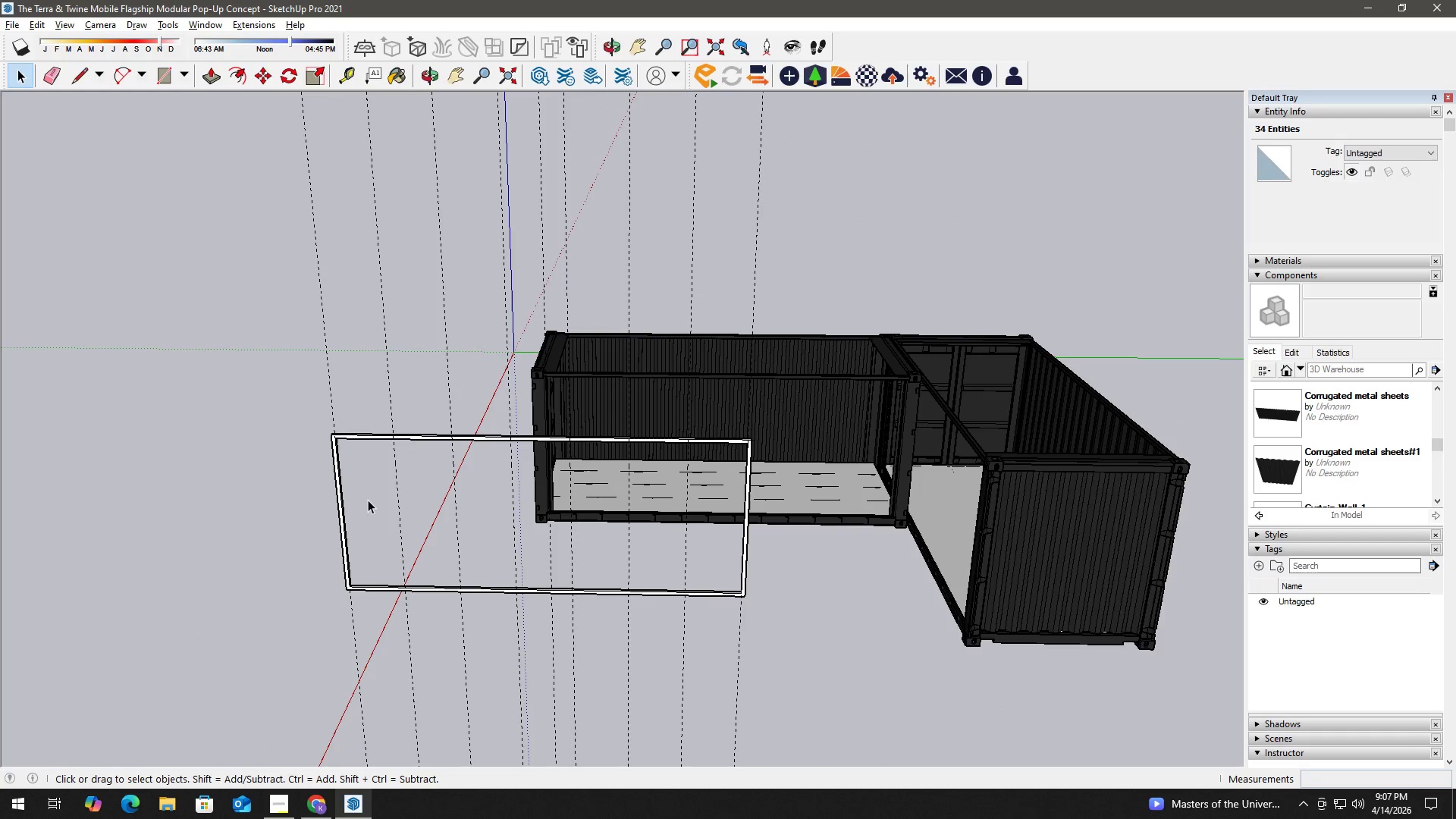 
key(Escape)
 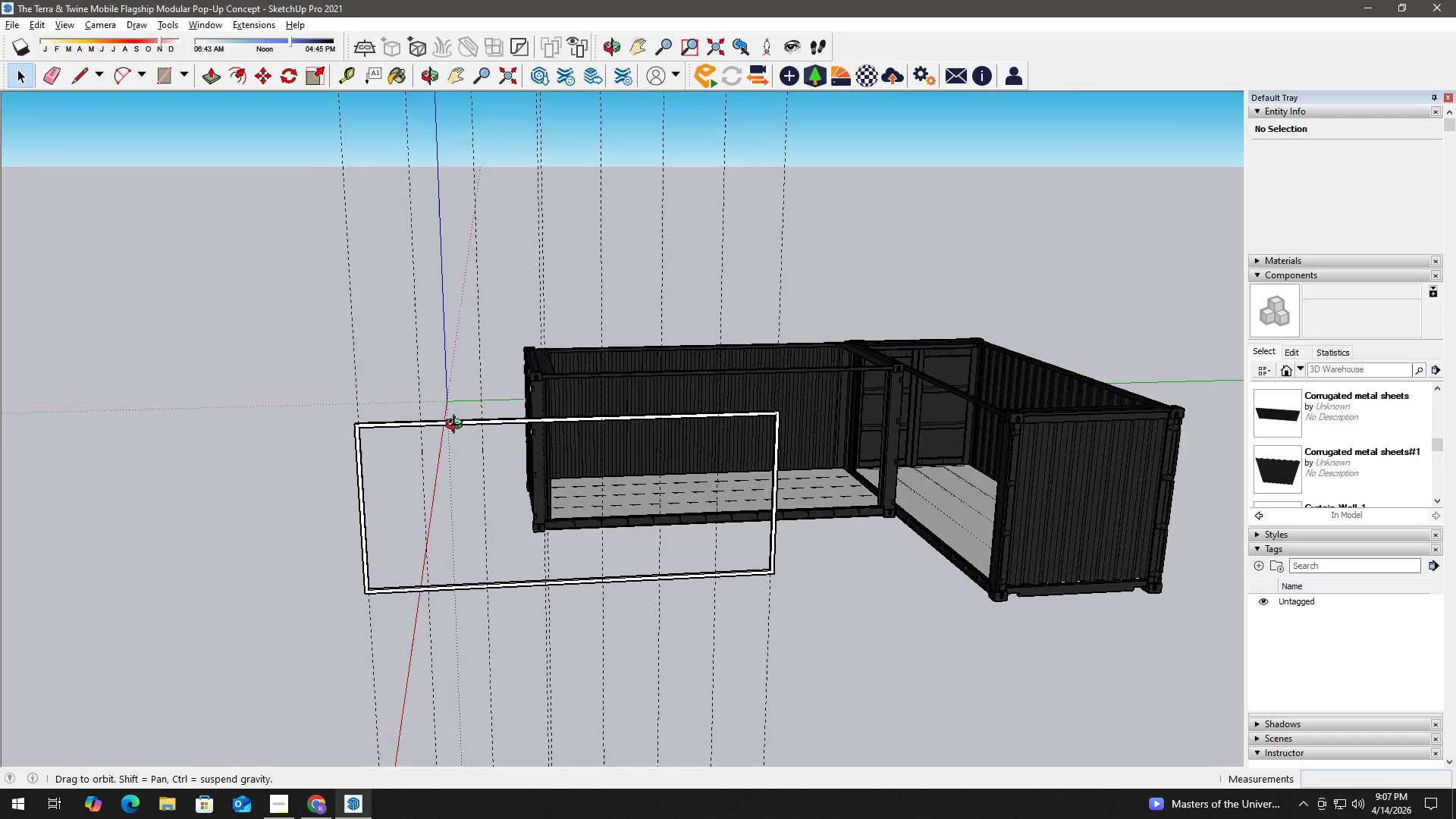 
scroll: coordinate [406, 414], scroll_direction: up, amount: 6.0
 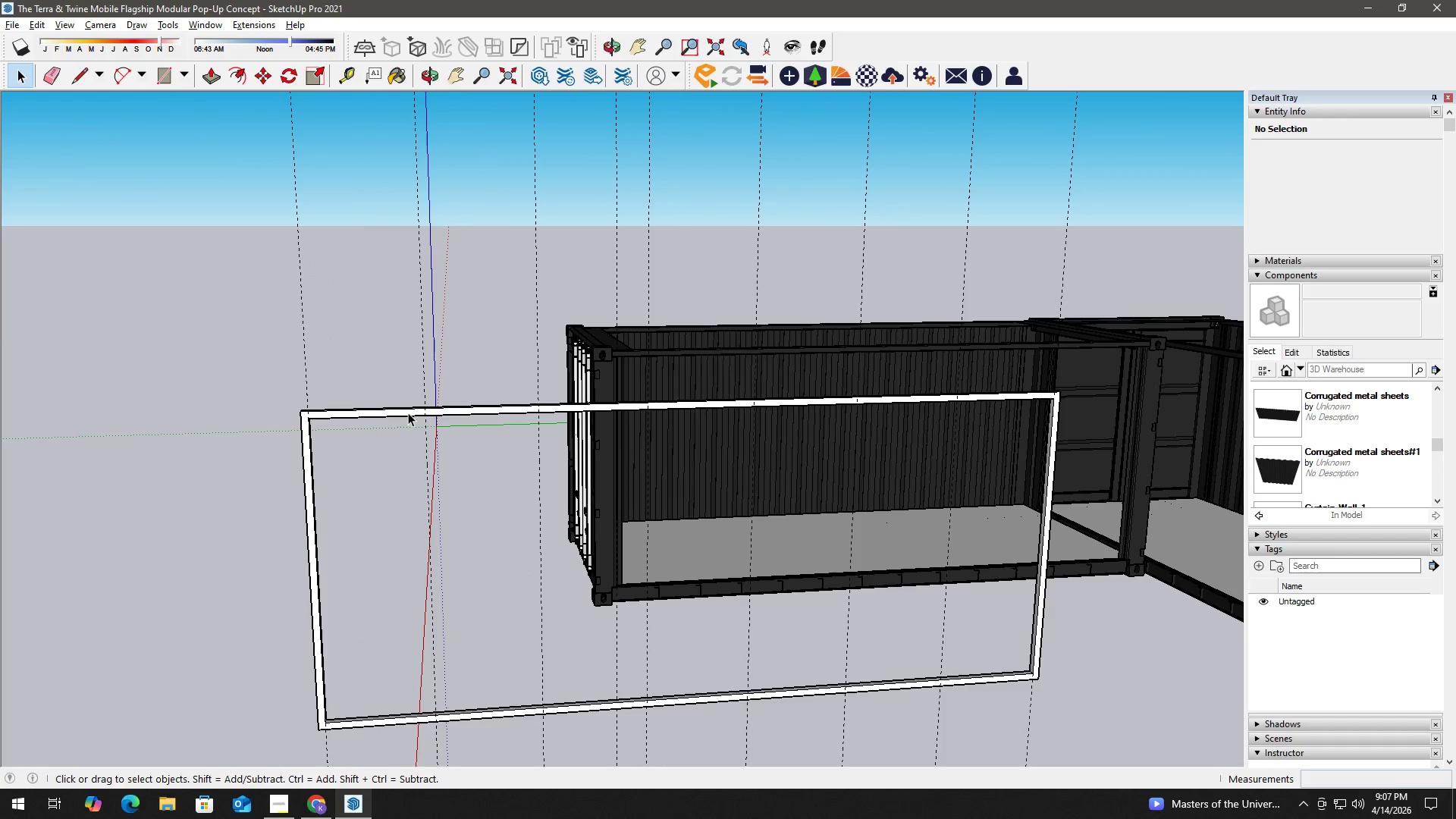 
double_click([408, 413])
 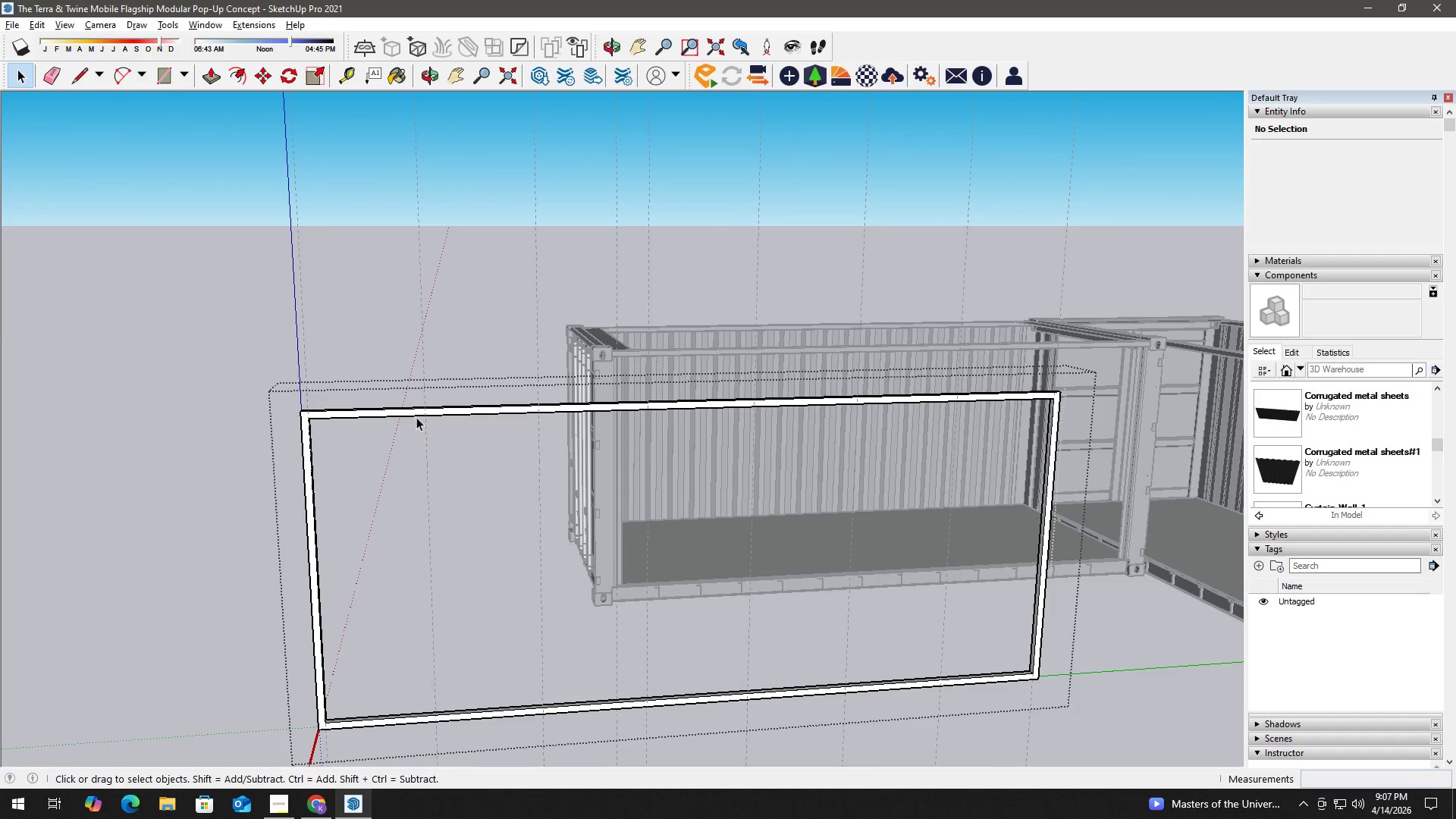 
scroll: coordinate [714, 220], scroll_direction: up, amount: 8.0
 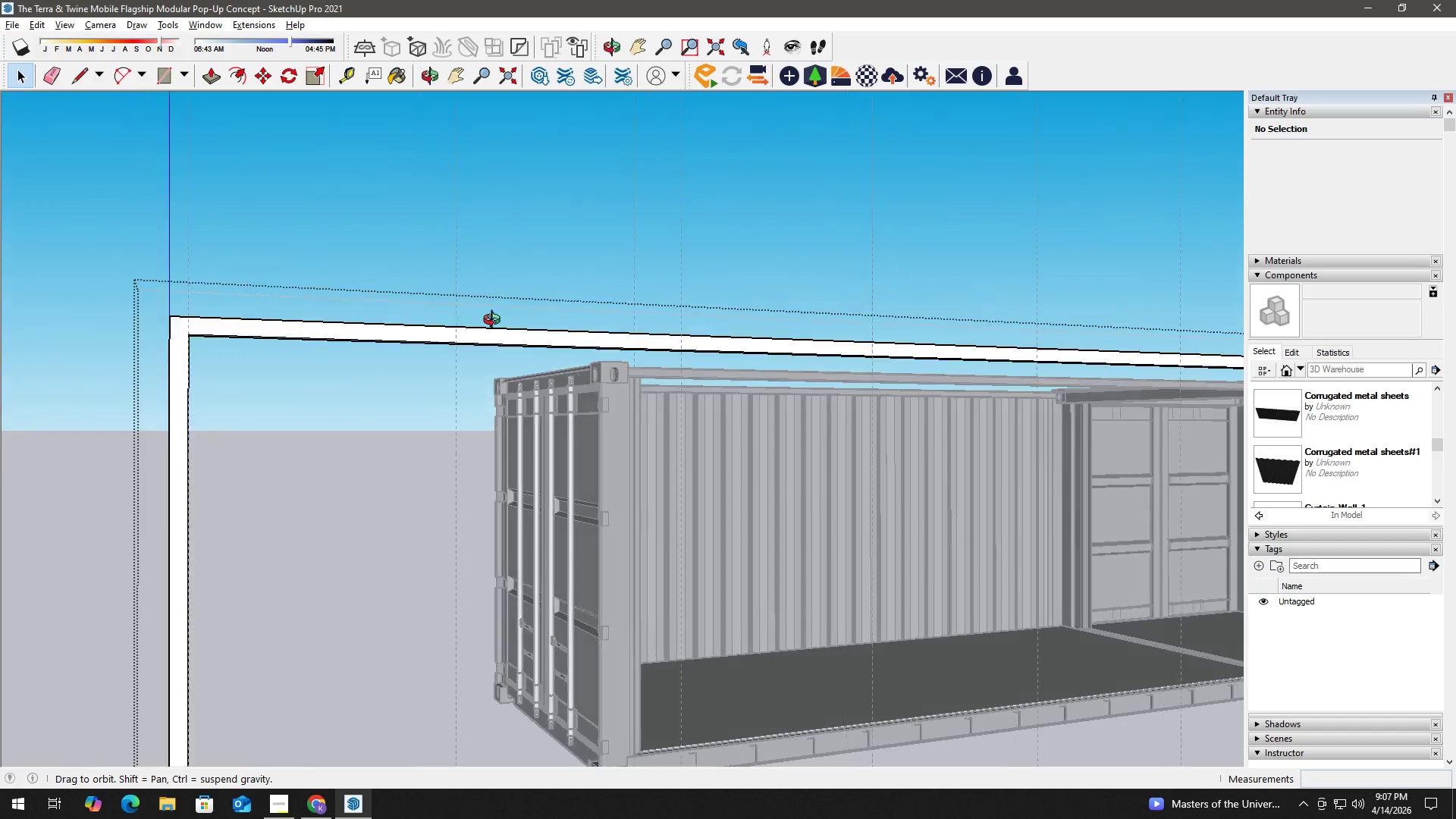 
key(H)
 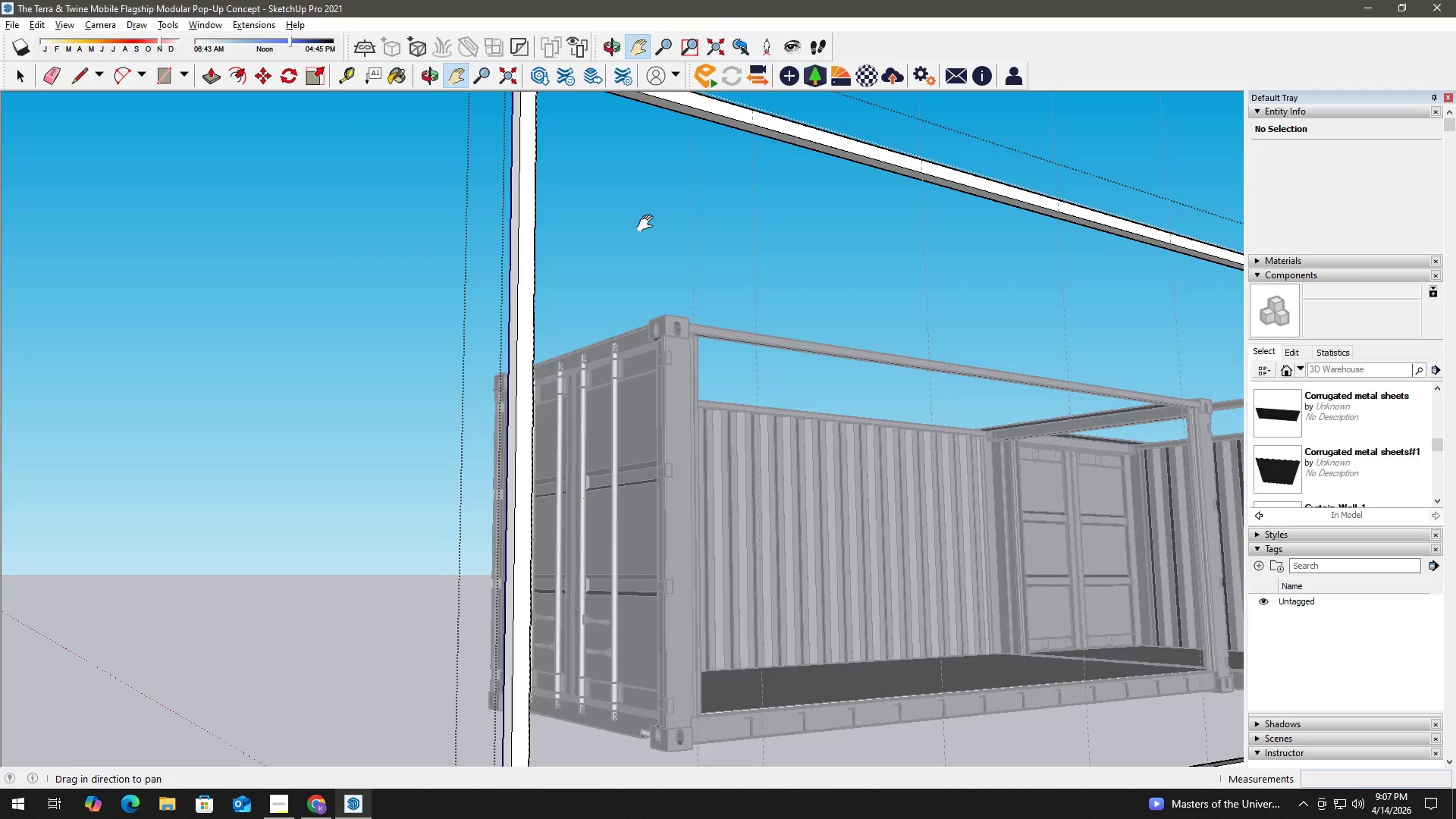 
left_click_drag(start_coordinate=[636, 234], to_coordinate=[537, 363])
 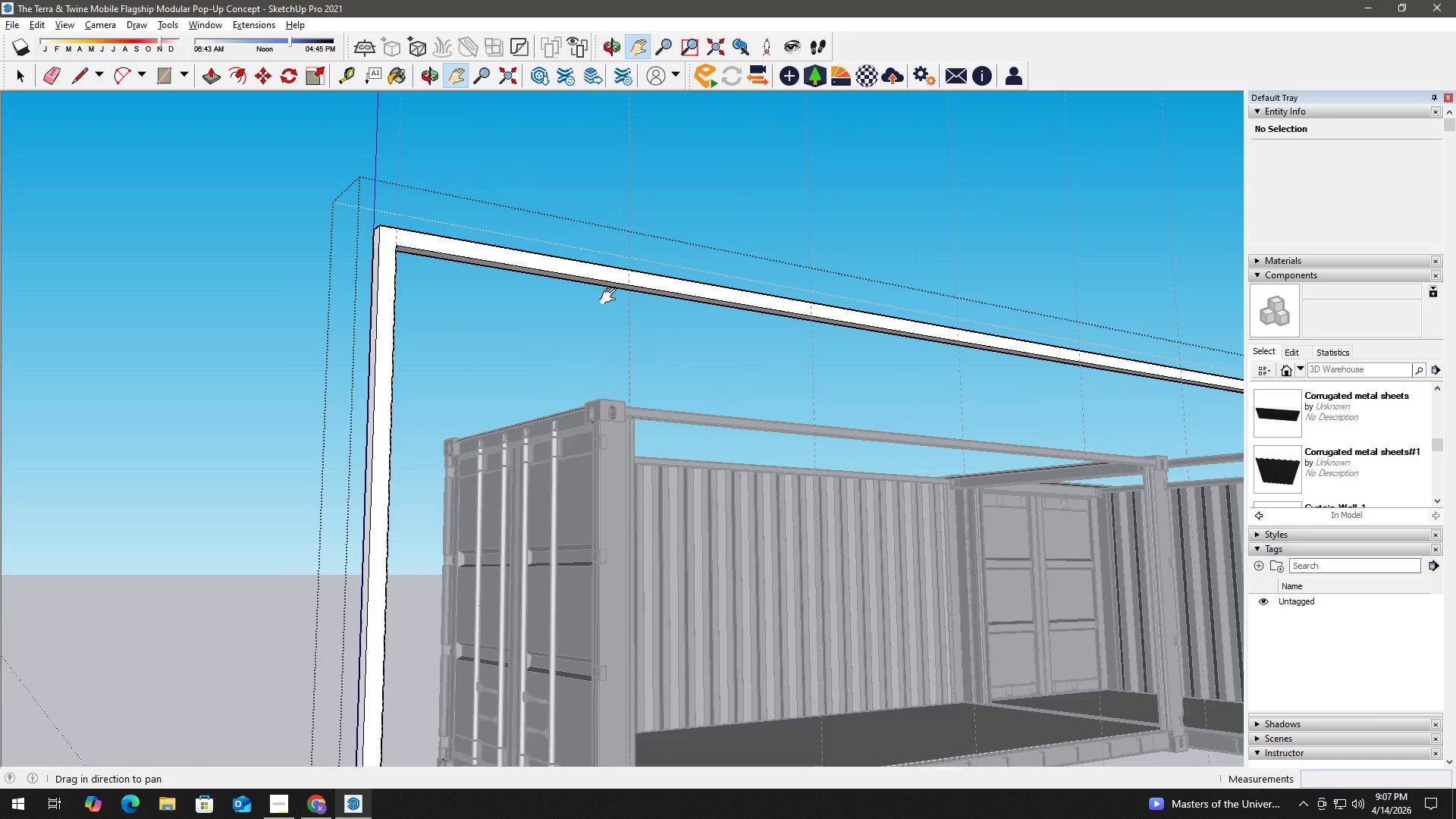 
scroll: coordinate [620, 278], scroll_direction: up, amount: 3.0
 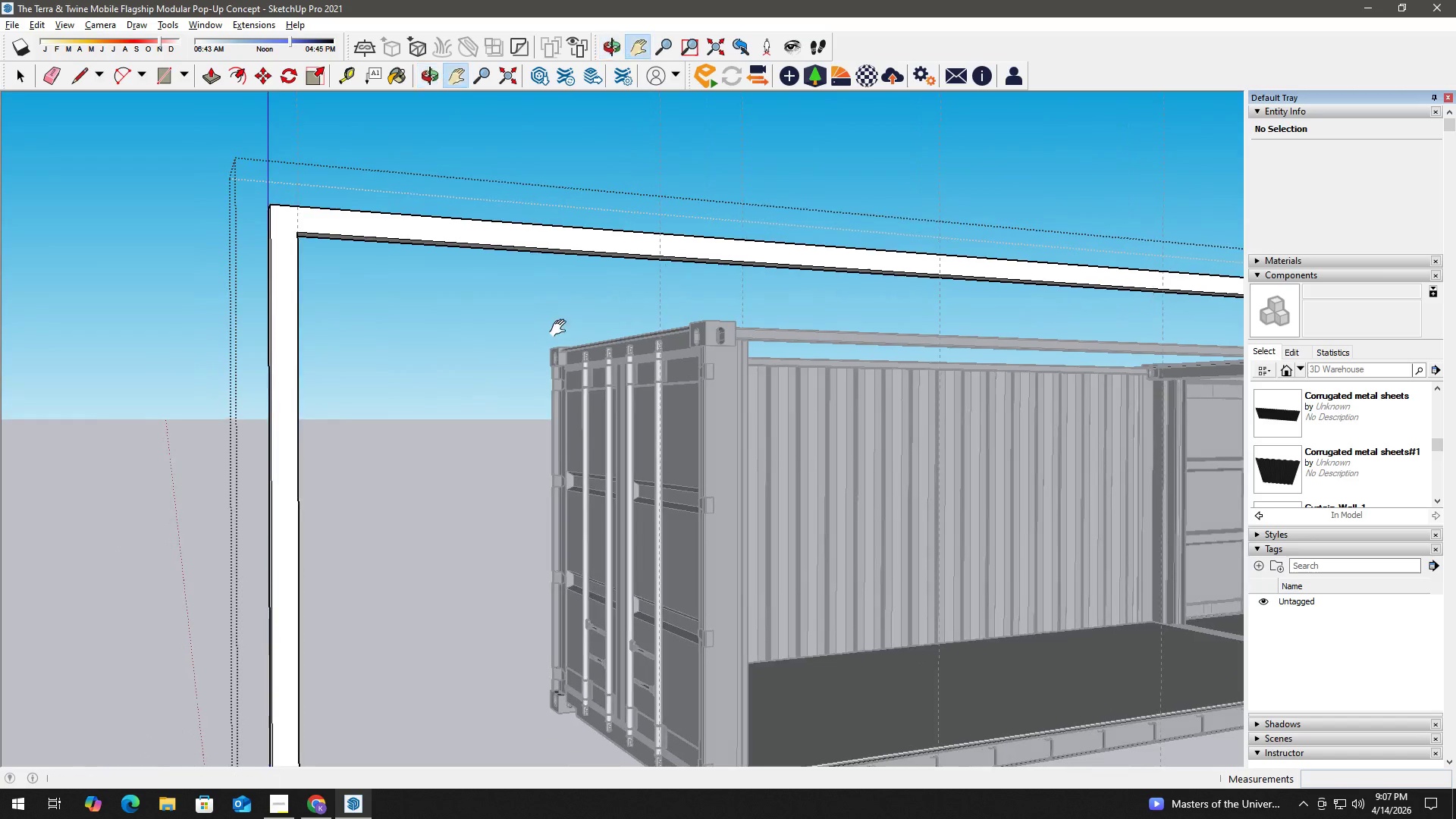 
key(H)
 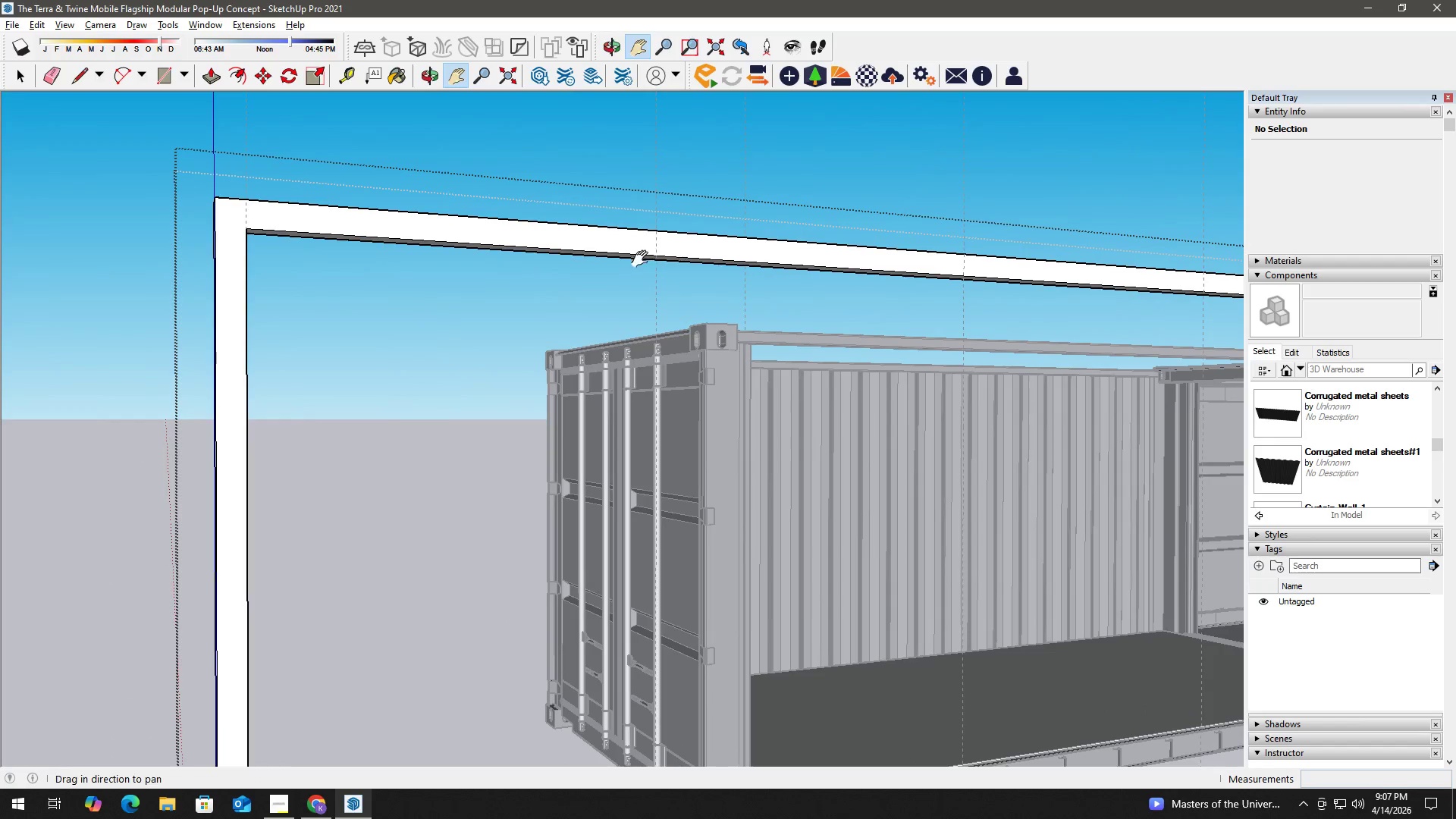 
left_click_drag(start_coordinate=[643, 259], to_coordinate=[564, 341])
 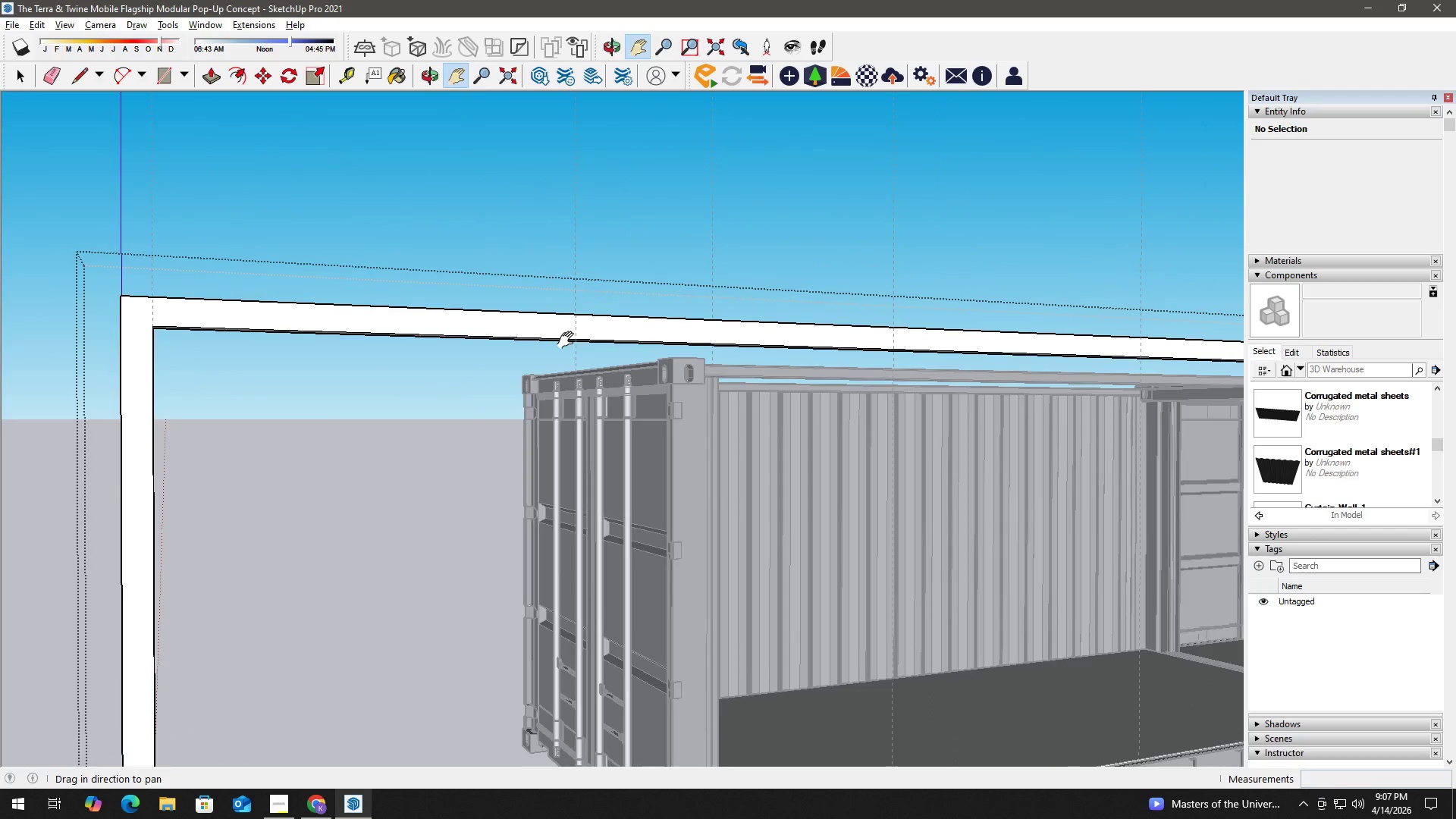 
scroll: coordinate [694, 259], scroll_direction: up, amount: 1.0
 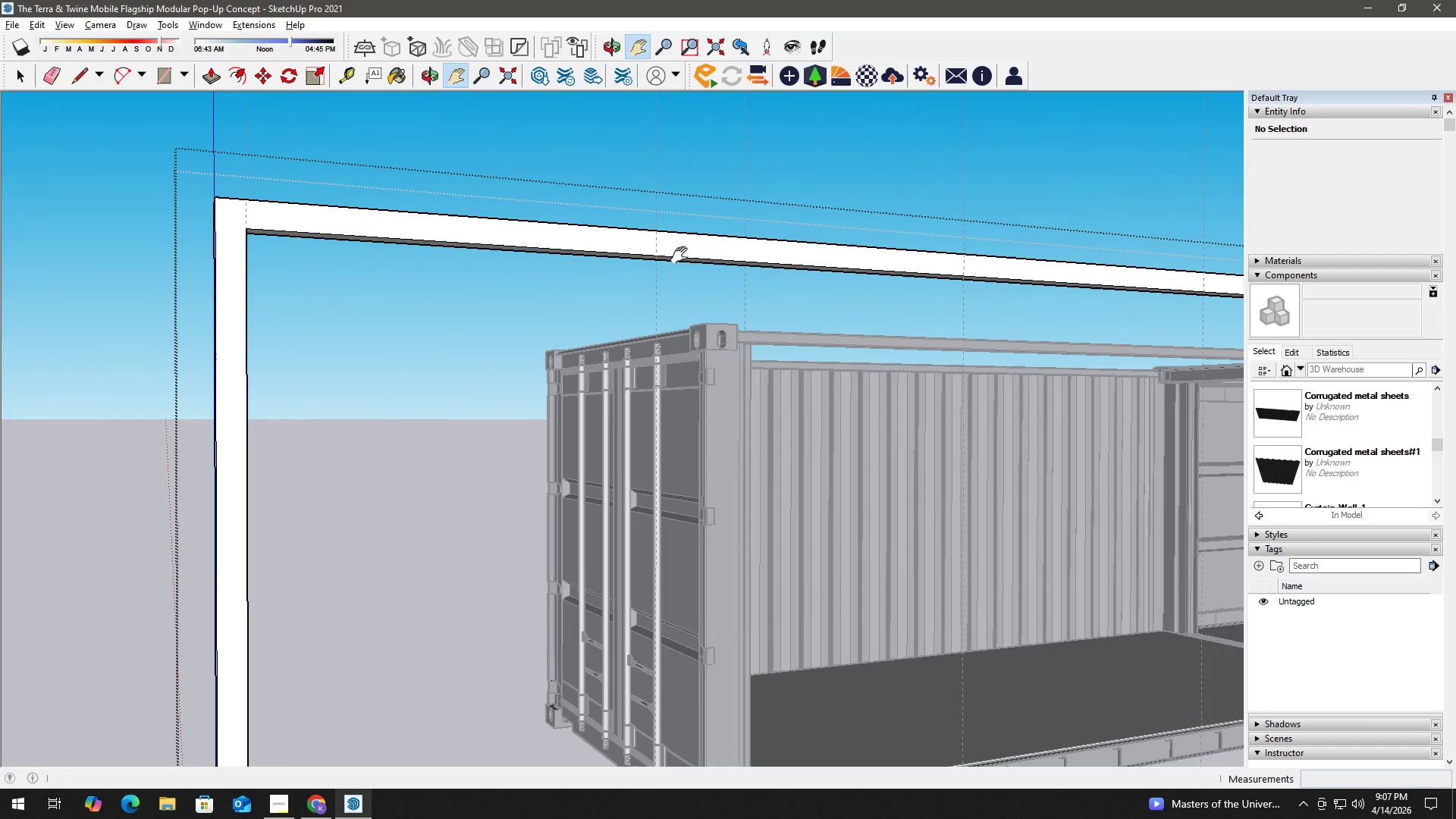 
key(Space)
 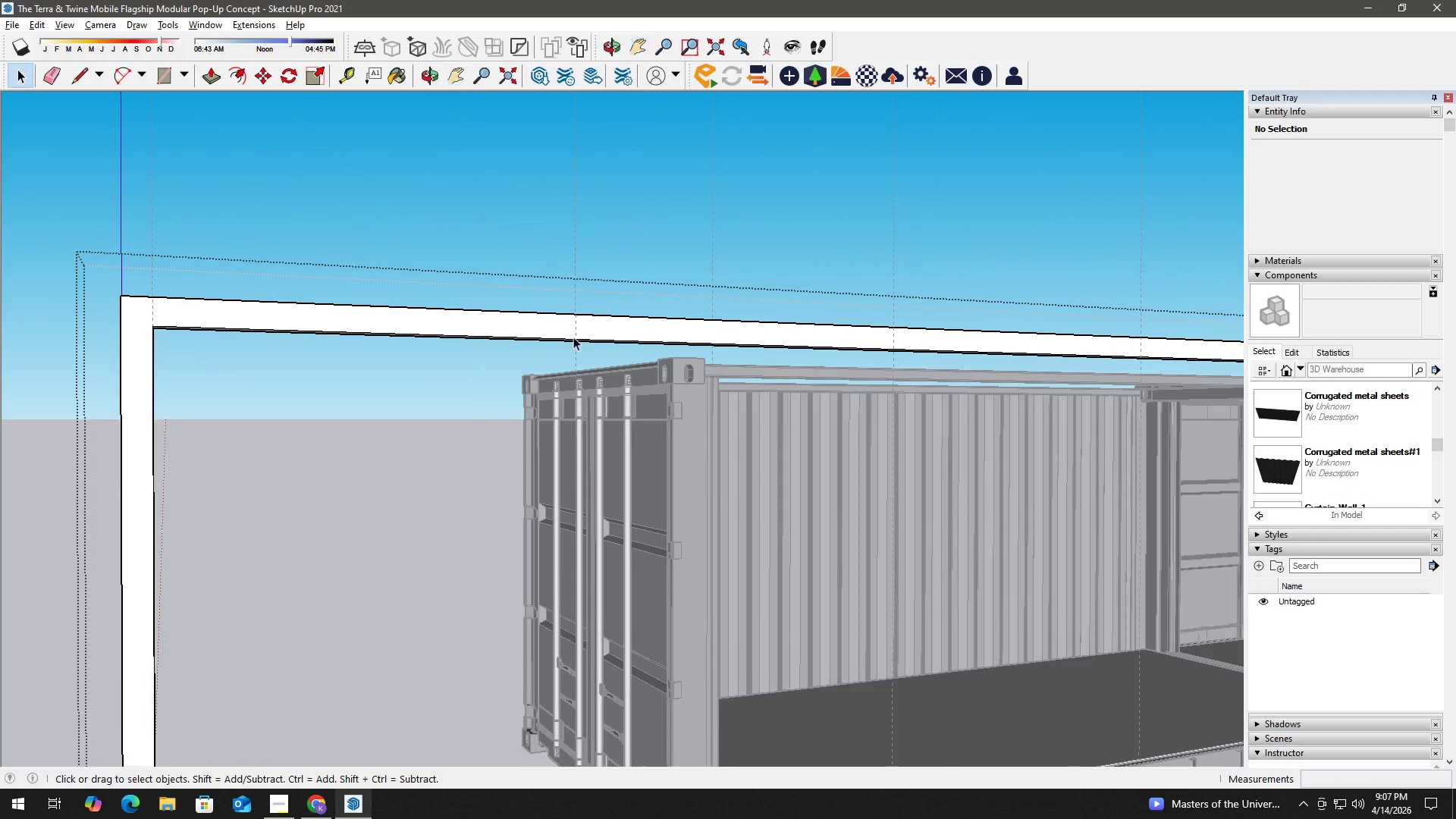 
key(T)
 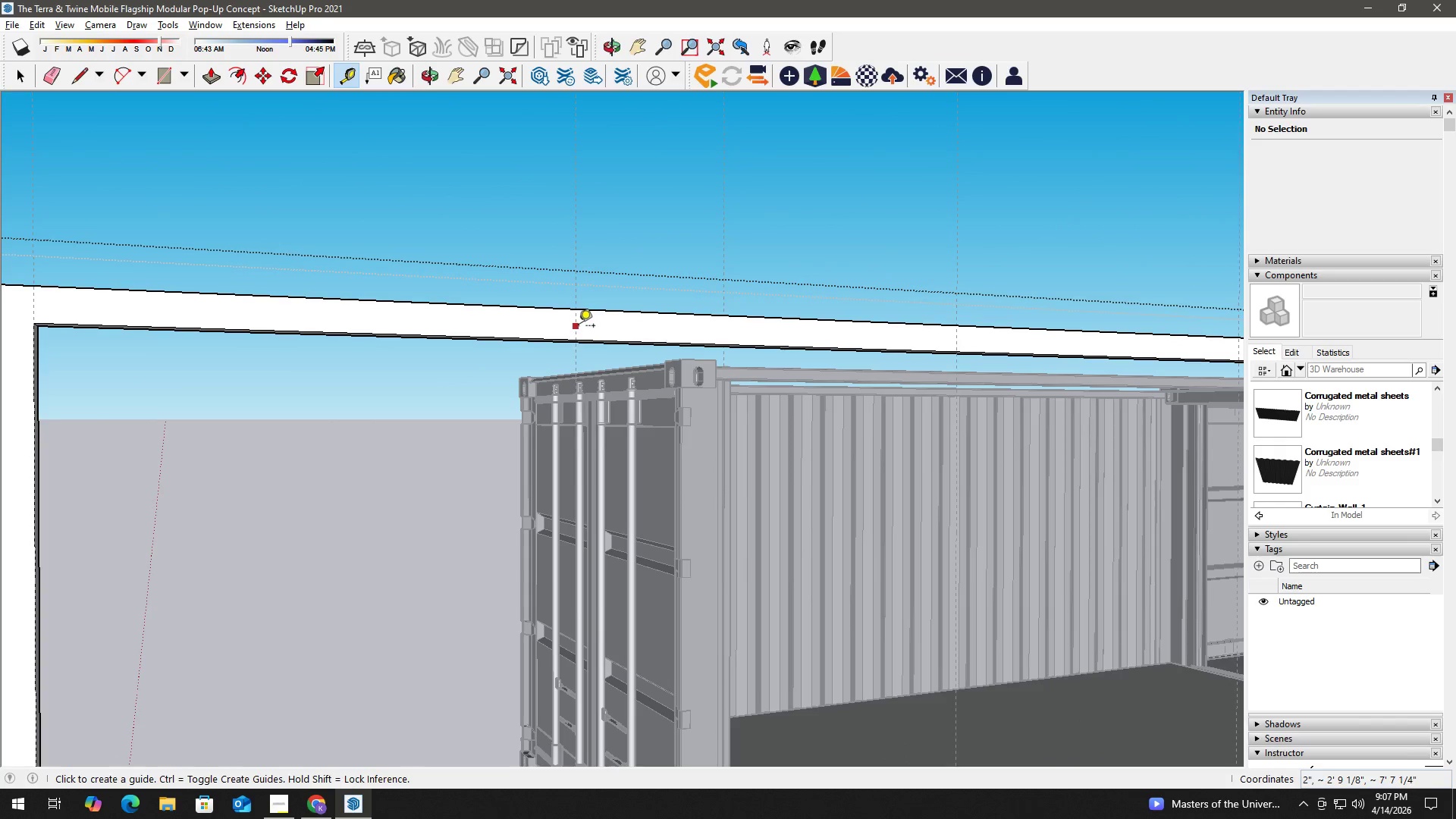 
scroll: coordinate [573, 336], scroll_direction: up, amount: 2.0
 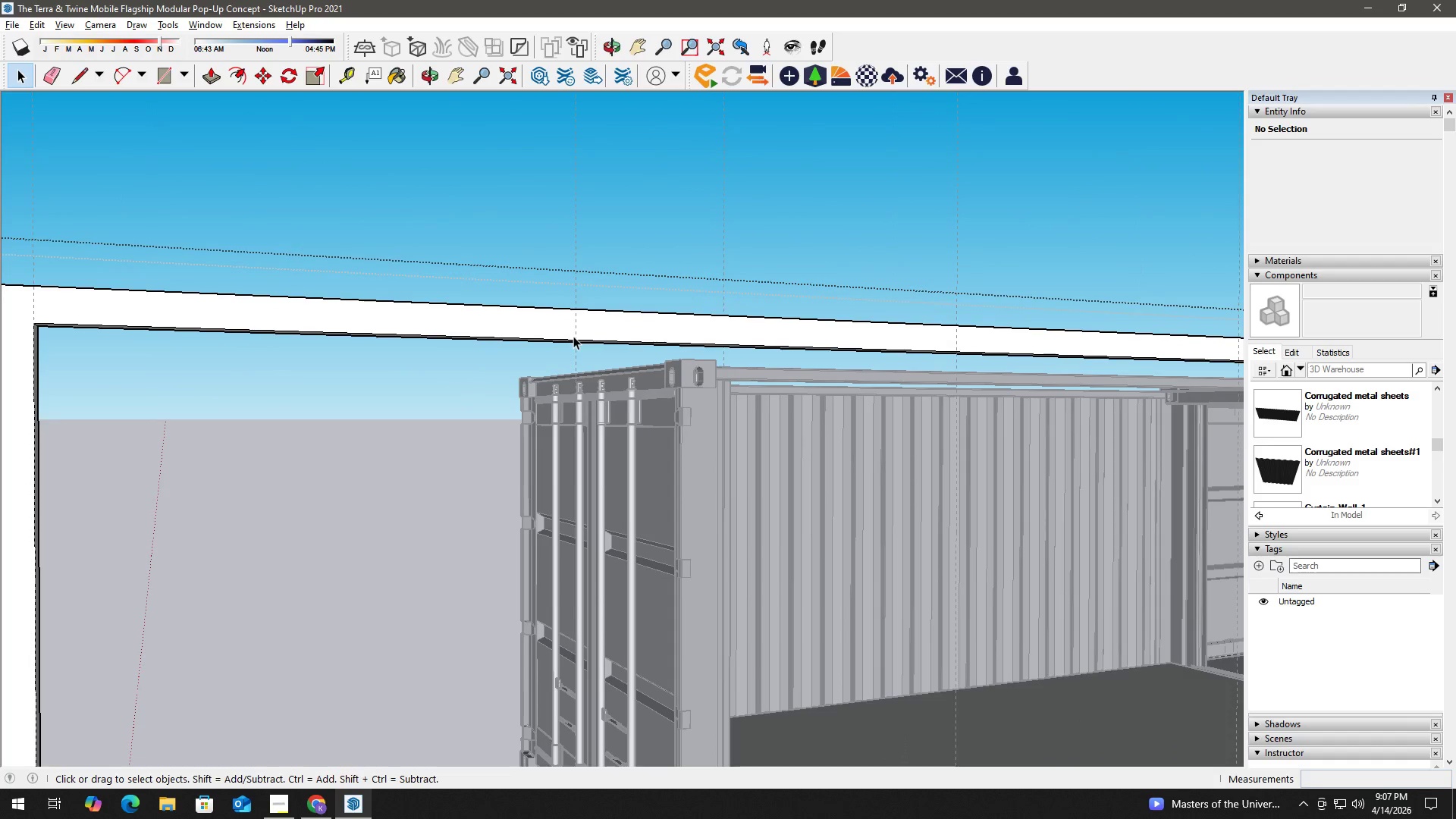 
left_click([579, 327])
 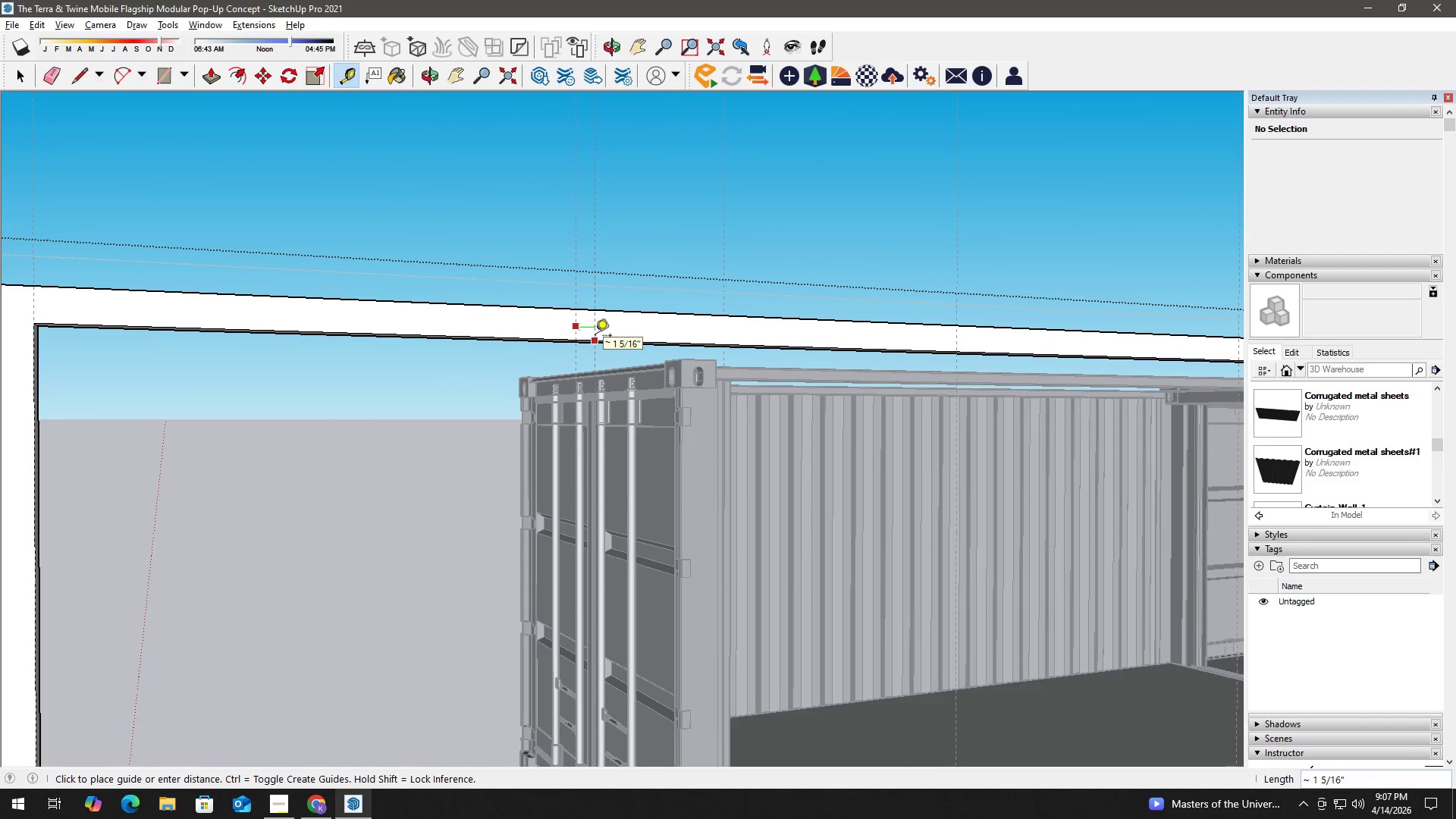 
key(Numpad1)
 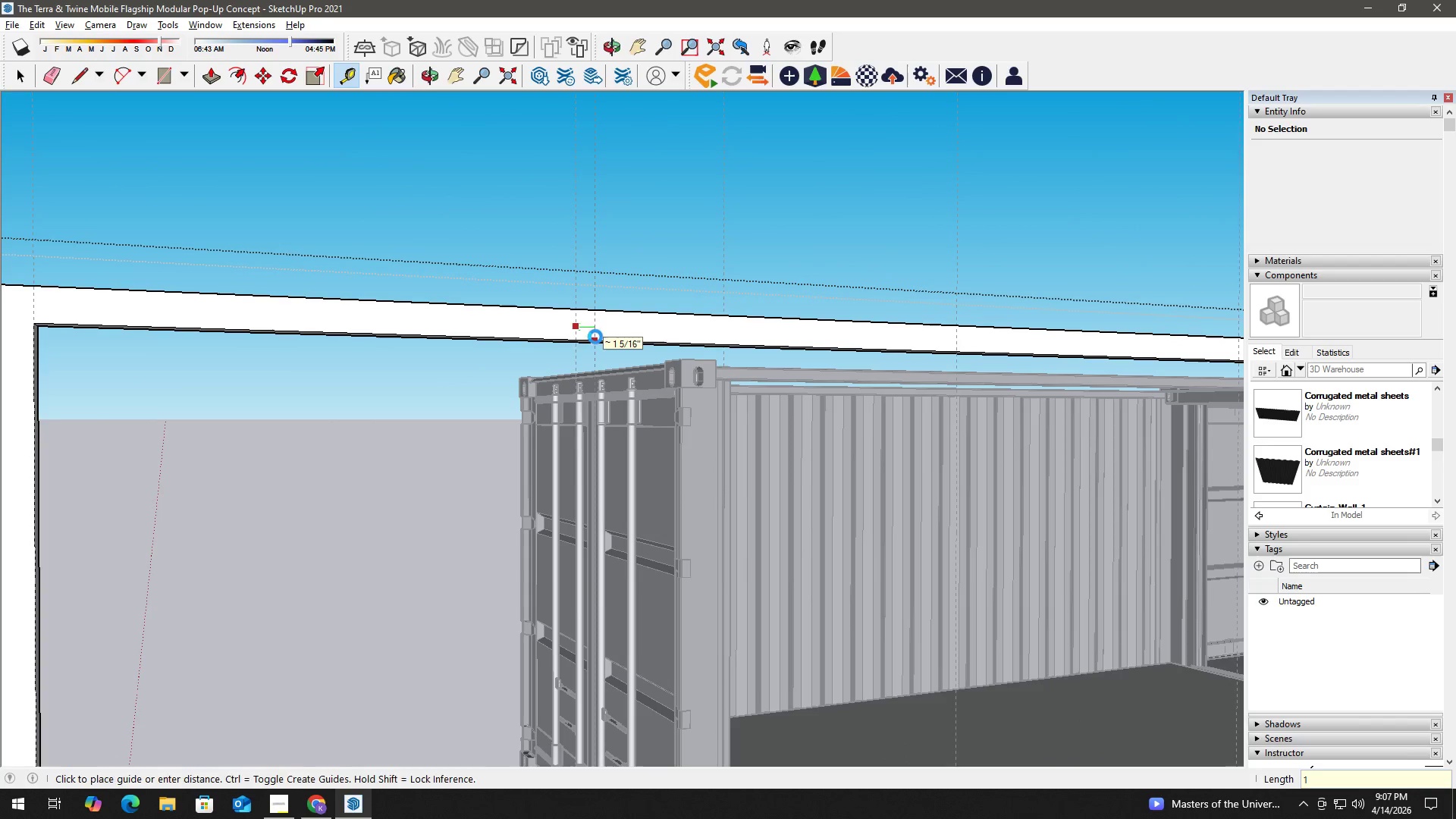 
key(NumpadEnter)
 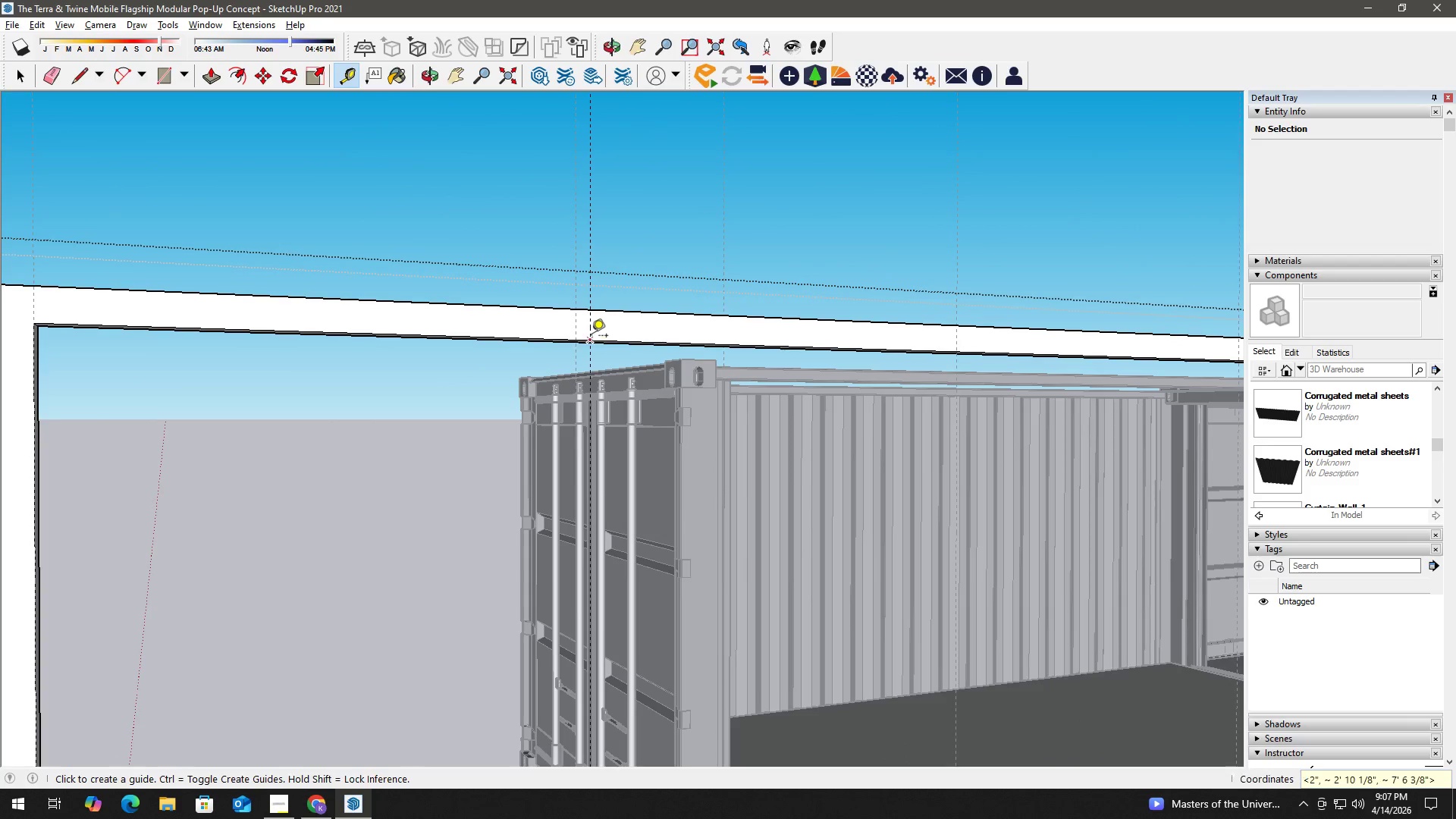 
key(Space)
 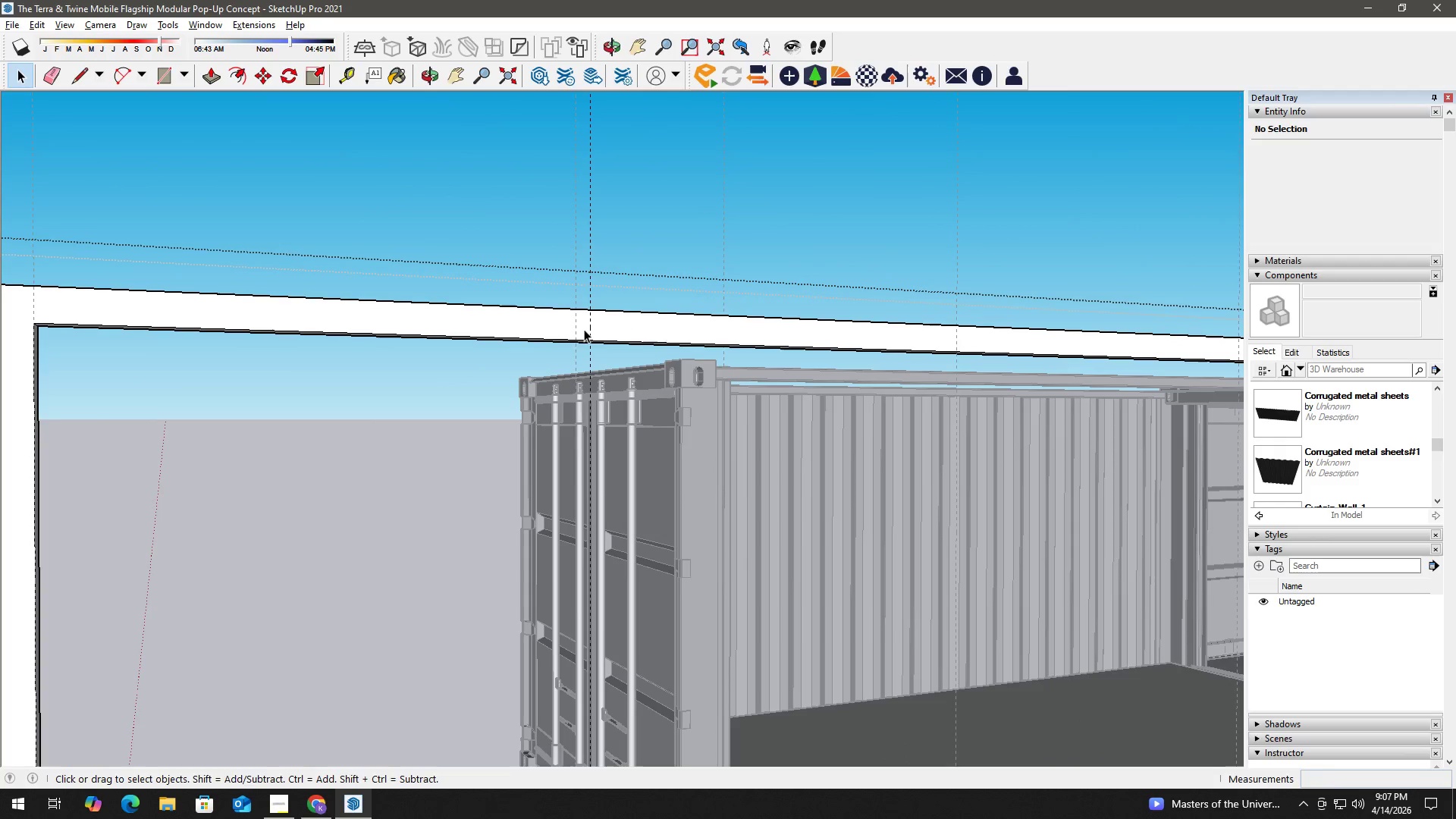 
key(T)
 